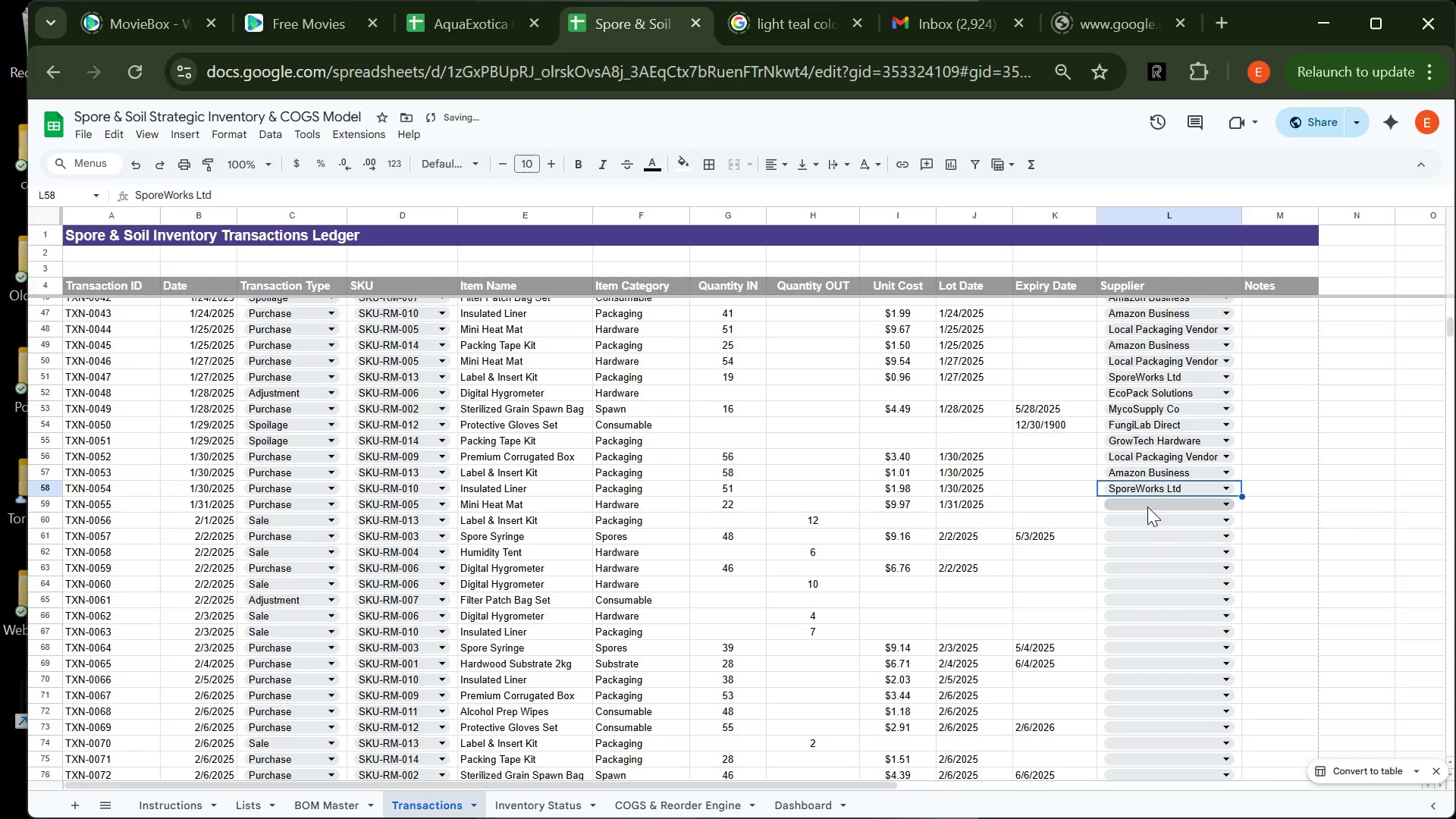 
left_click([1147, 507])
 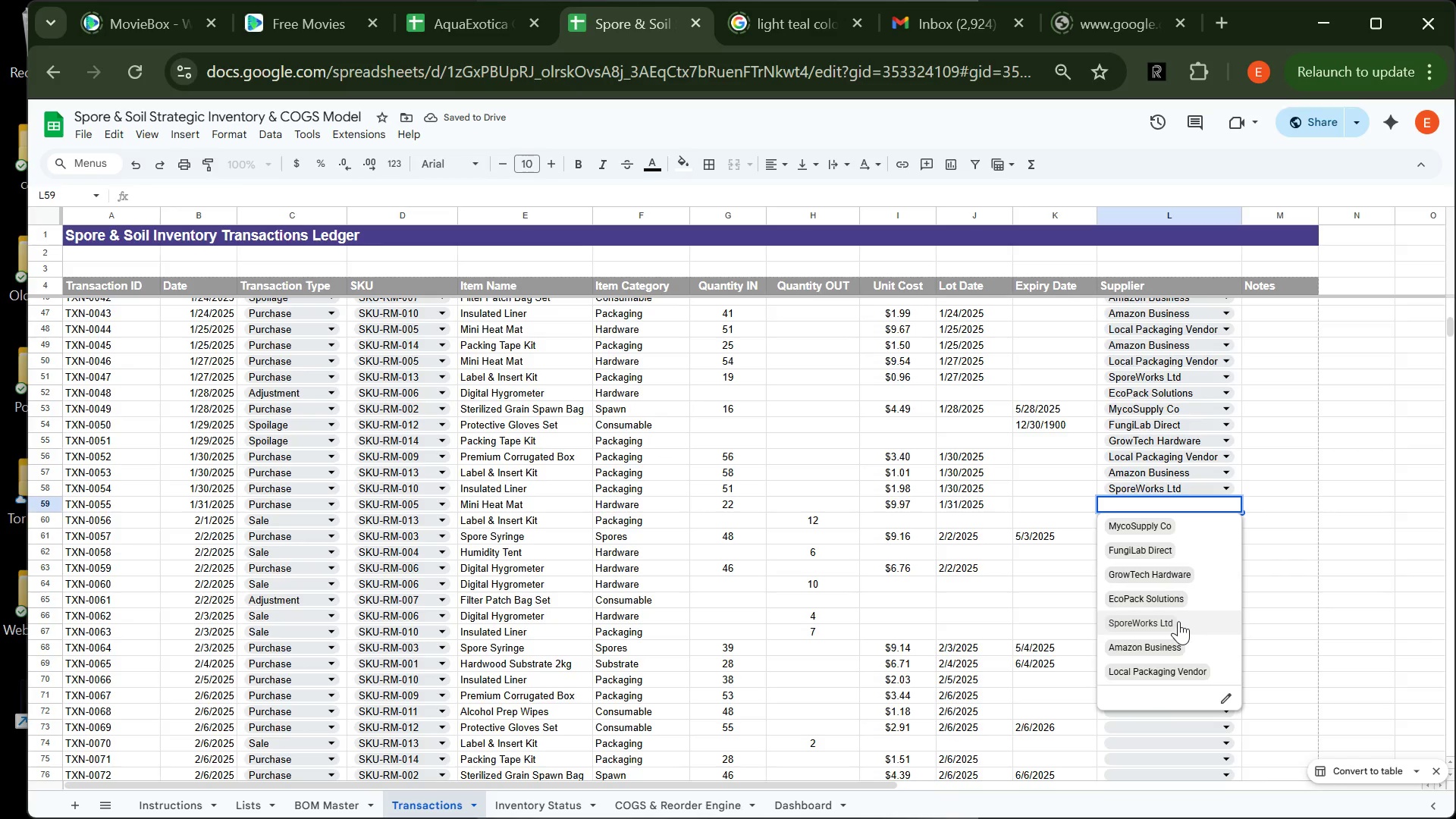 
left_click([1178, 621])
 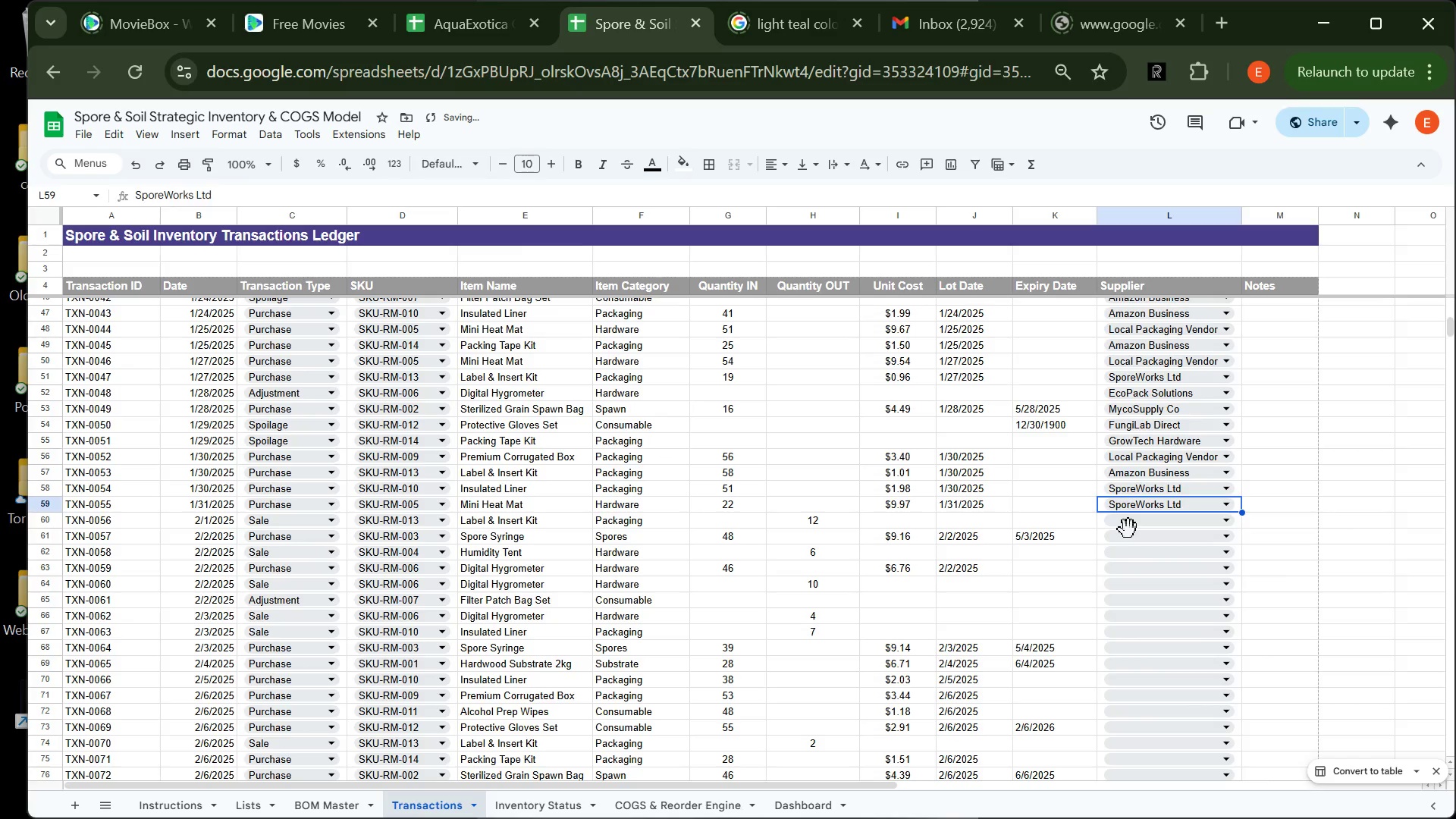 
left_click([1128, 529])
 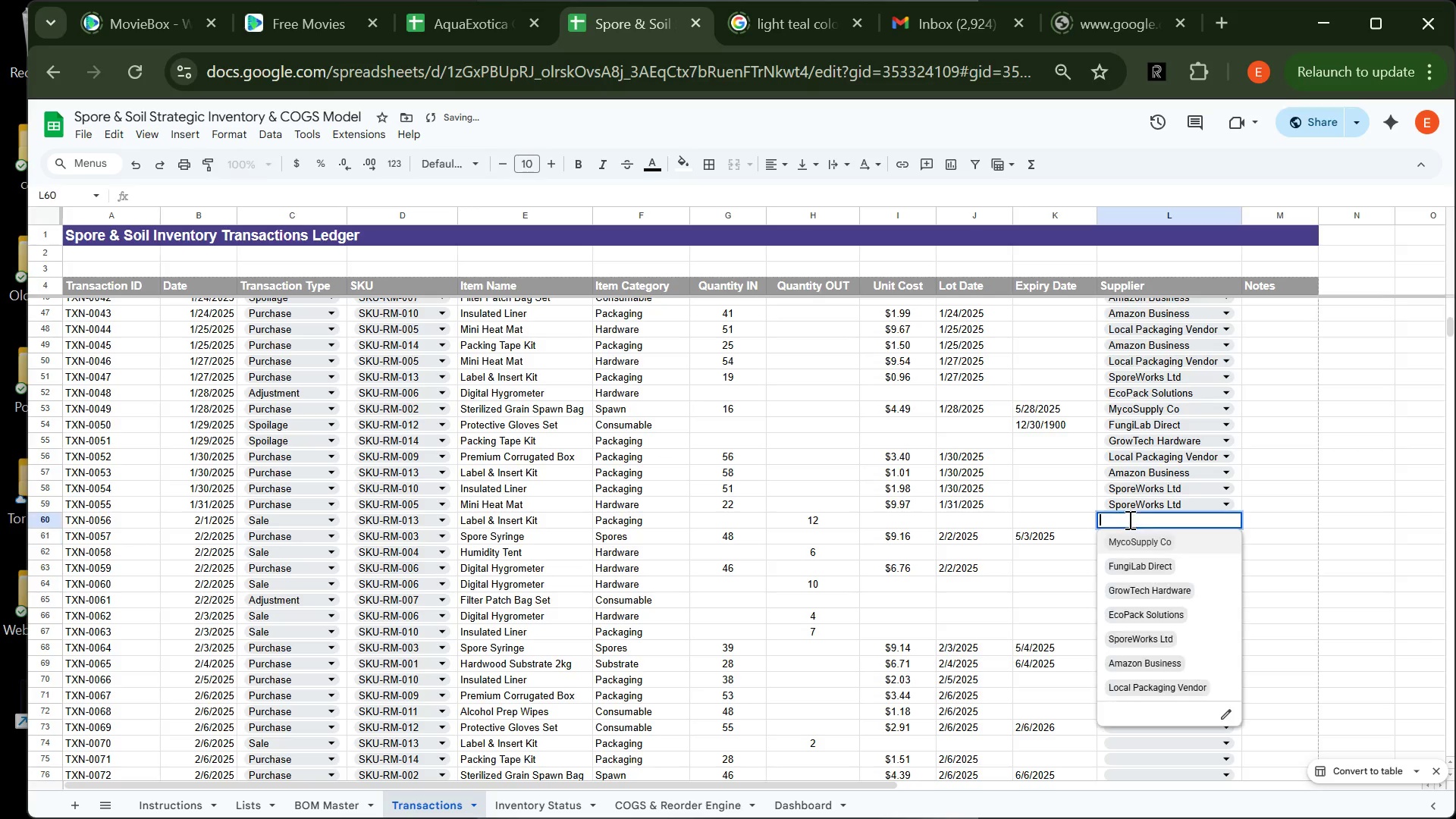 
left_click([1128, 519])
 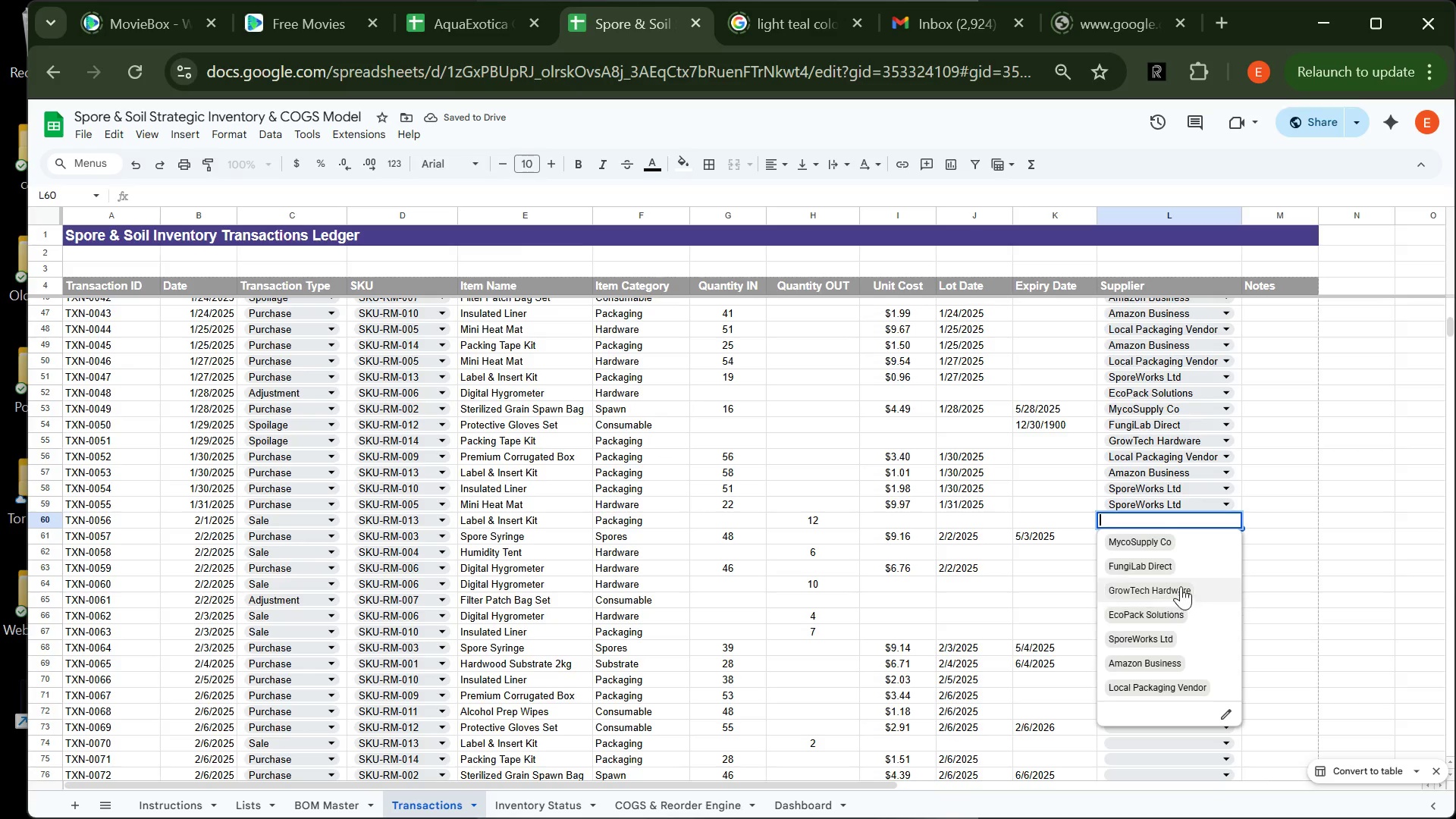 
left_click_drag(start_coordinate=[1181, 585], to_coordinate=[1178, 590])
 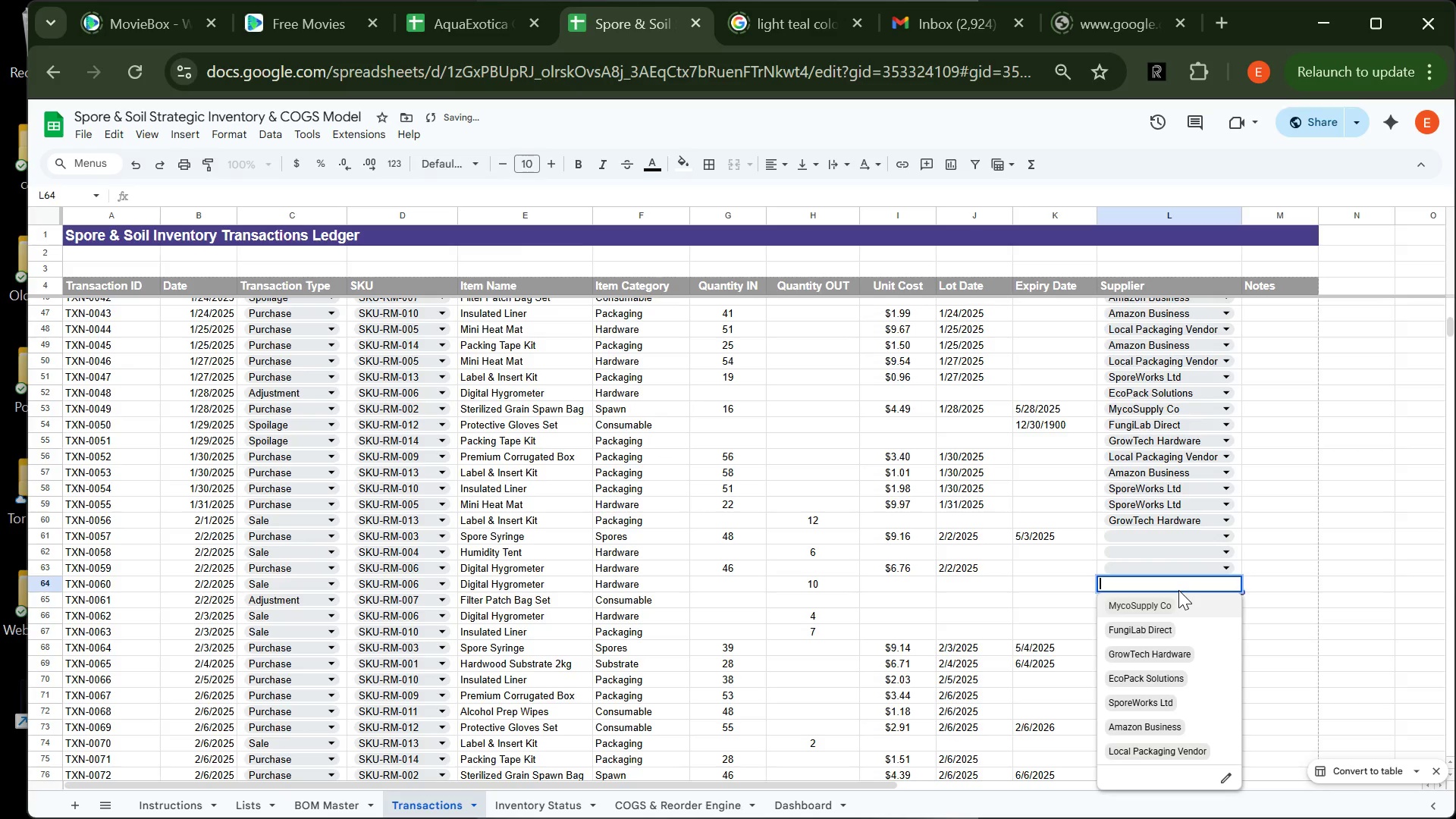 
left_click([1178, 590])
 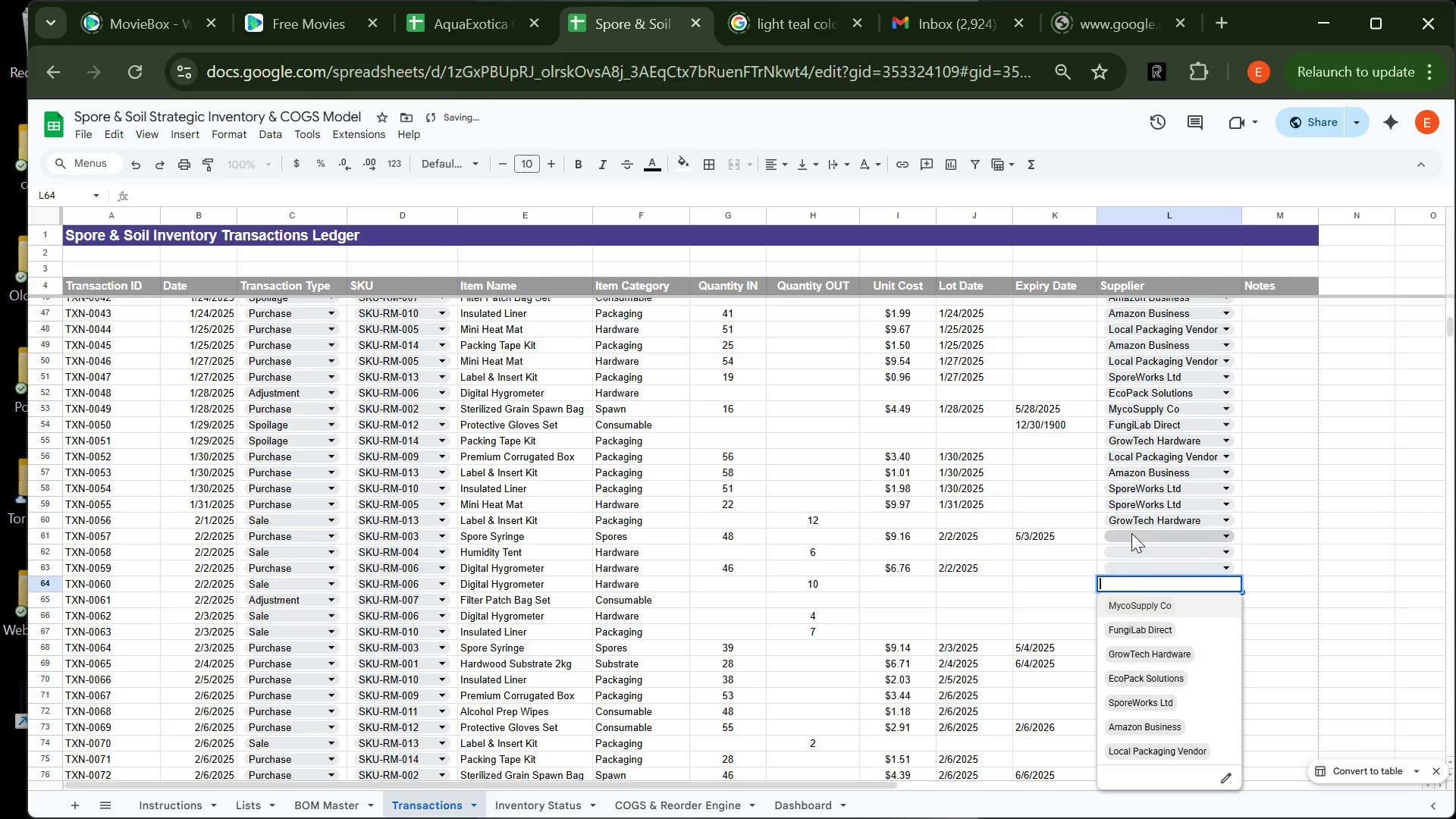 
left_click([1131, 533])
 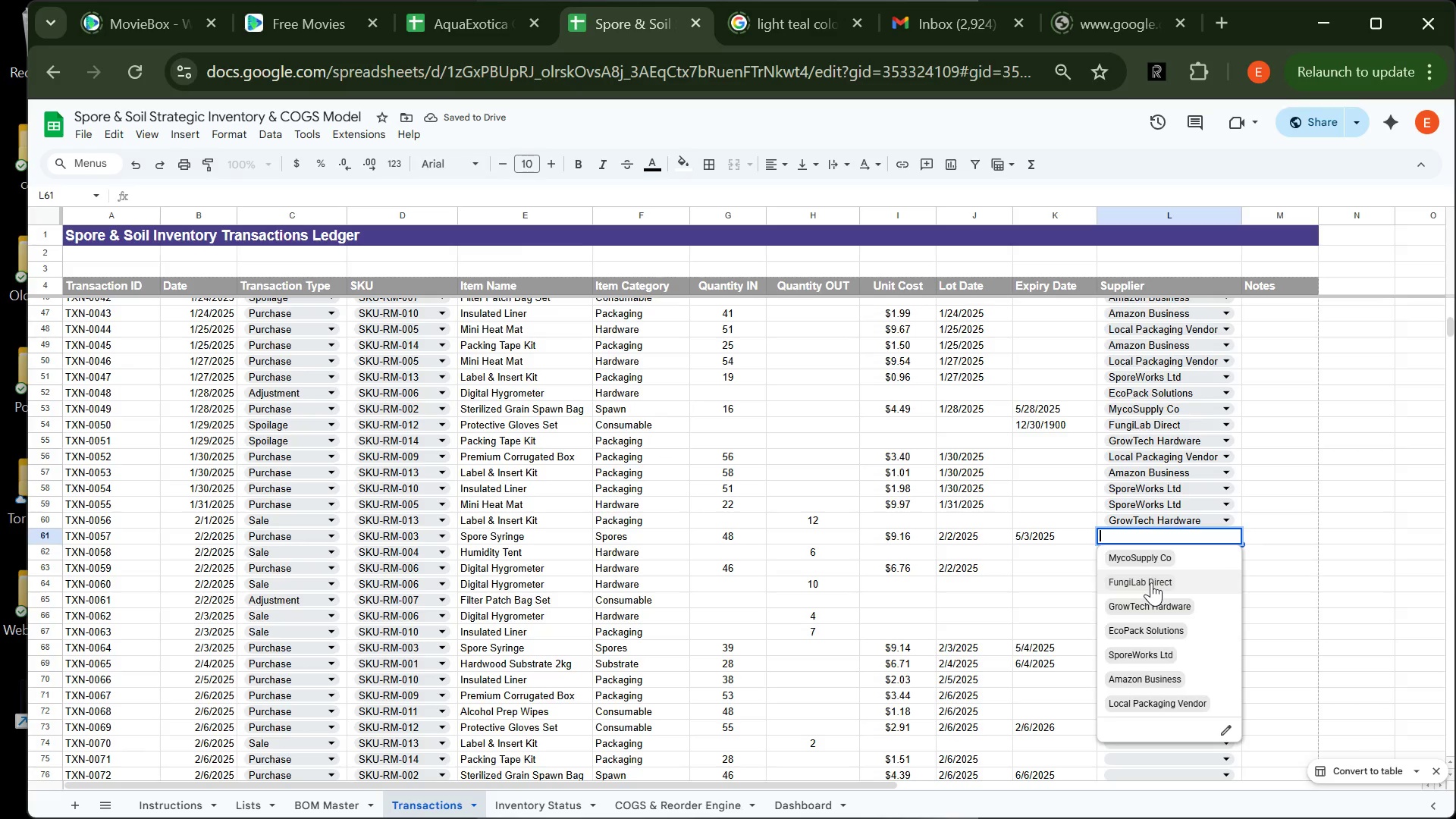 
left_click([1151, 582])
 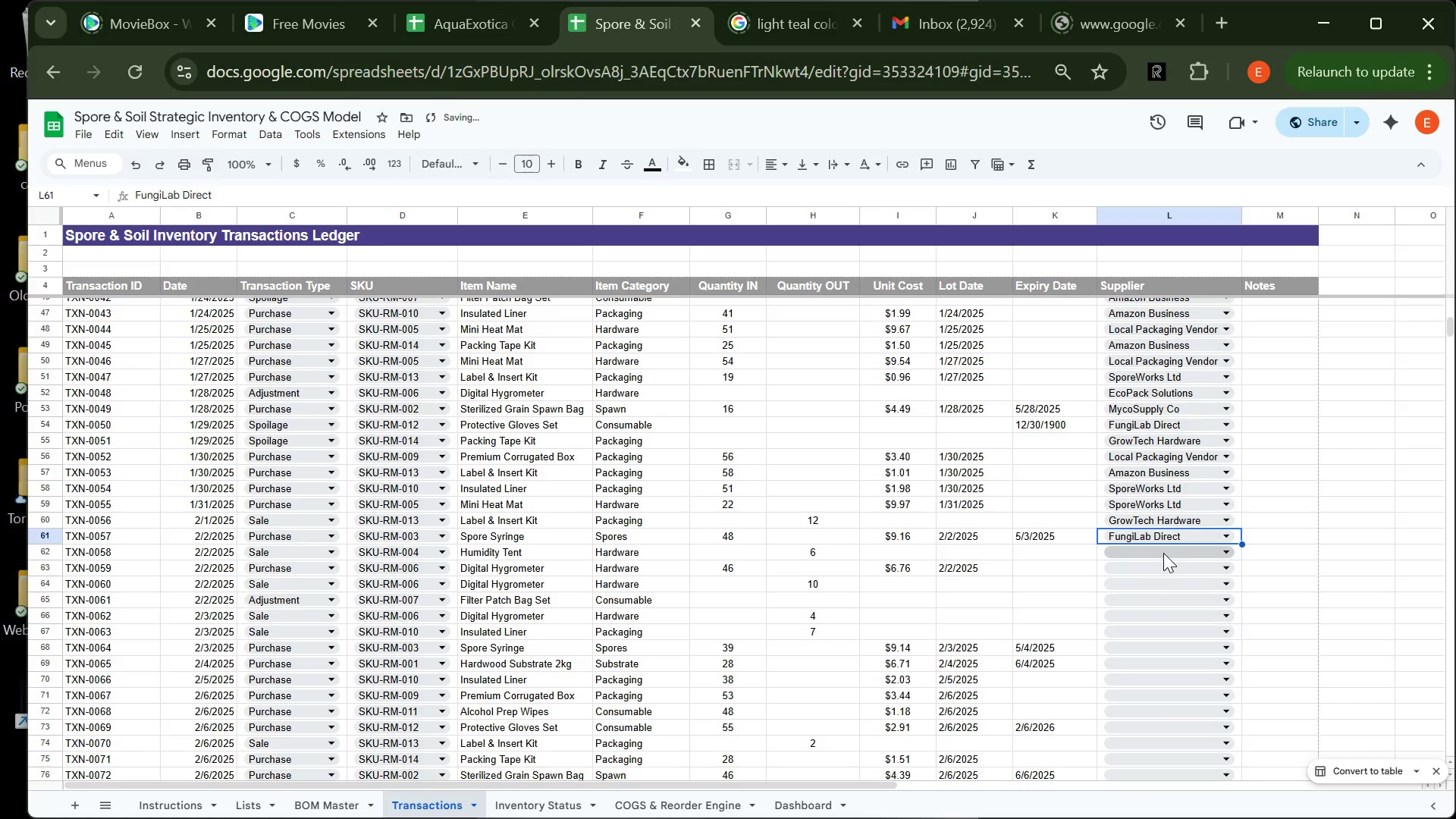 
left_click([1163, 553])
 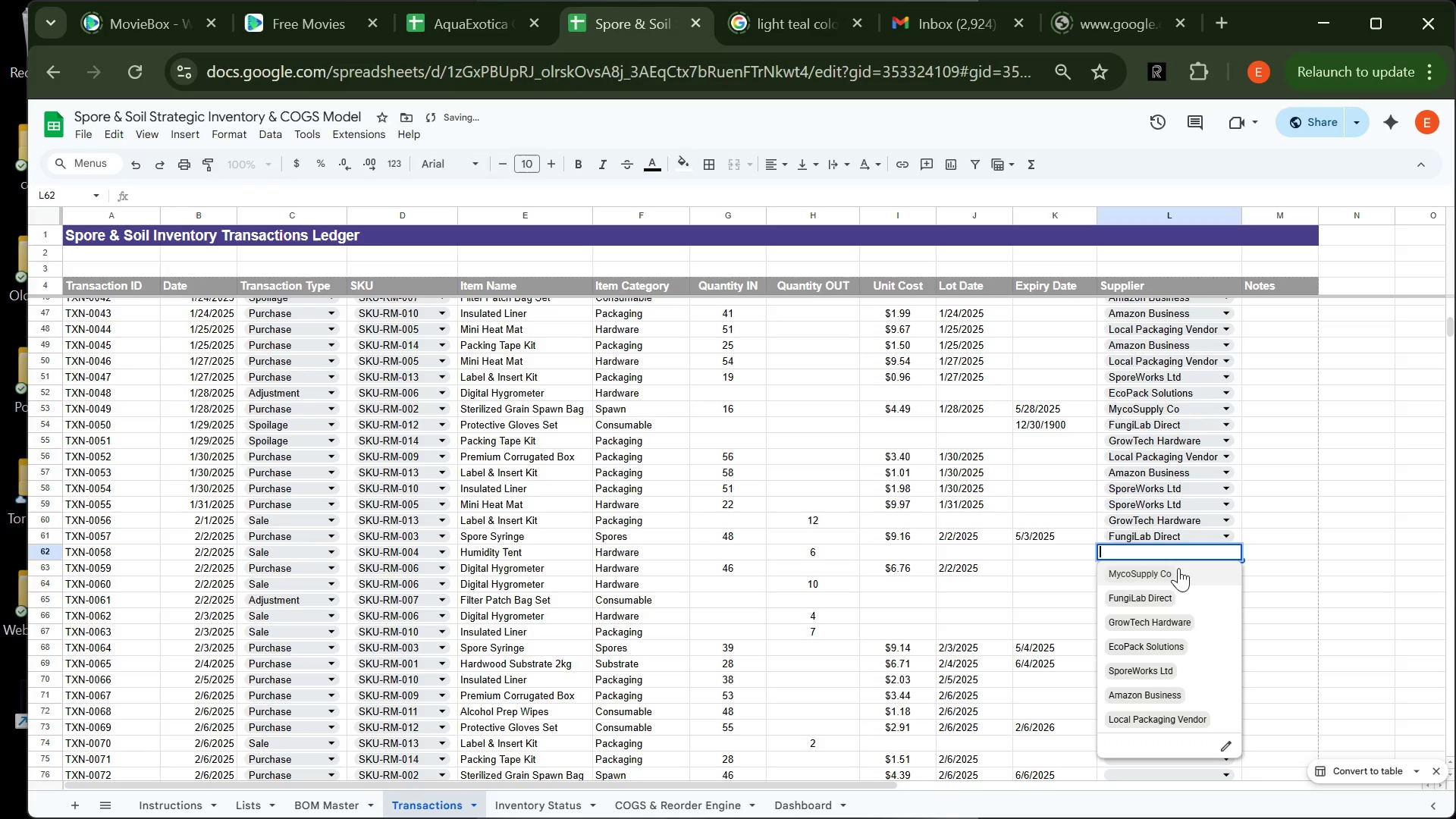 
left_click([1178, 568])
 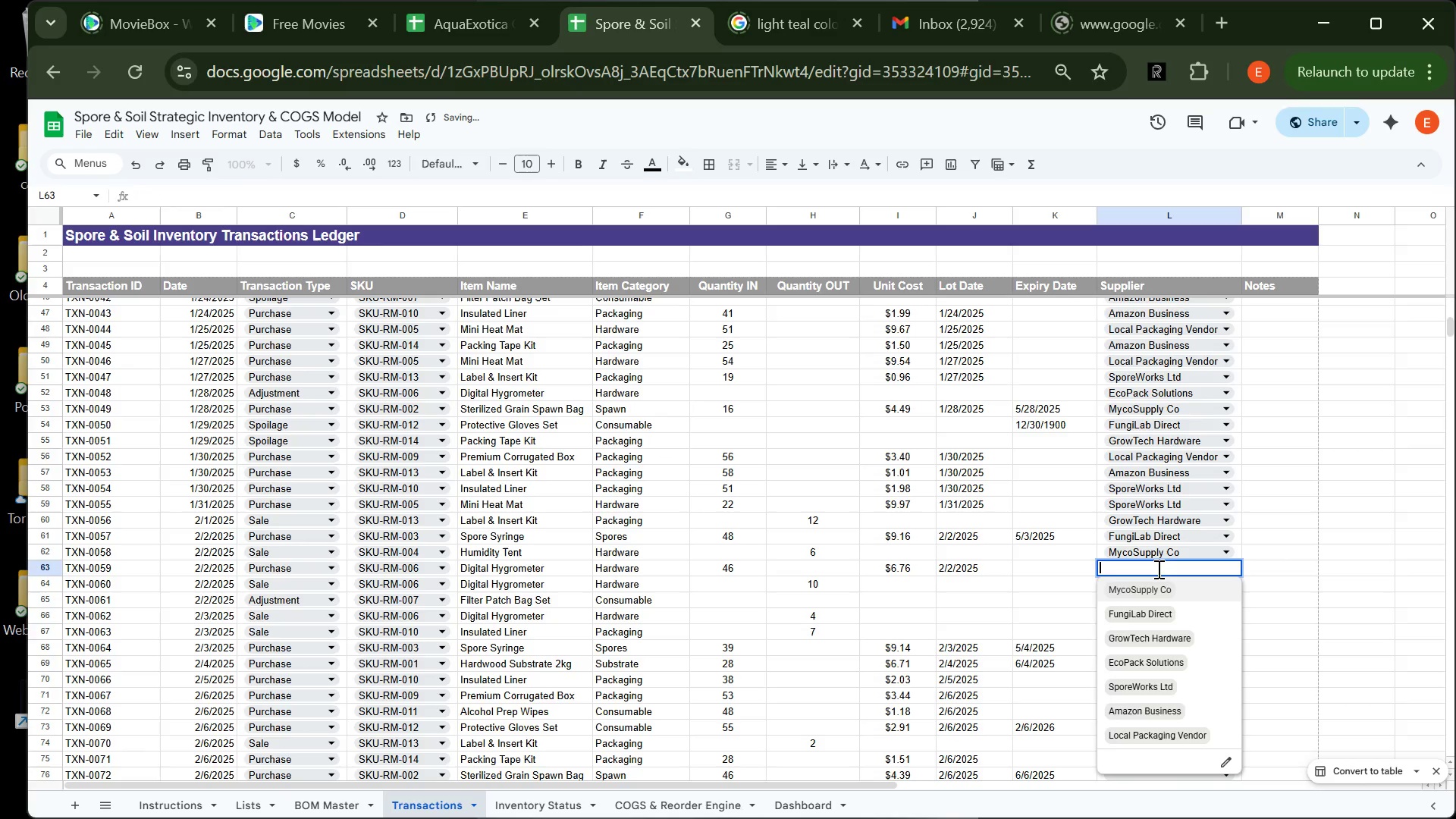 
left_click([1157, 569])
 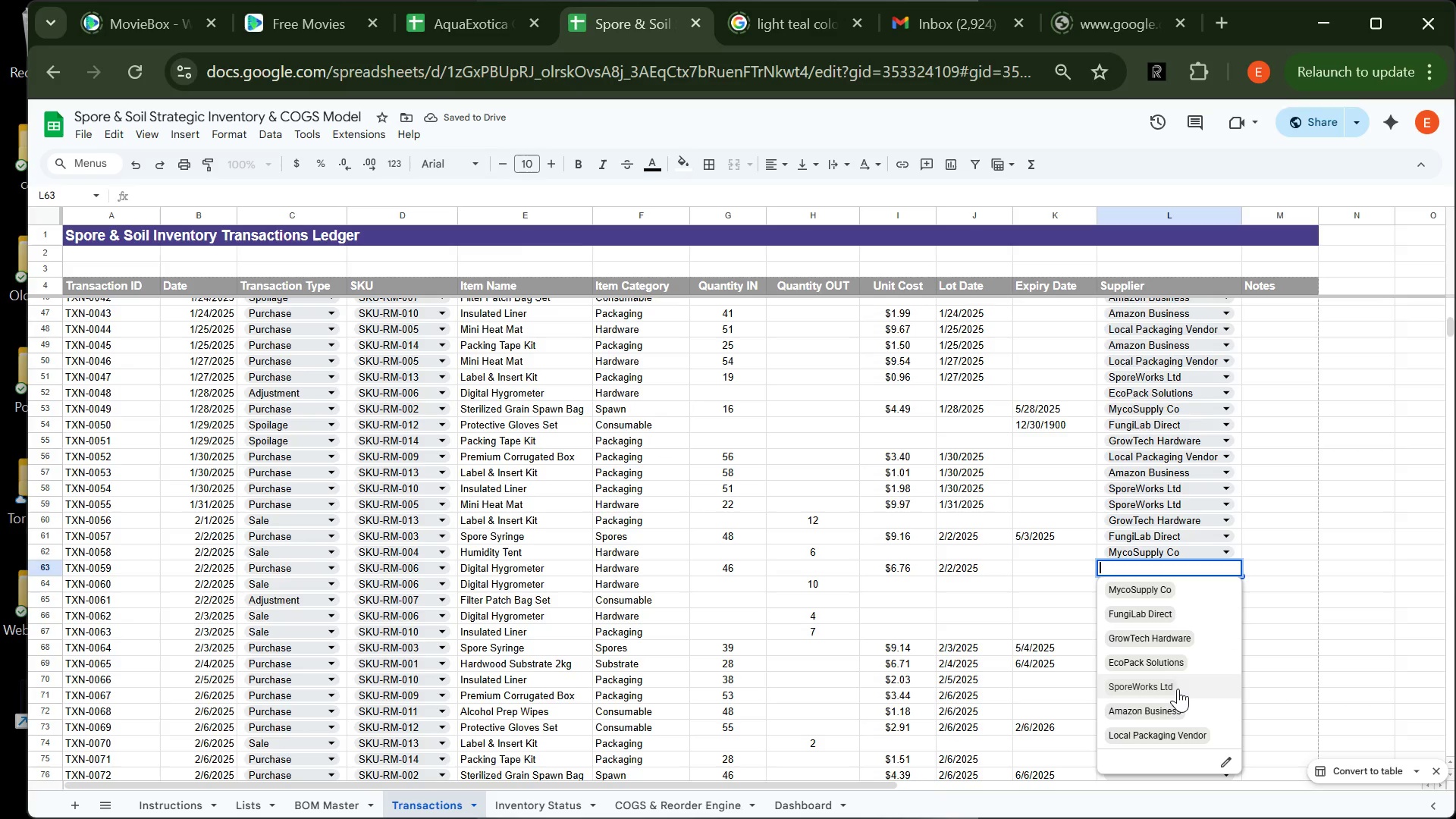 
left_click([1178, 689])
 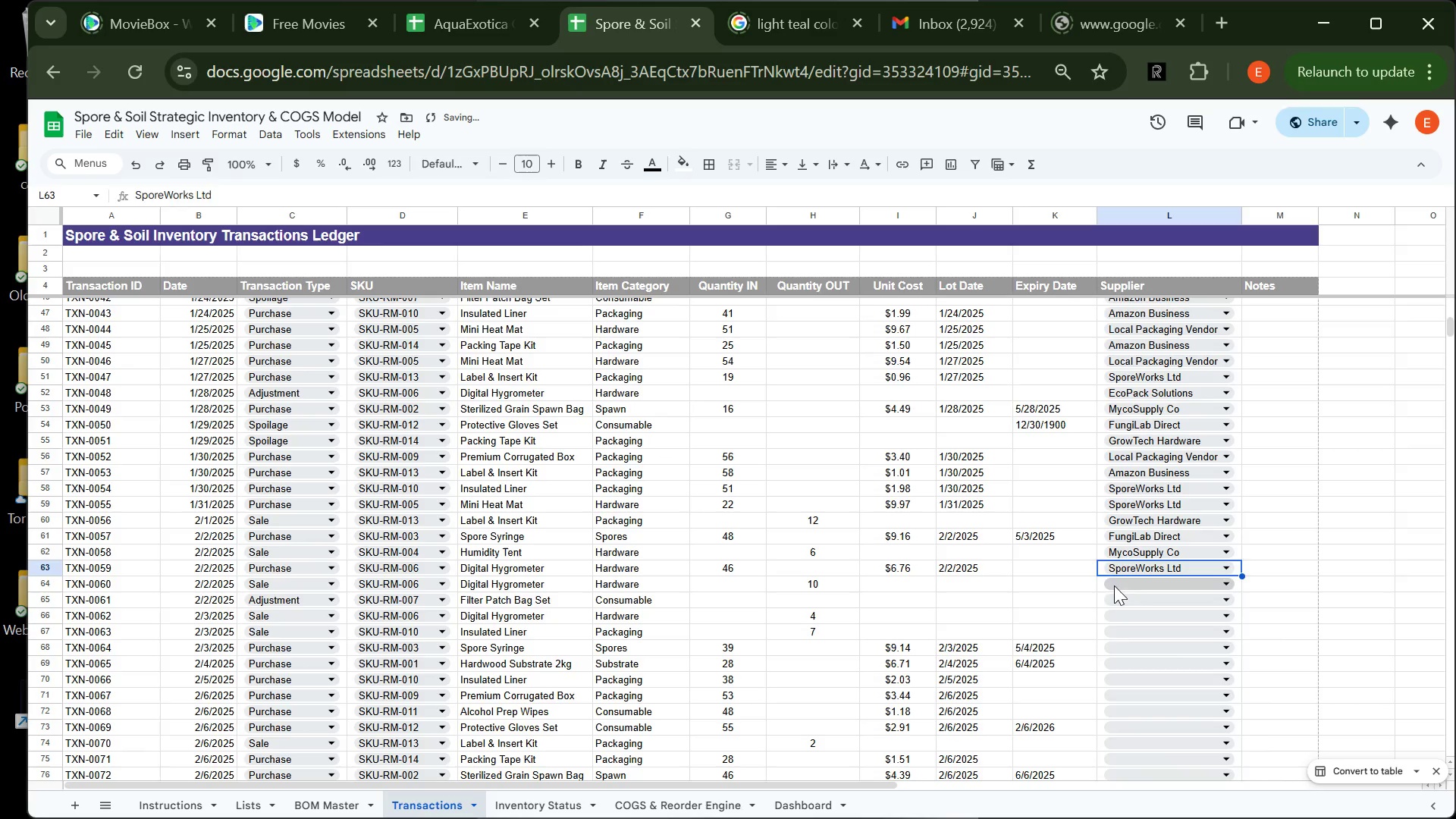 
left_click([1114, 585])
 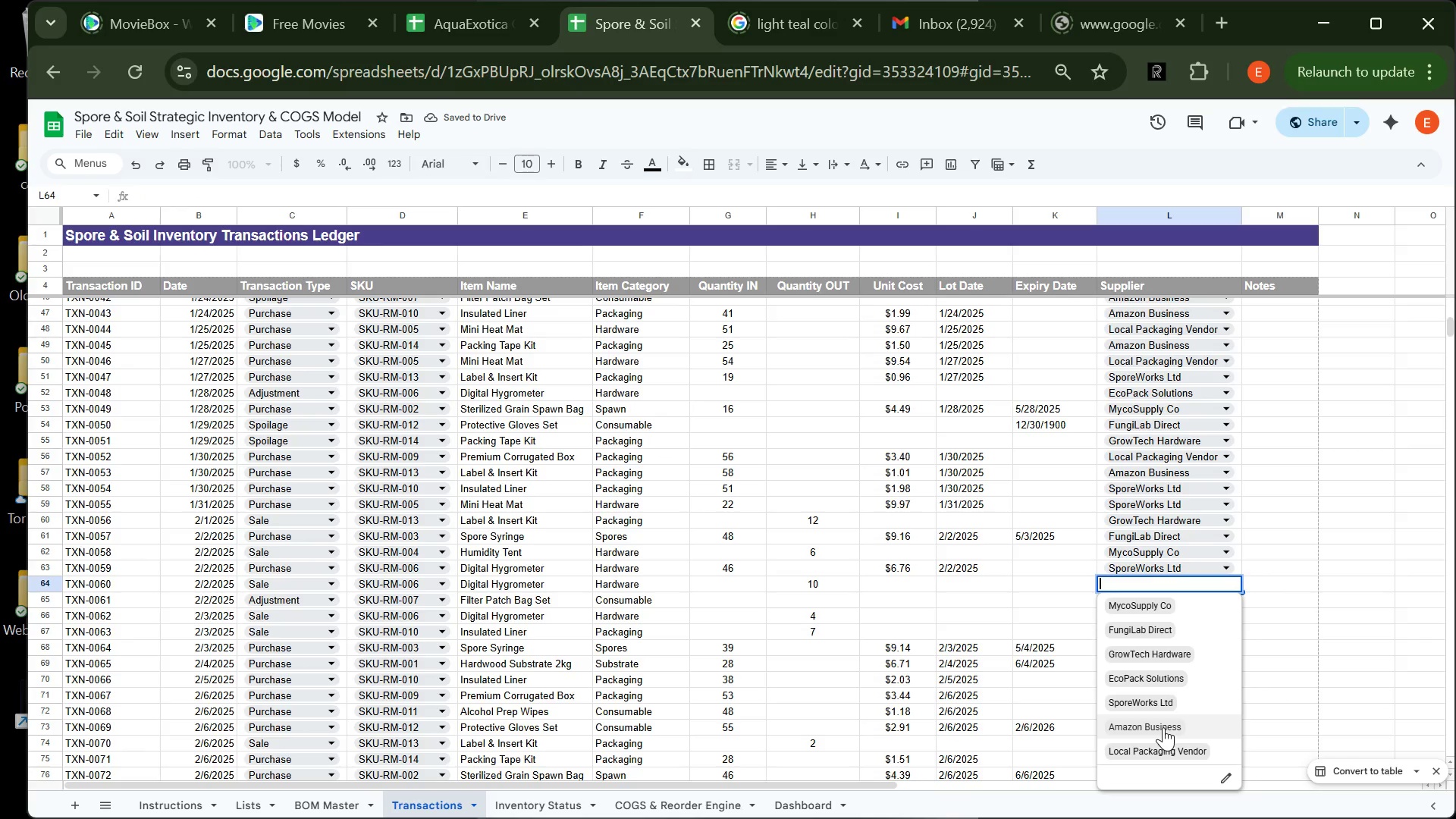 
left_click([1163, 727])
 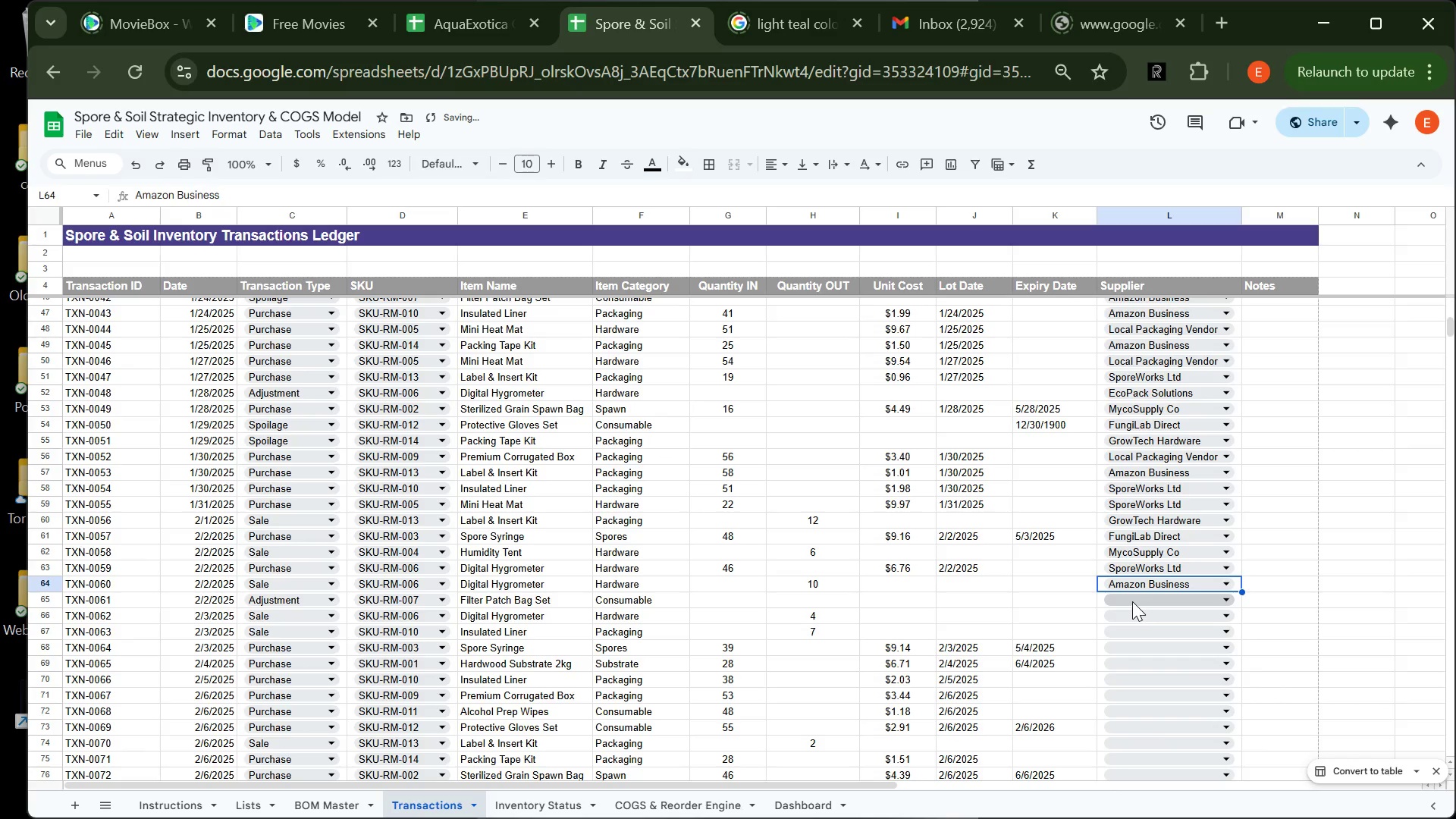 
left_click([1131, 601])
 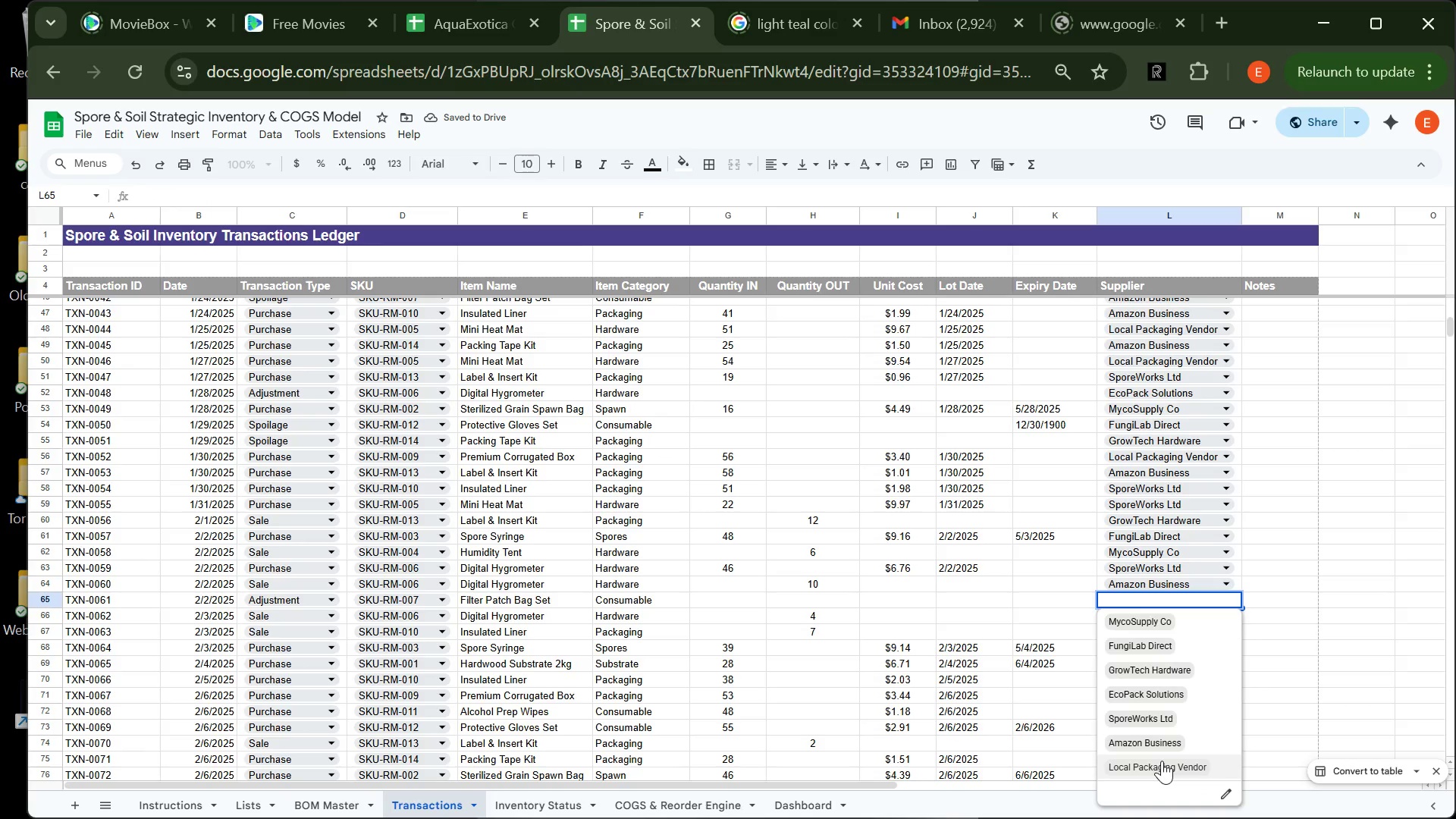 
left_click([1162, 761])
 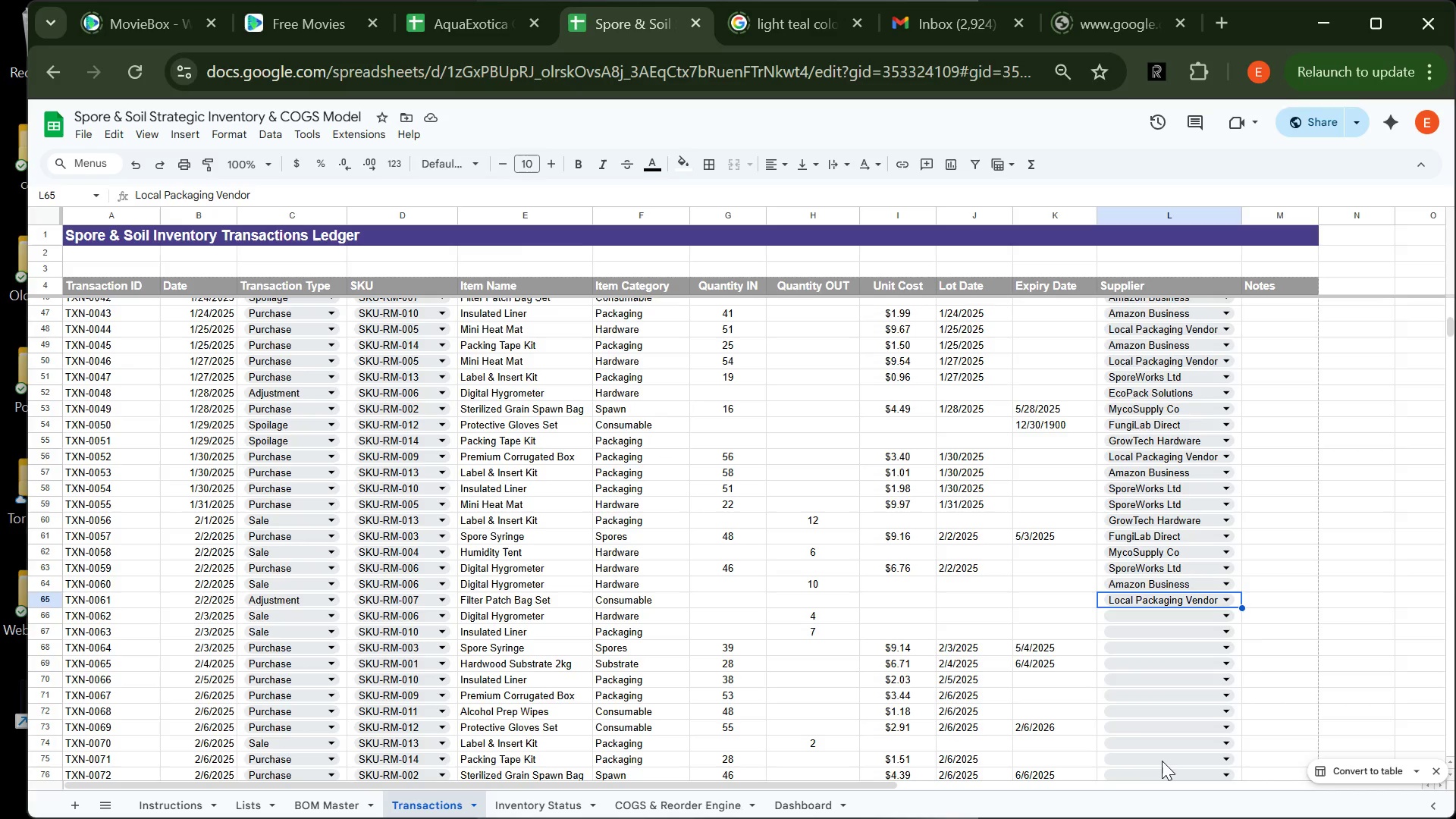 
wait(11.84)
 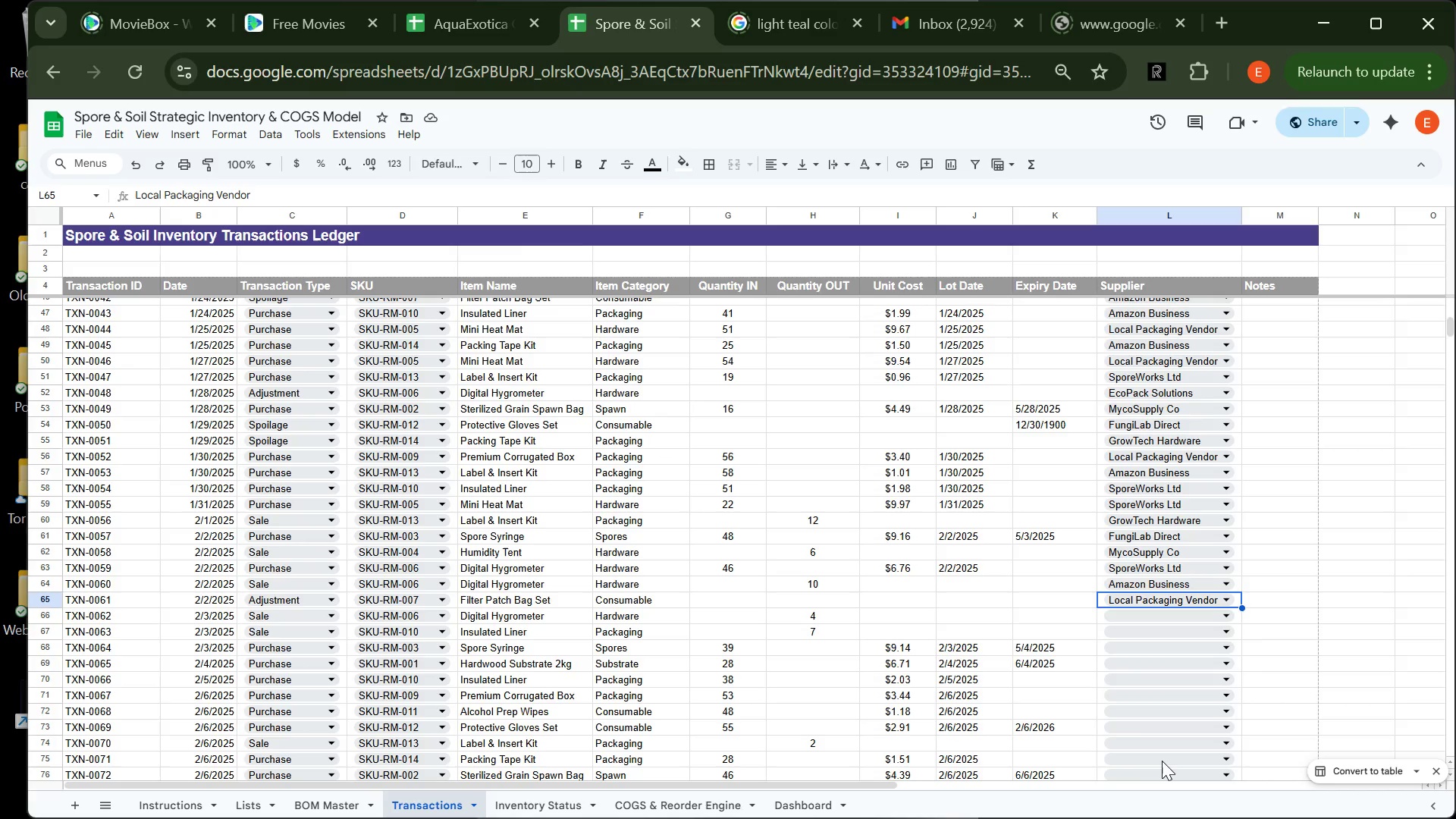 
left_click([1162, 617])
 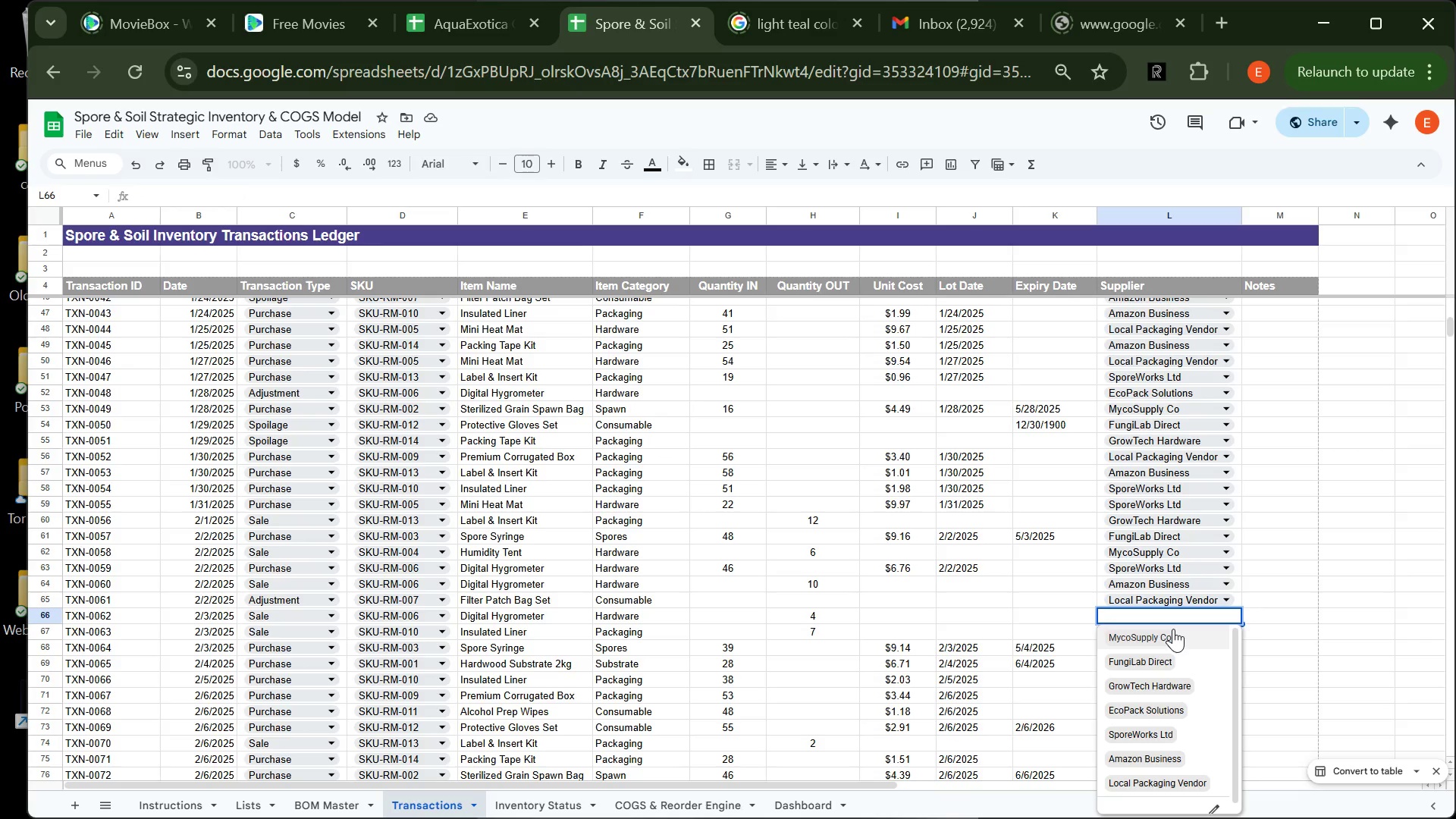 
left_click([1173, 629])
 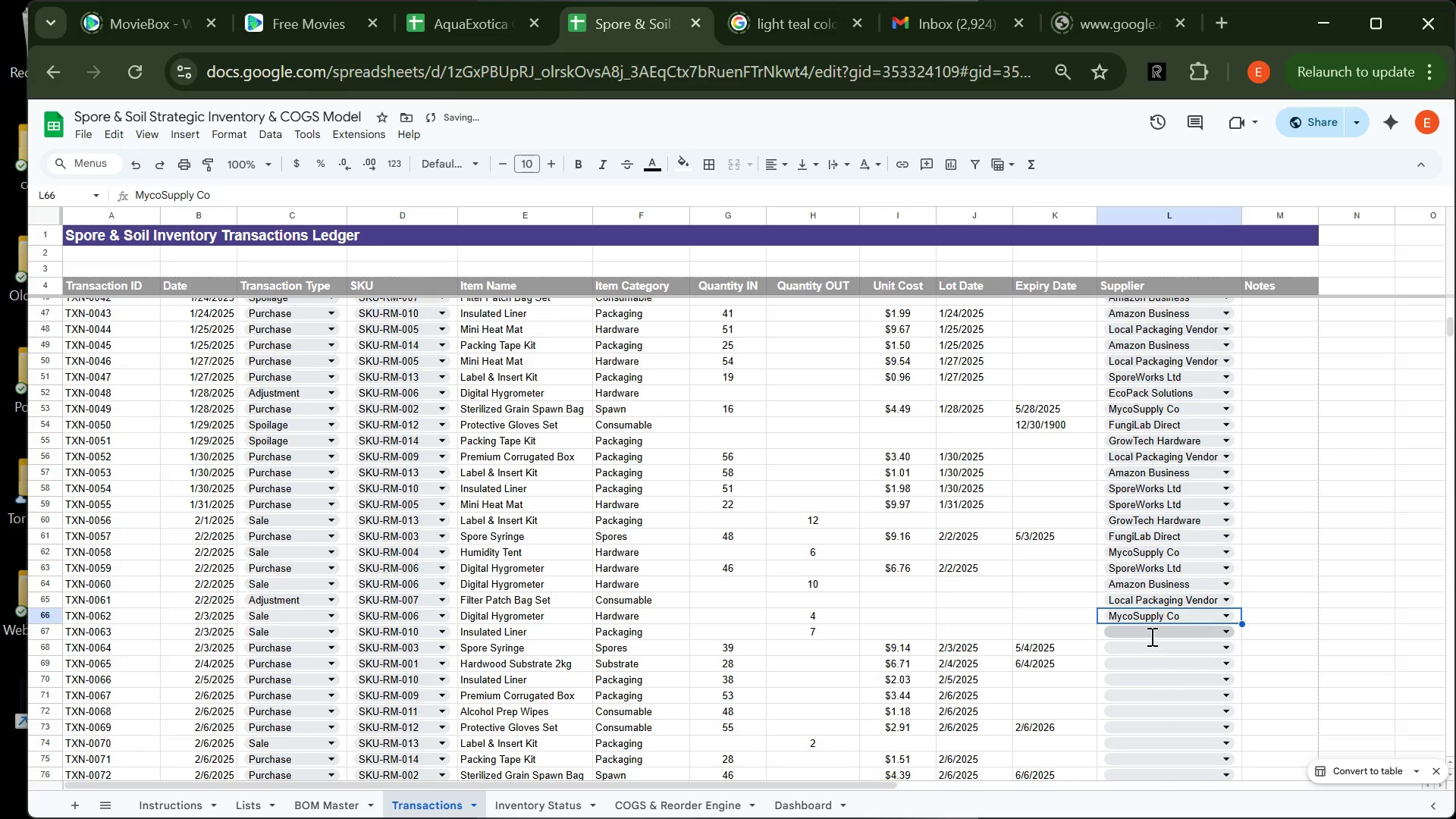 
left_click([1150, 636])
 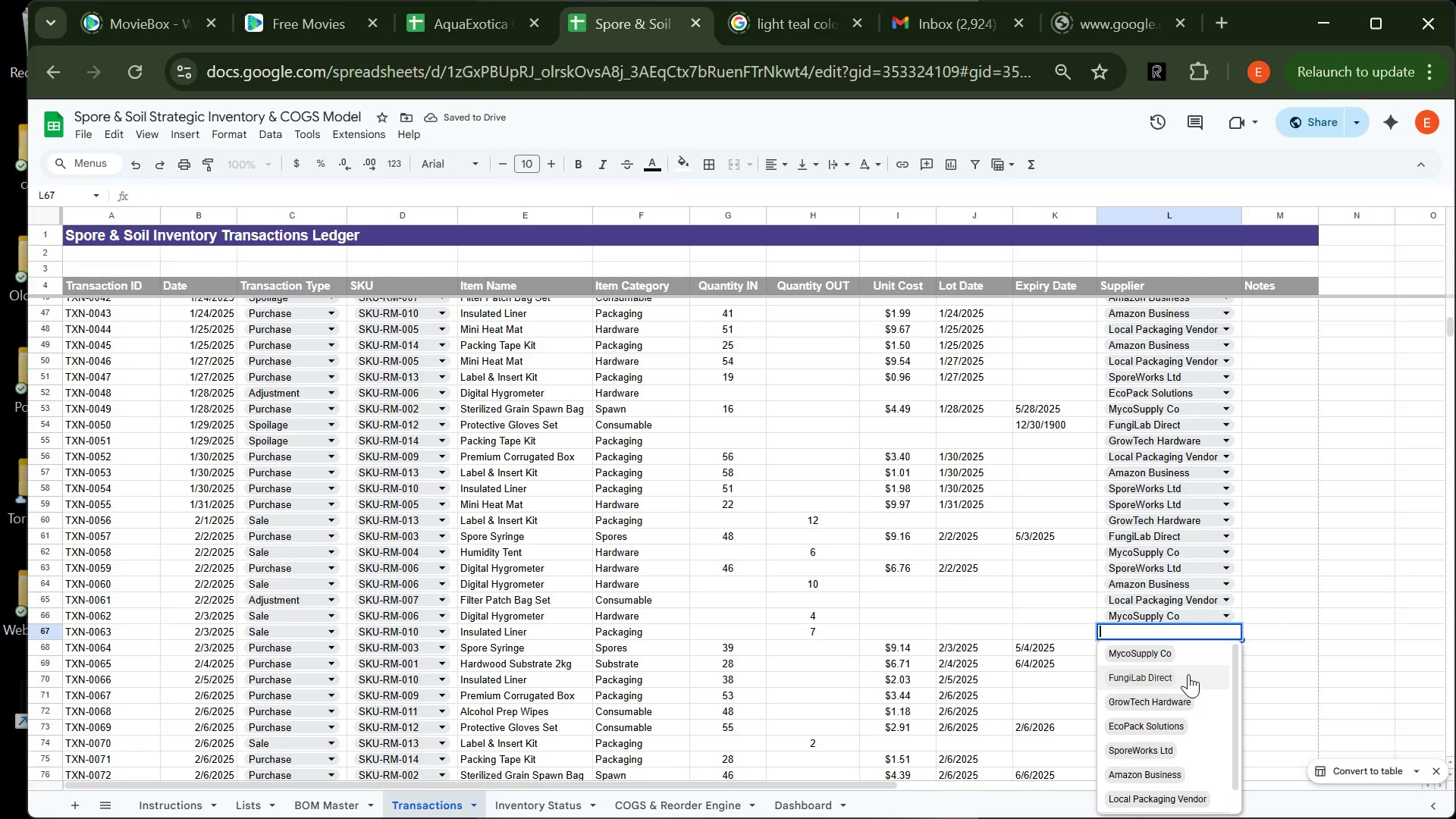 
left_click([1188, 674])
 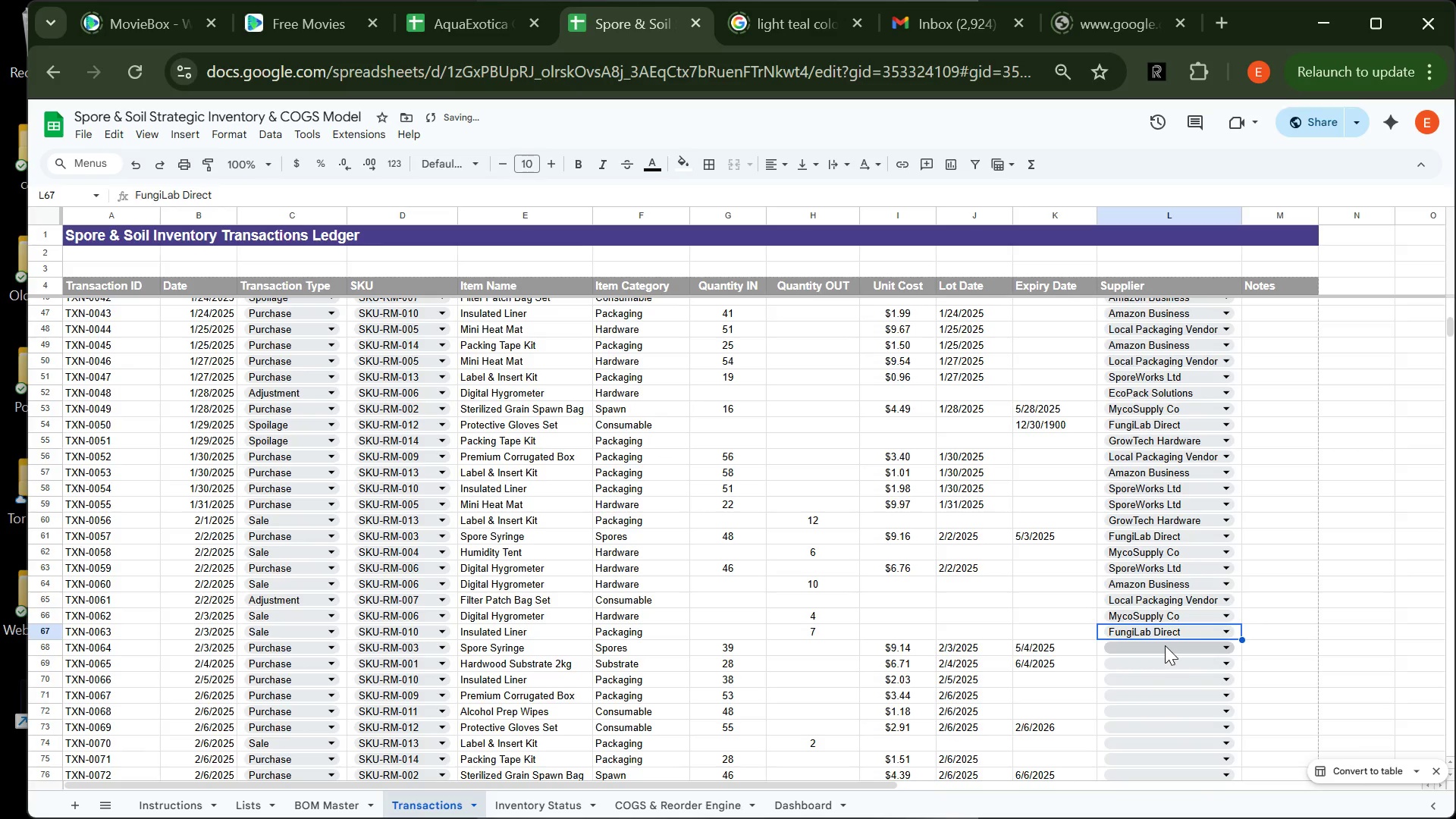 
left_click([1165, 645])
 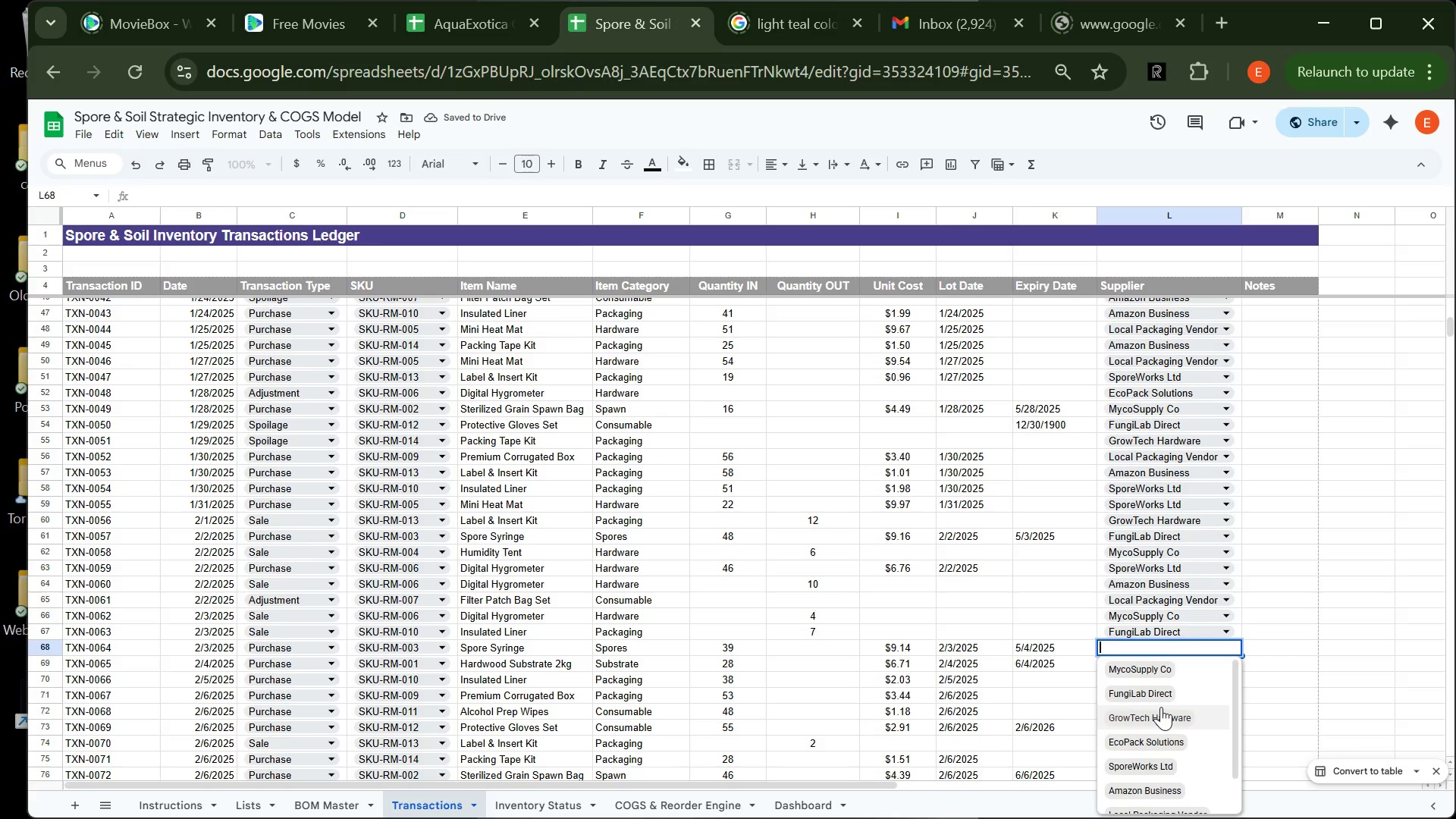 
left_click([1161, 707])
 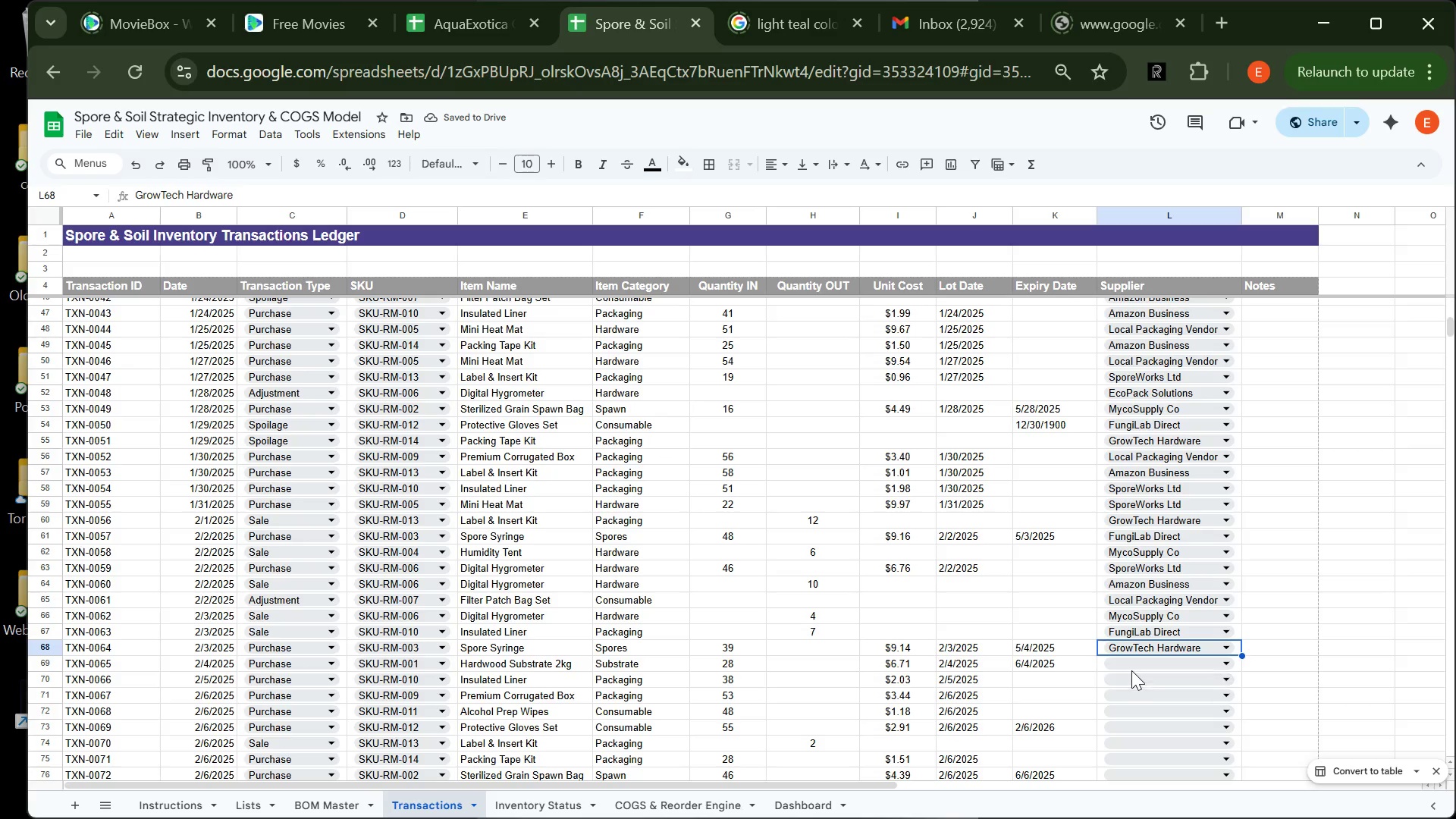 
left_click([1130, 665])
 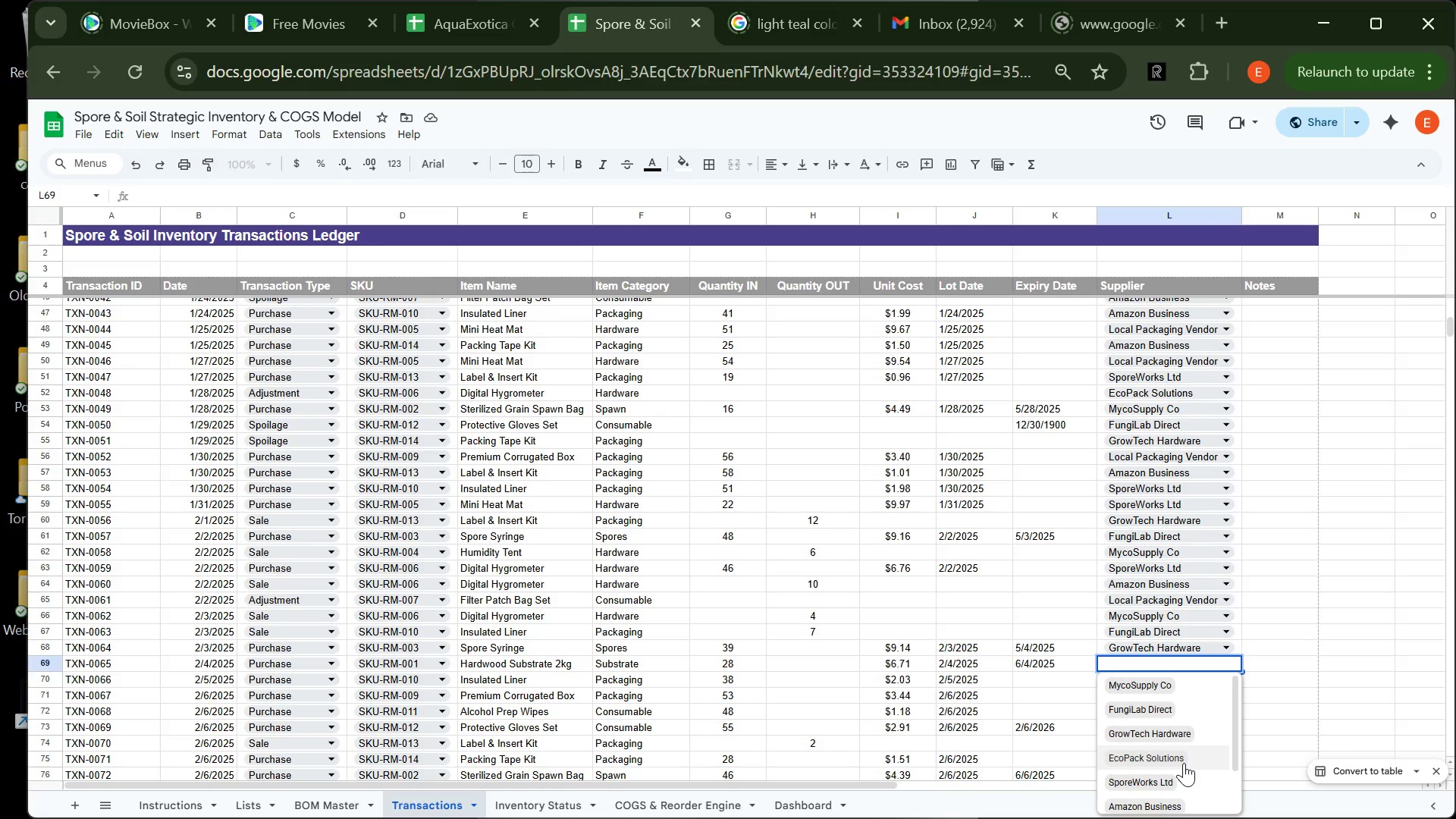 
left_click([1184, 763])
 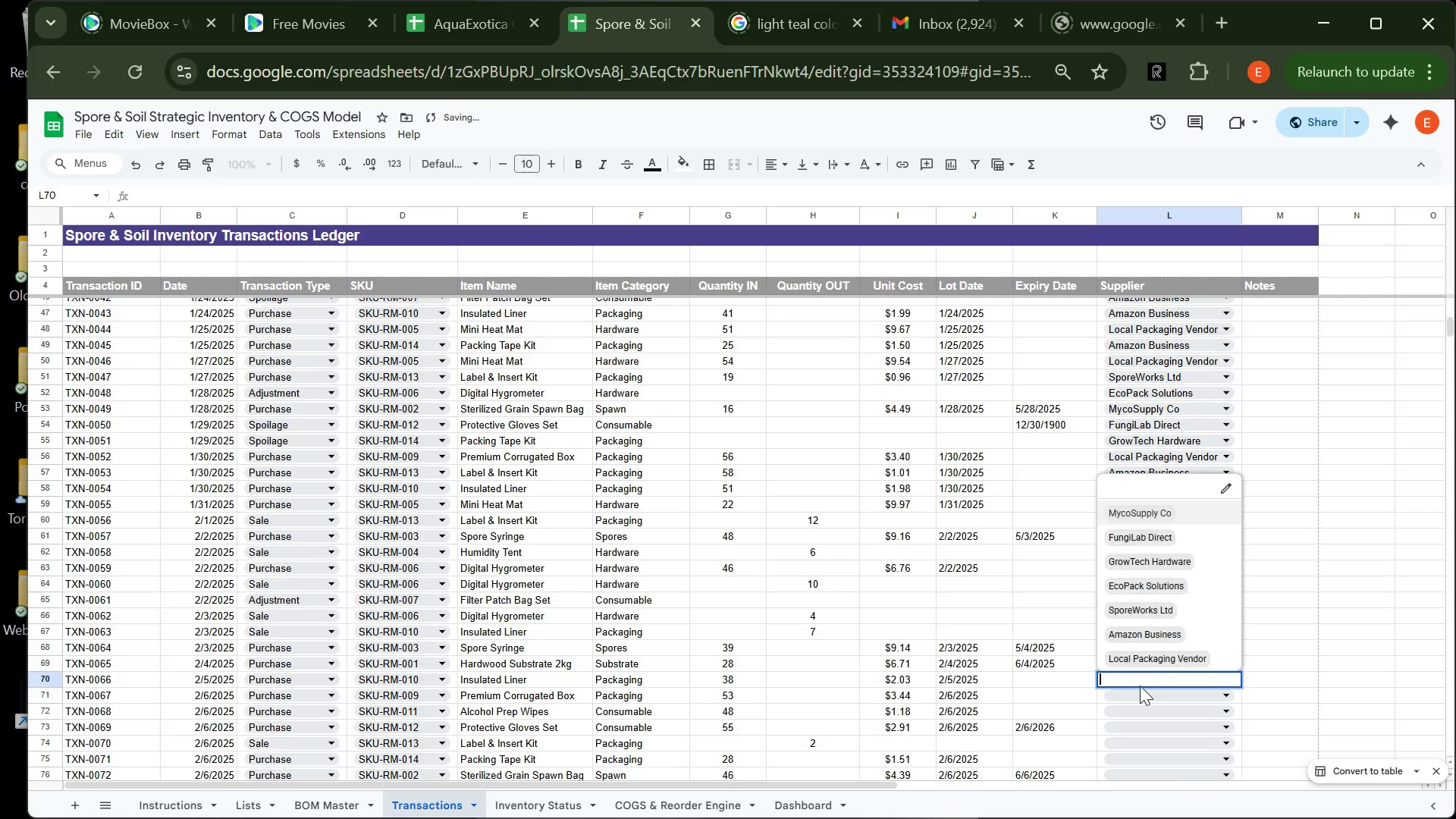 
left_click([1140, 686])
 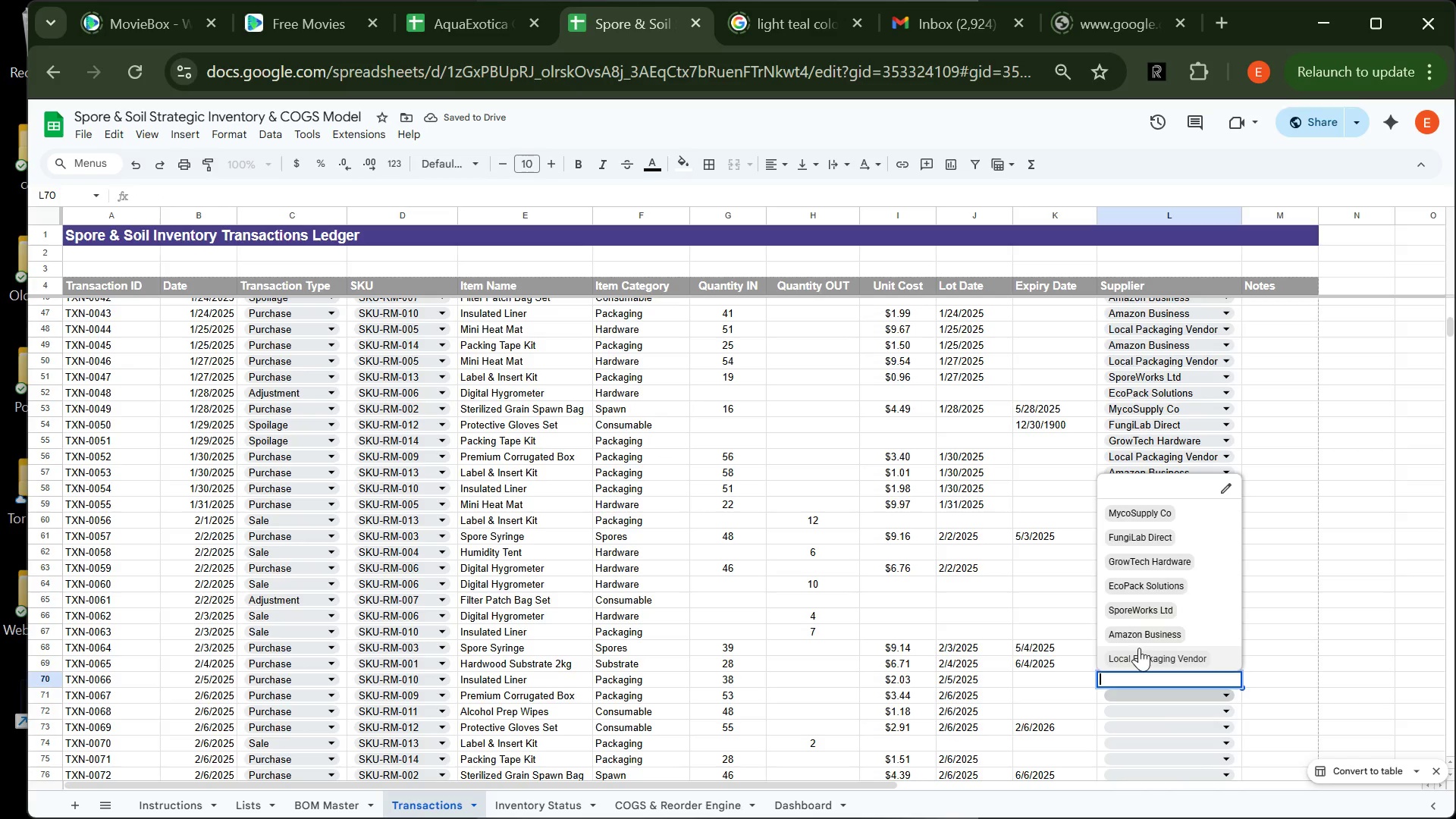 
left_click([1139, 648])
 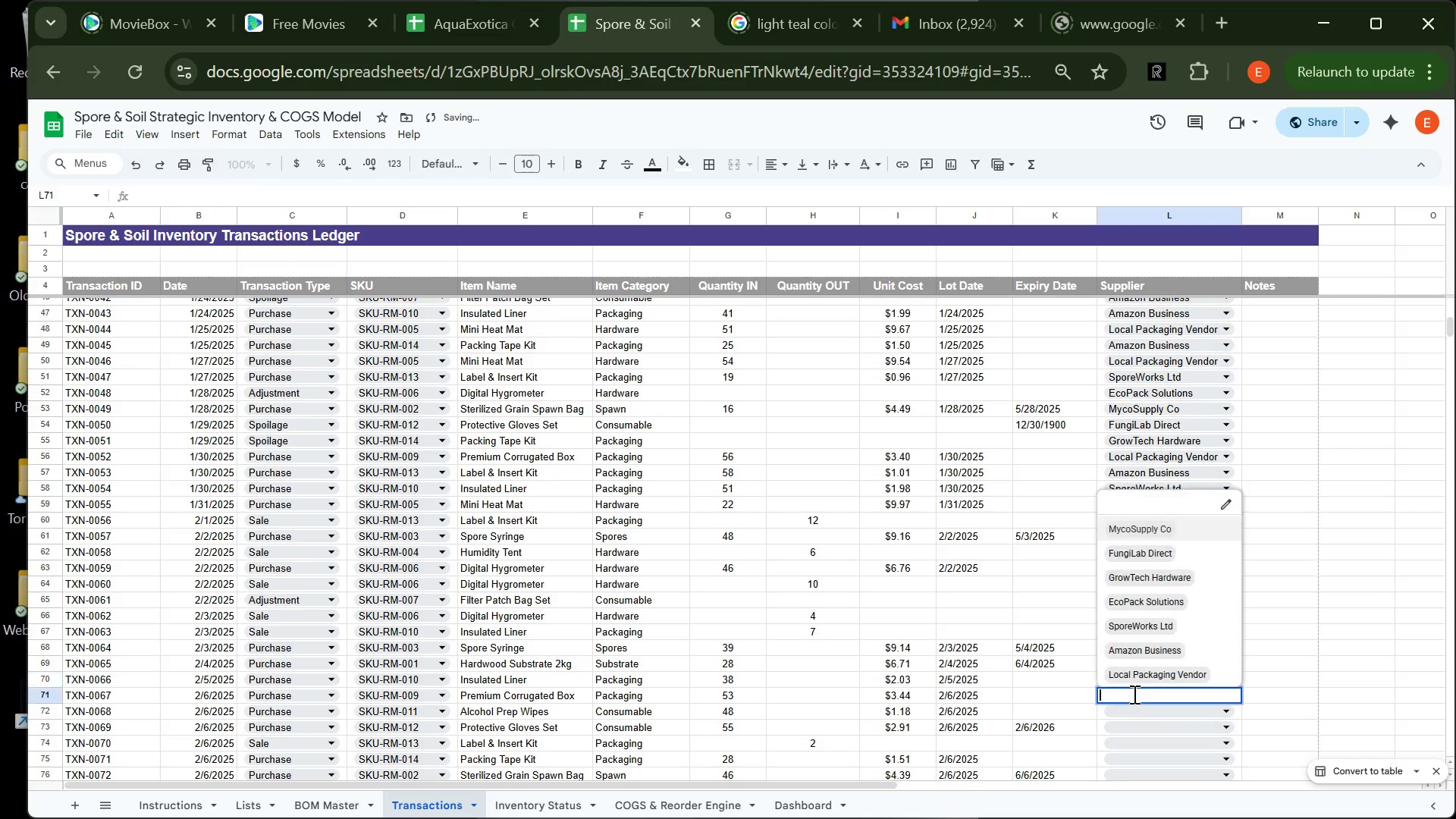 
left_click([1133, 694])
 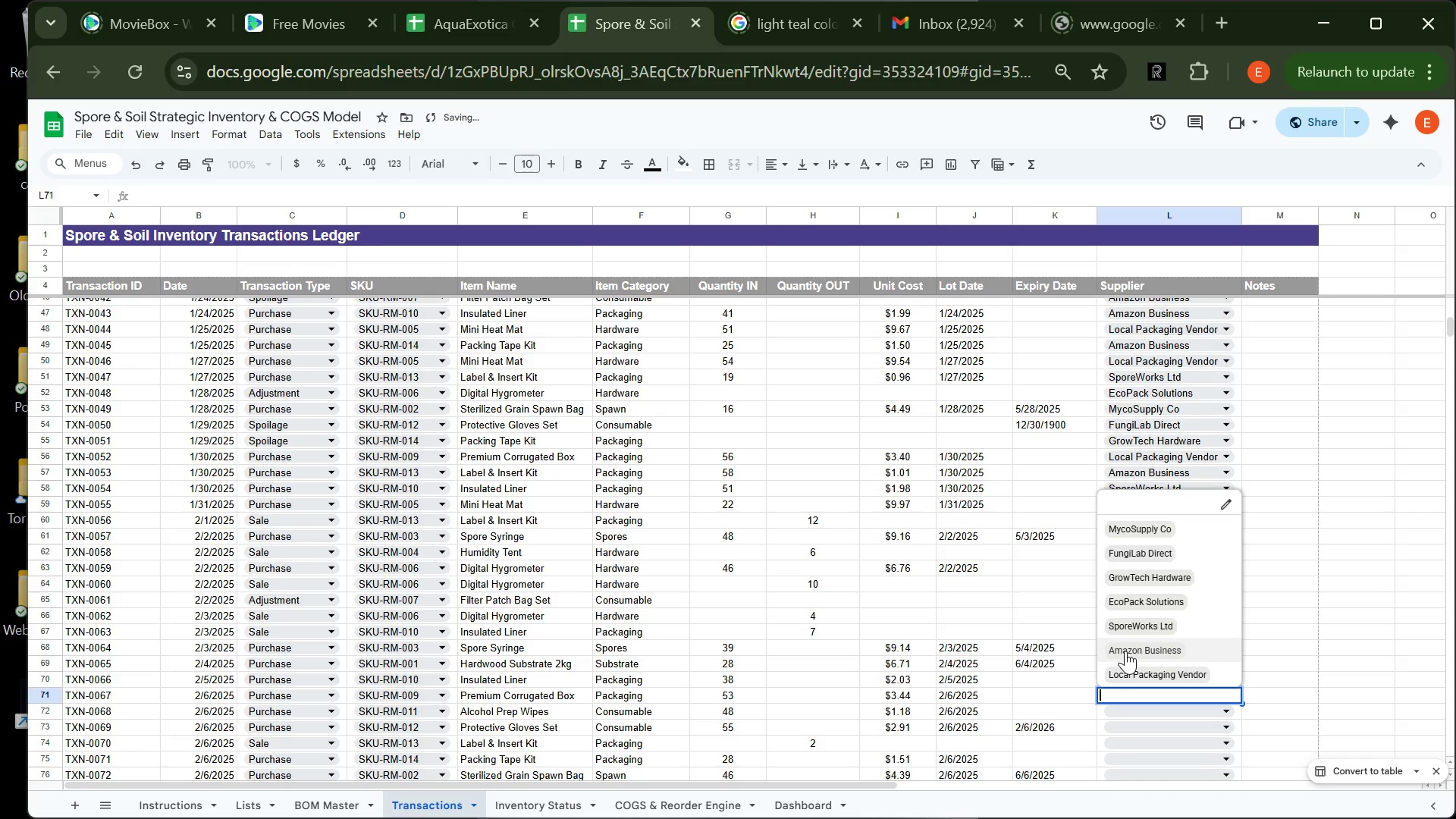 
left_click([1125, 651])
 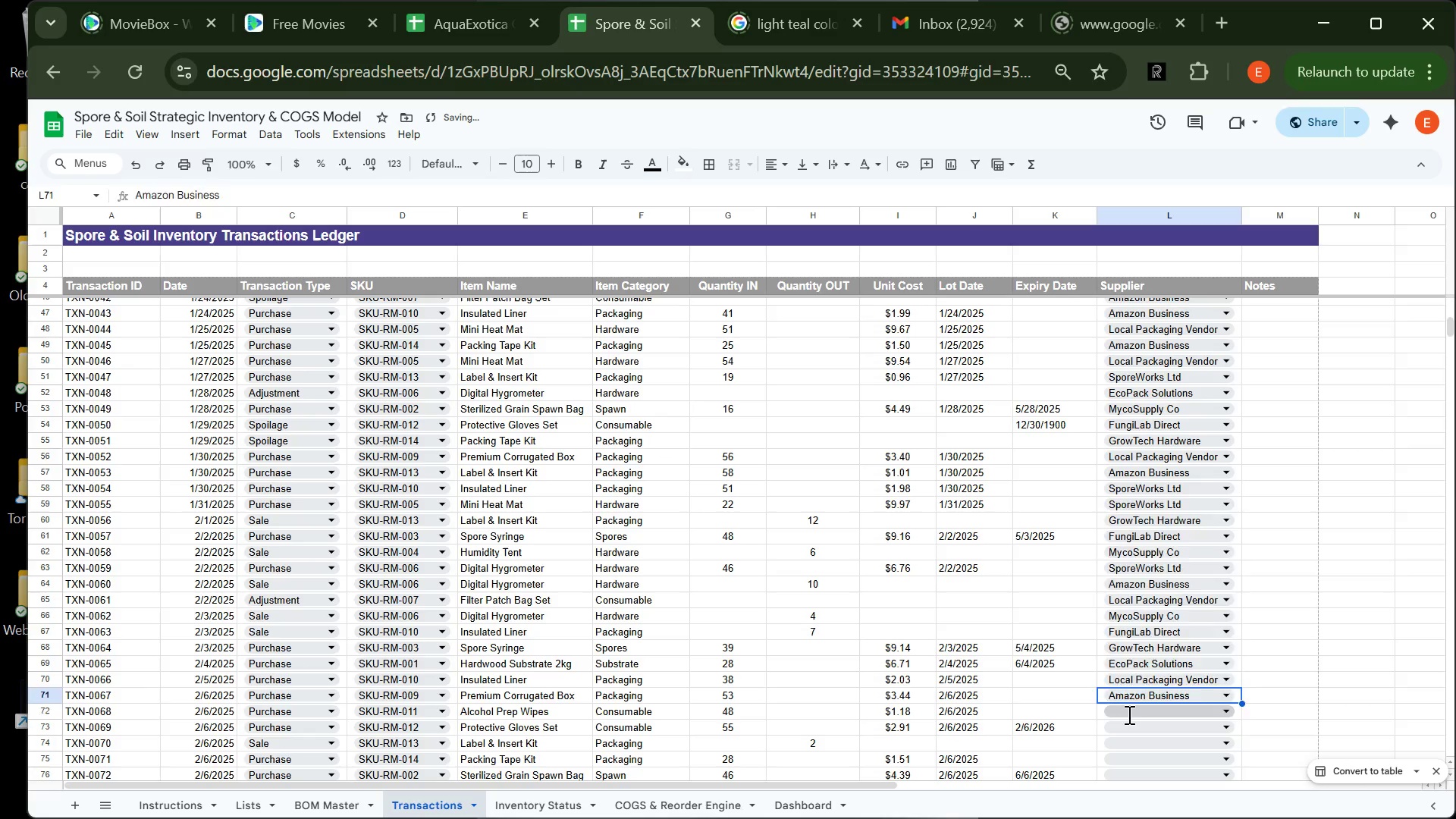 
left_click([1128, 714])
 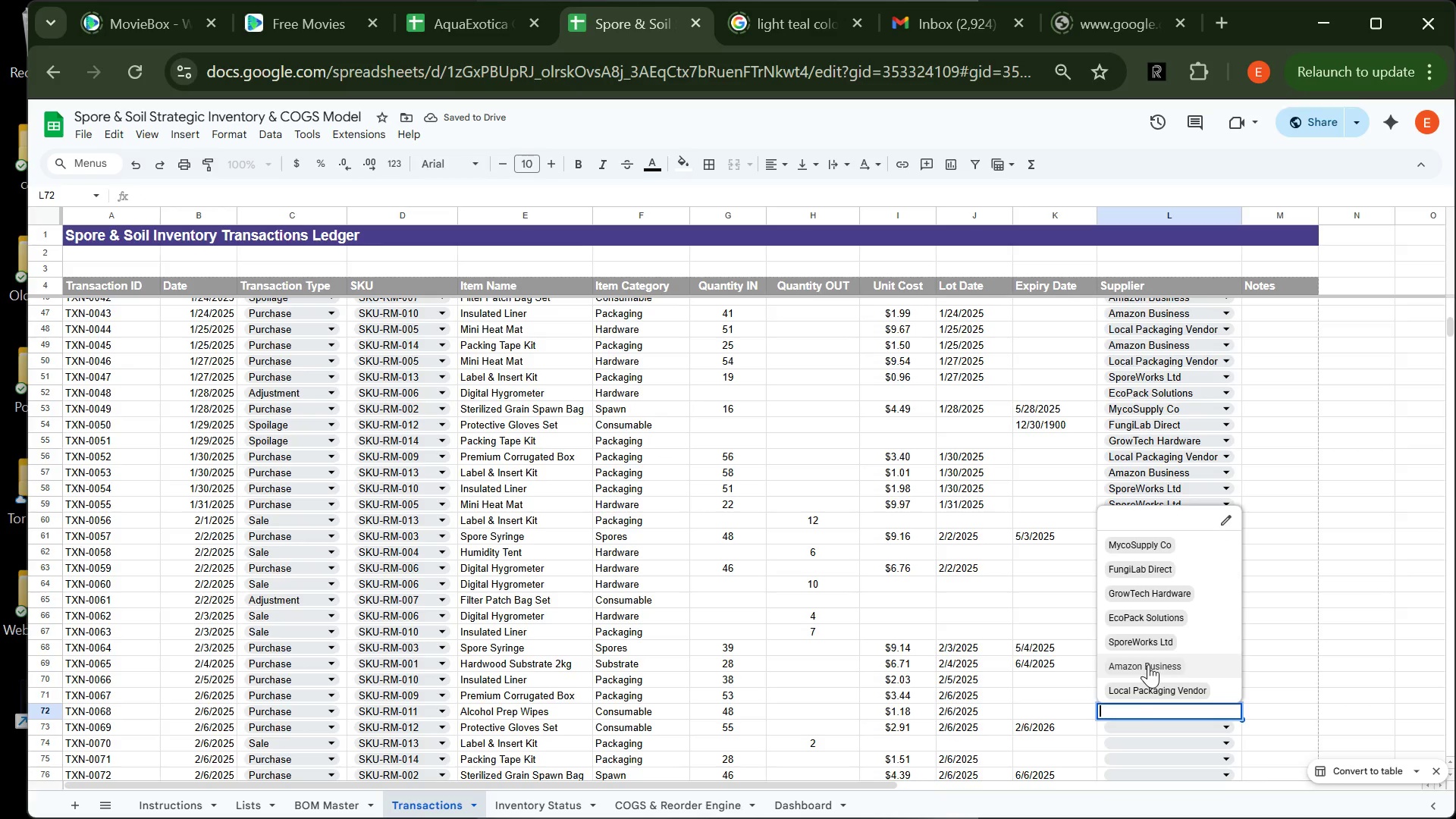 
left_click([1148, 664])
 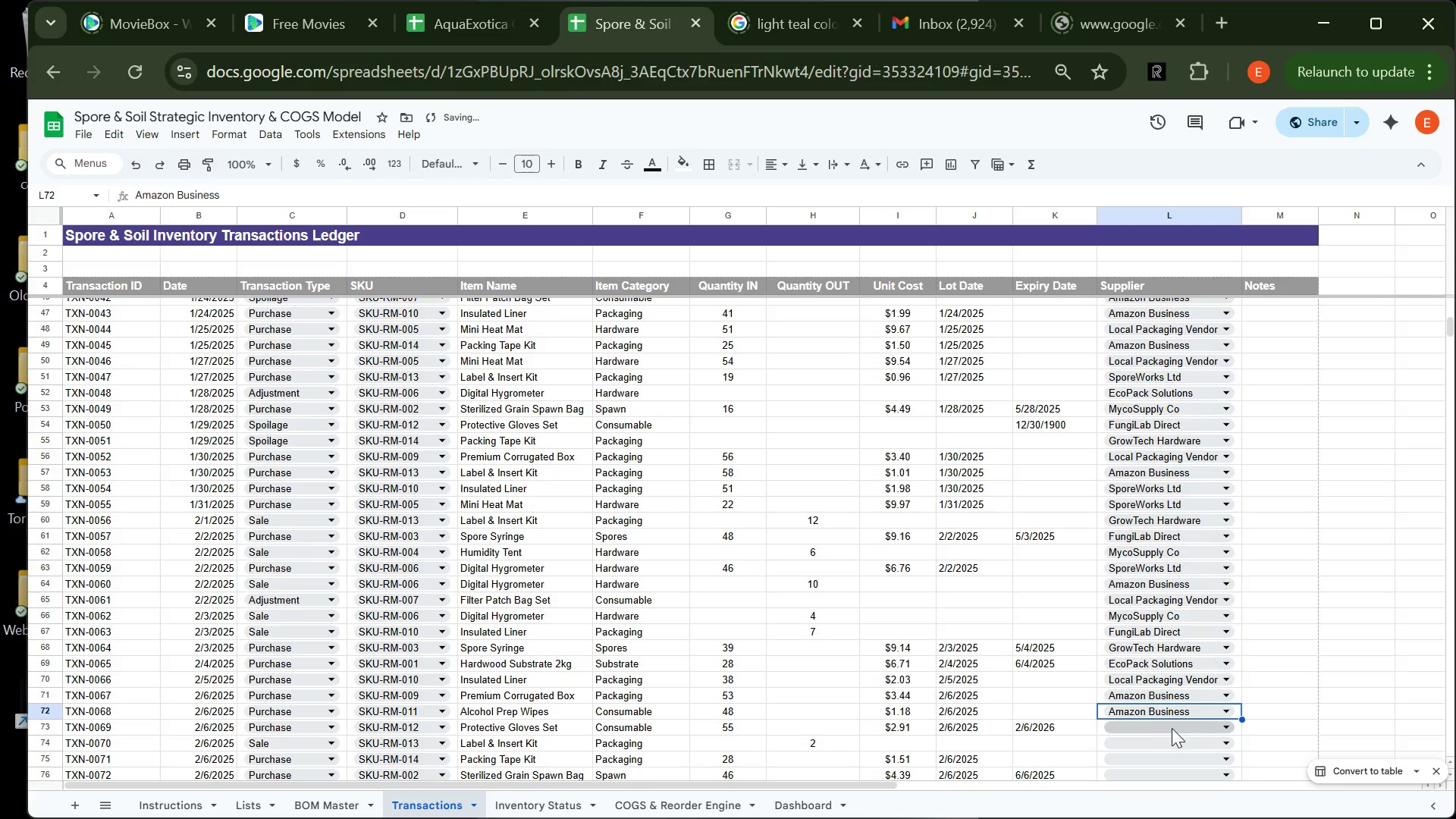 
left_click([1172, 728])
 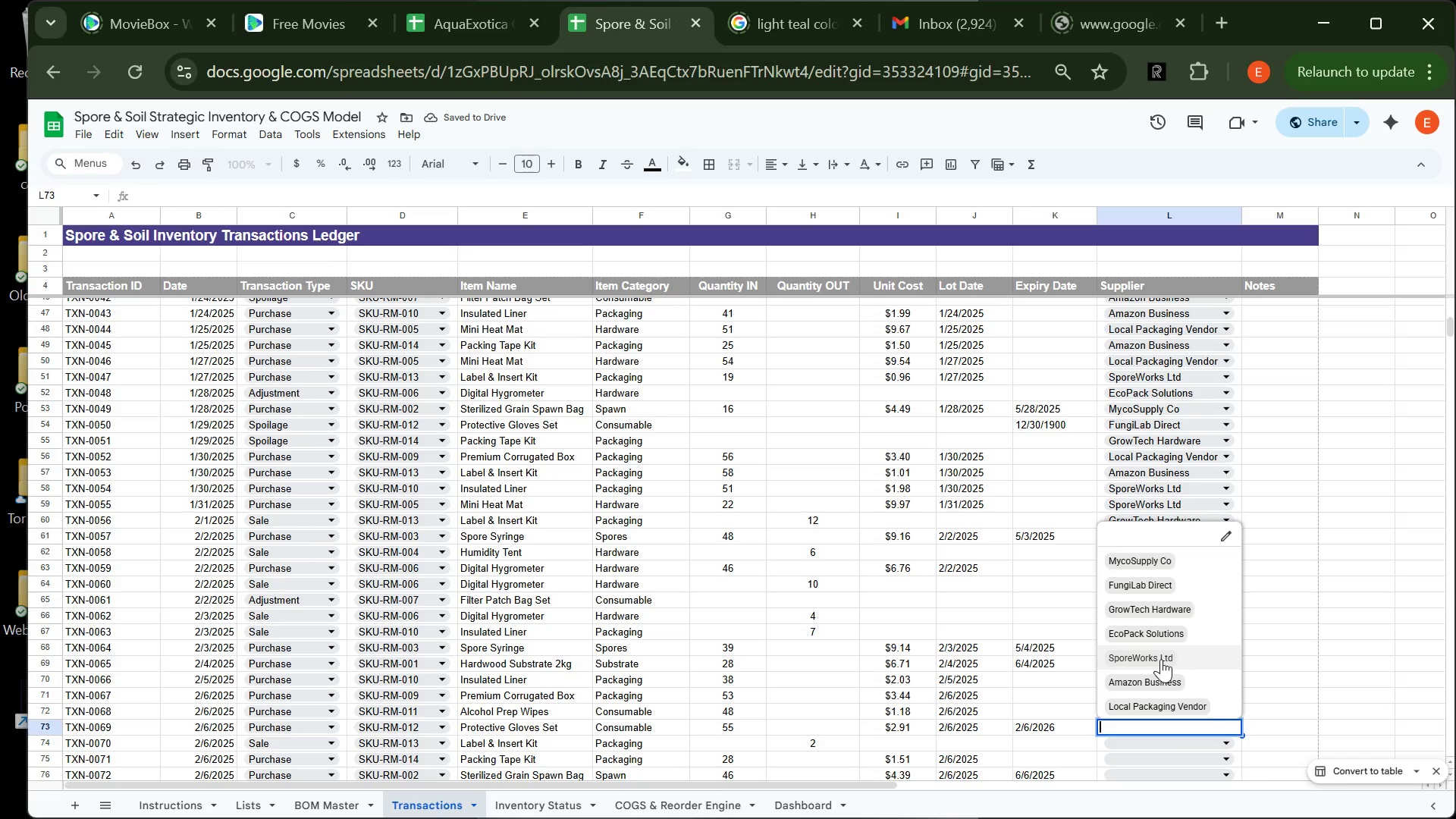 
left_click([1161, 659])
 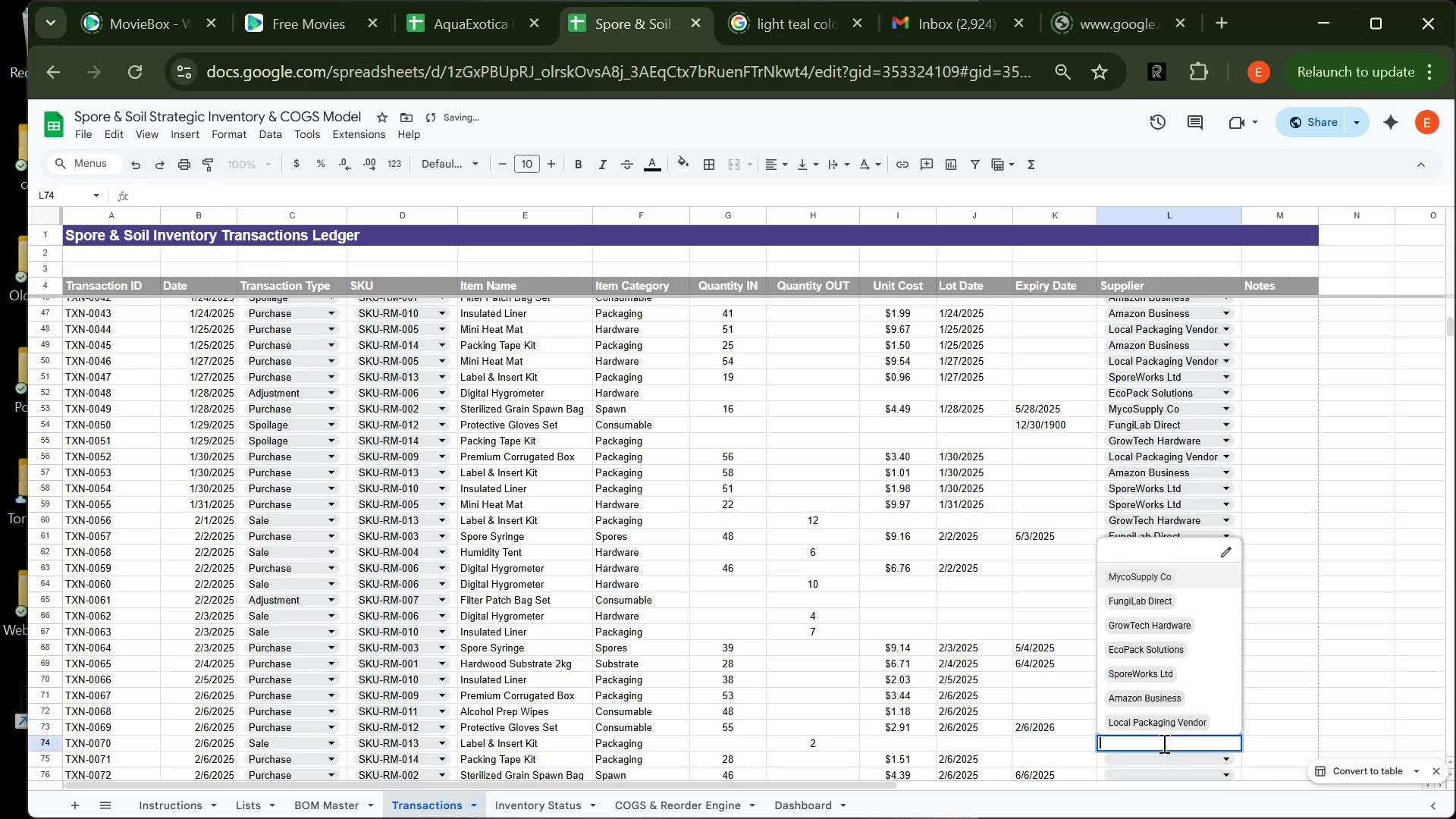 
left_click([1163, 743])
 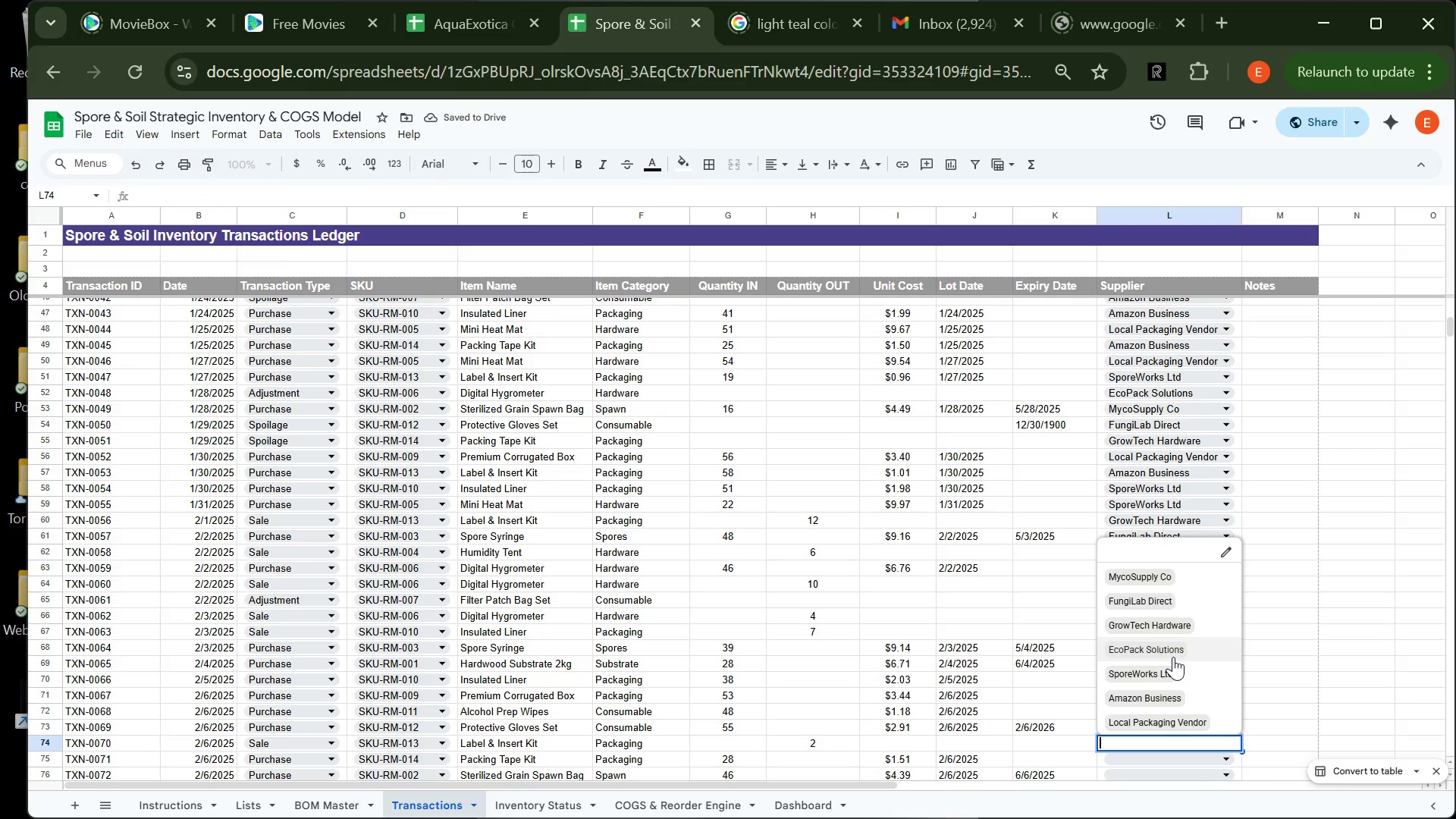 
left_click([1173, 657])
 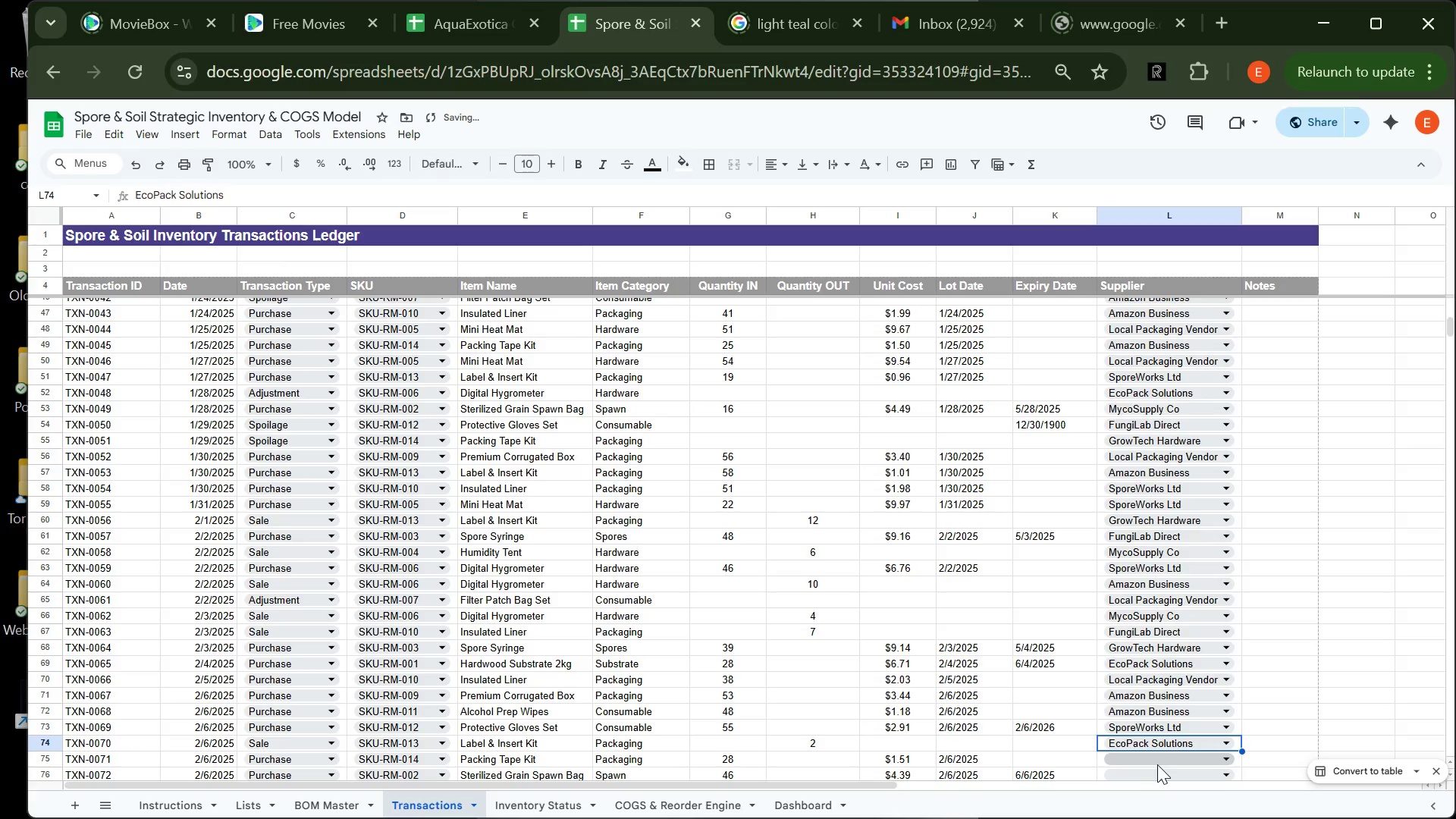 
left_click([1157, 764])
 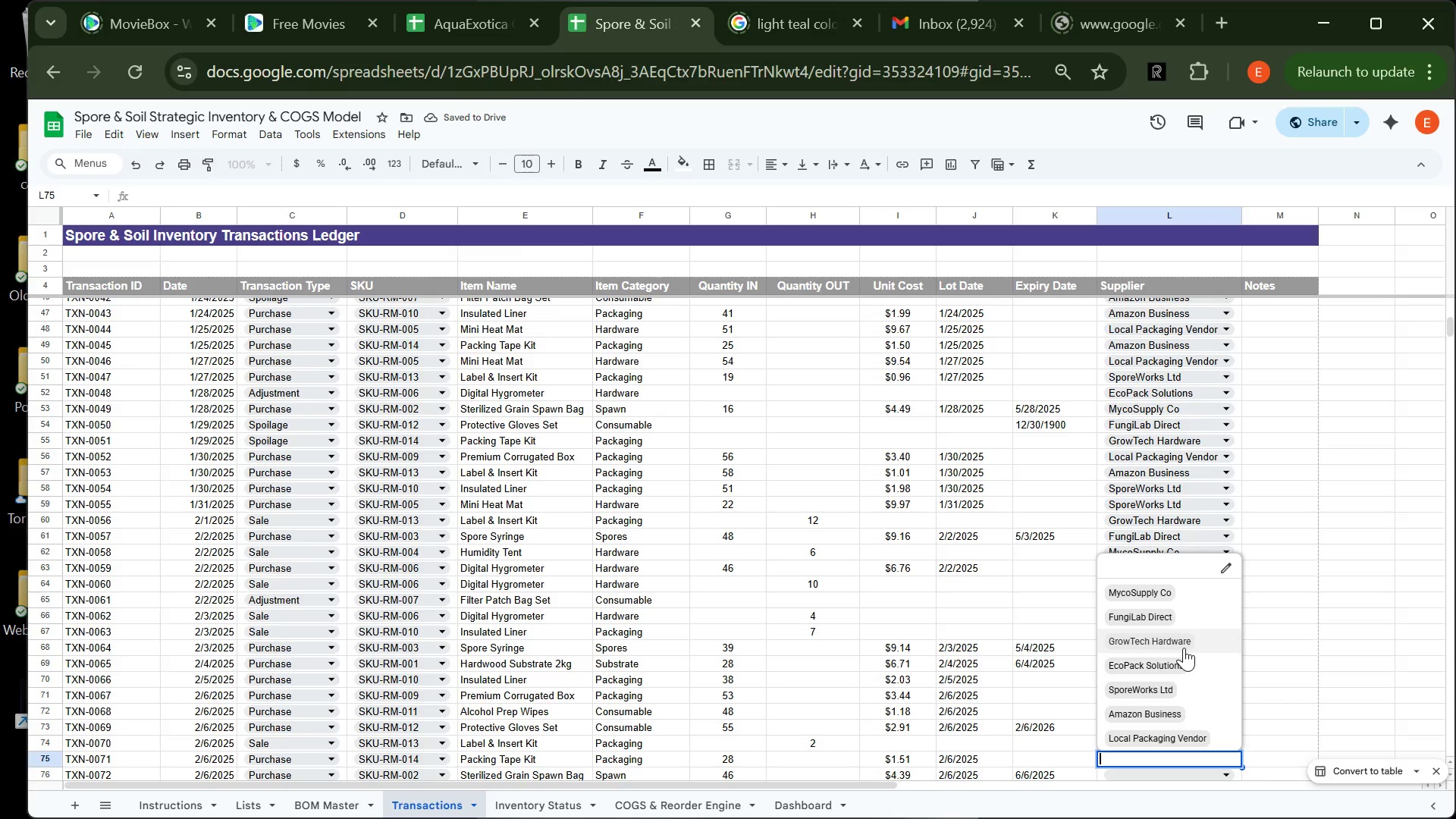 
left_click([1184, 648])
 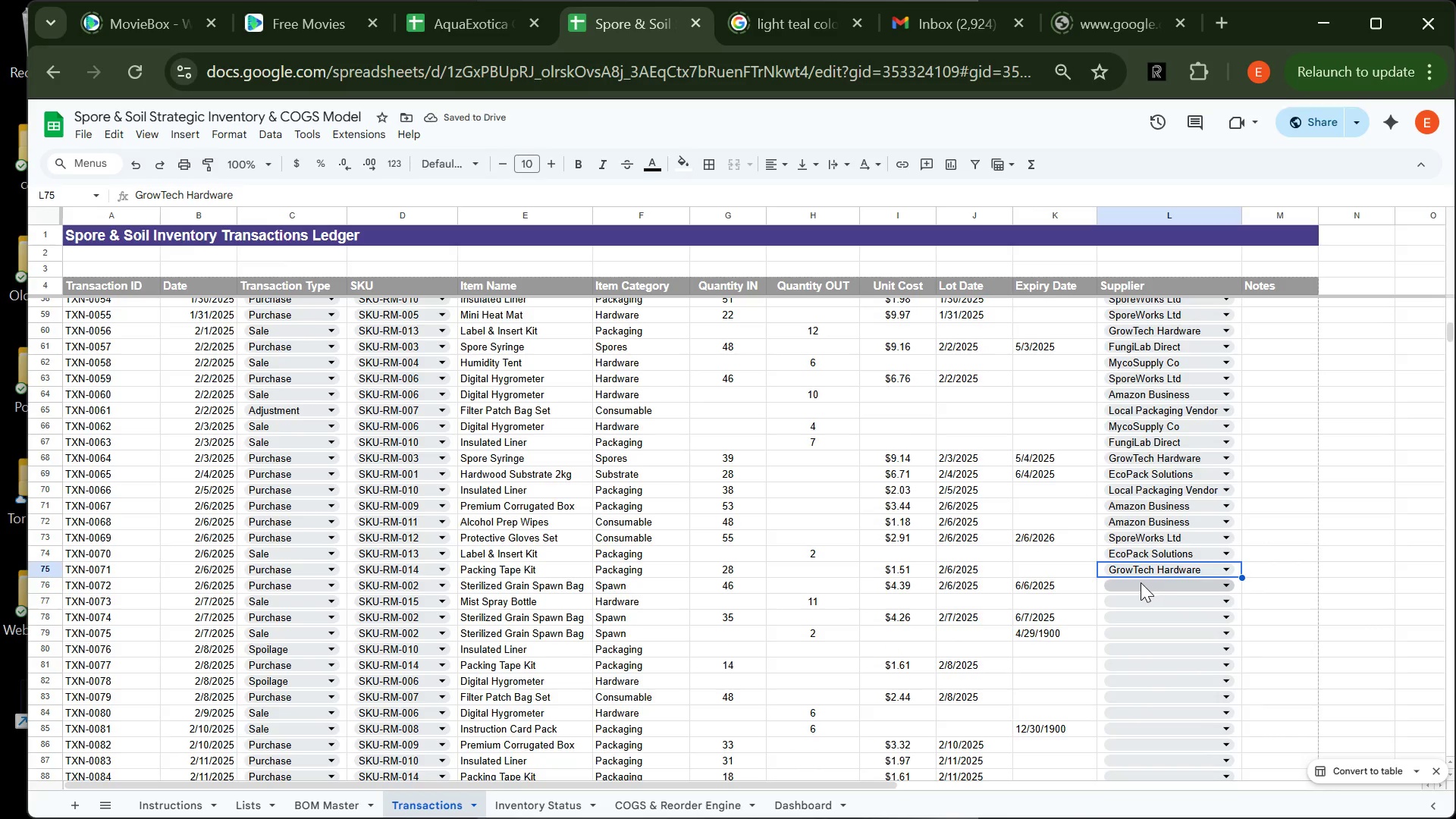 
left_click([1141, 588])
 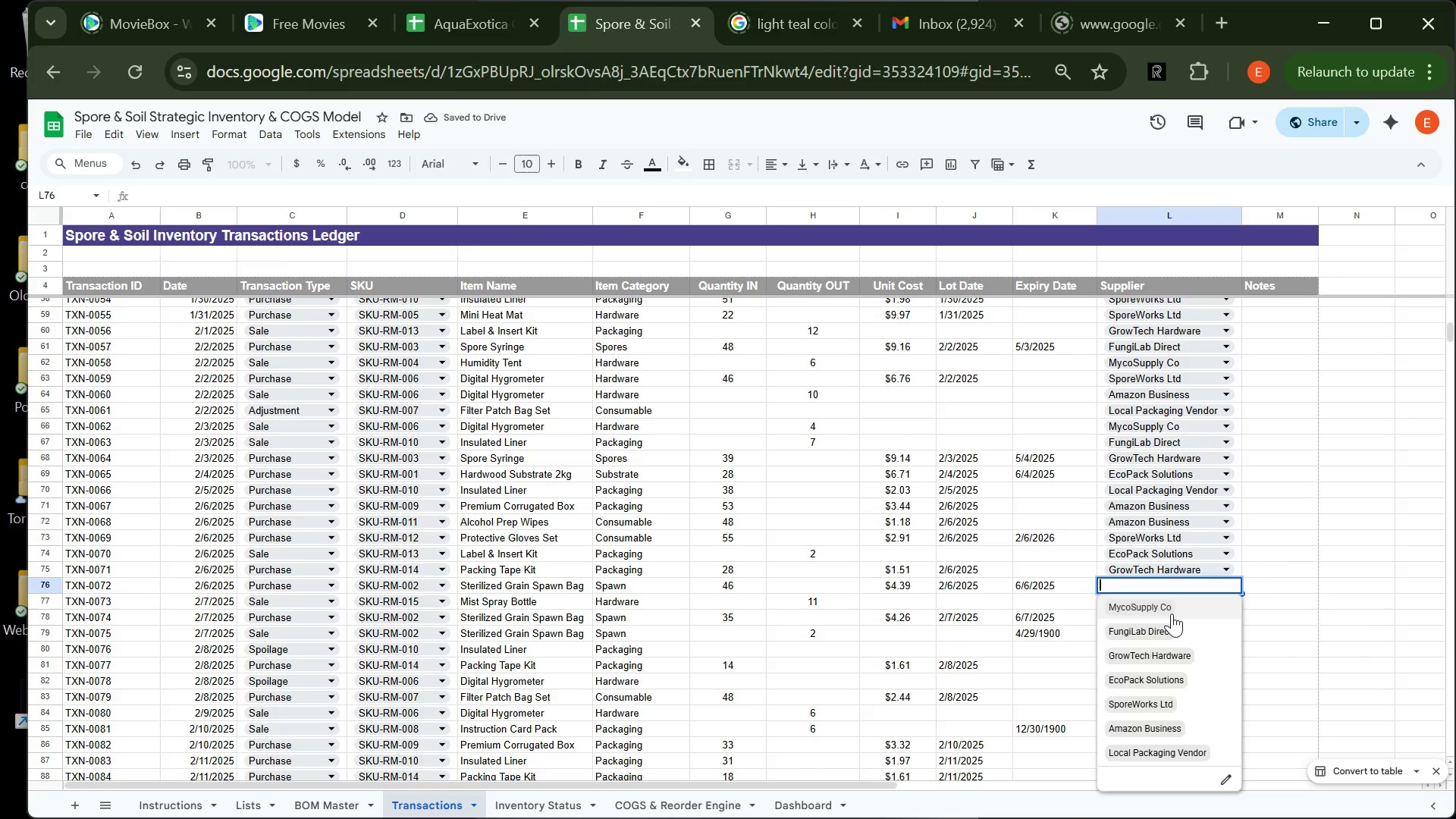 
left_click([1172, 613])
 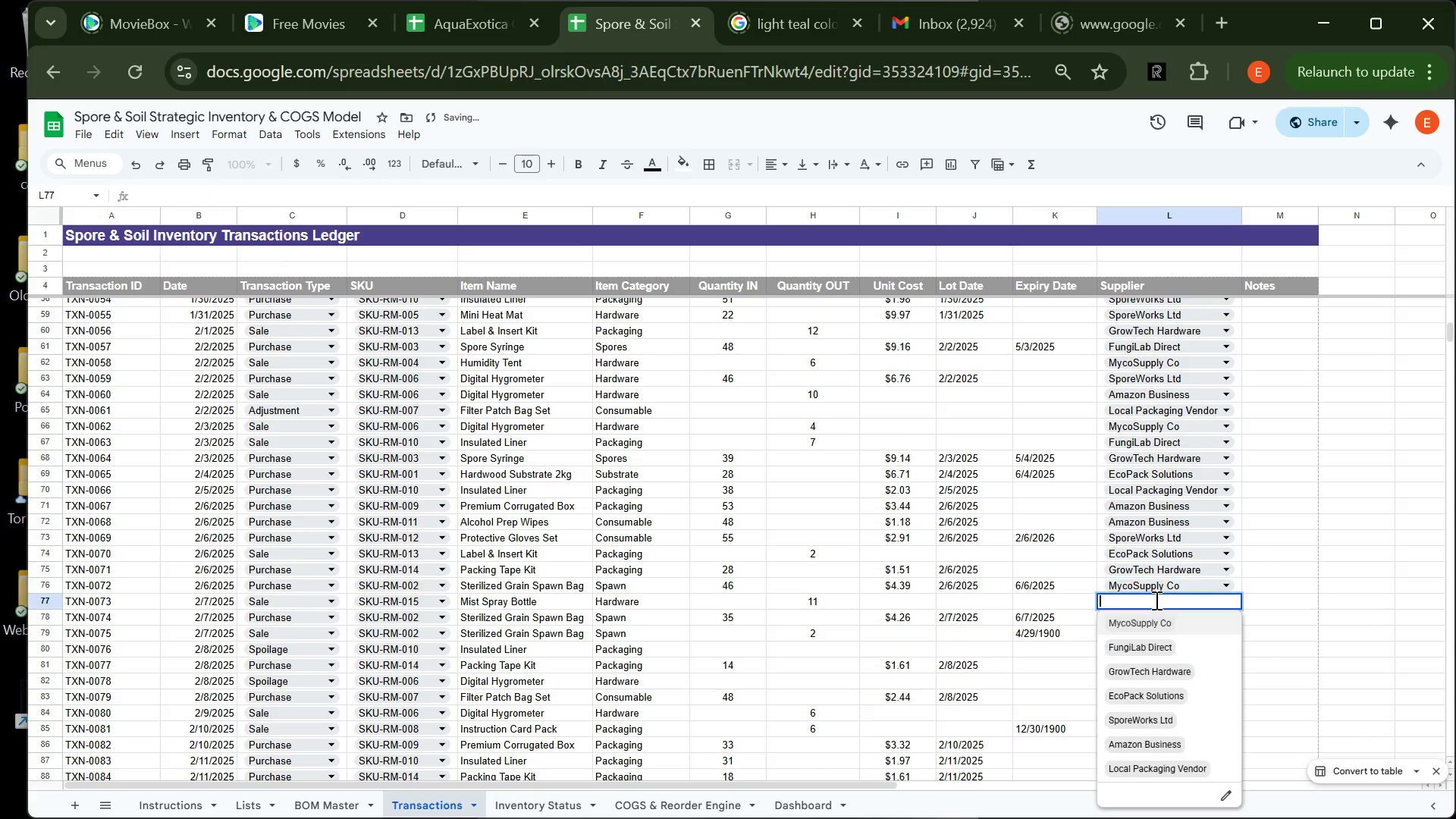 
left_click([1155, 600])
 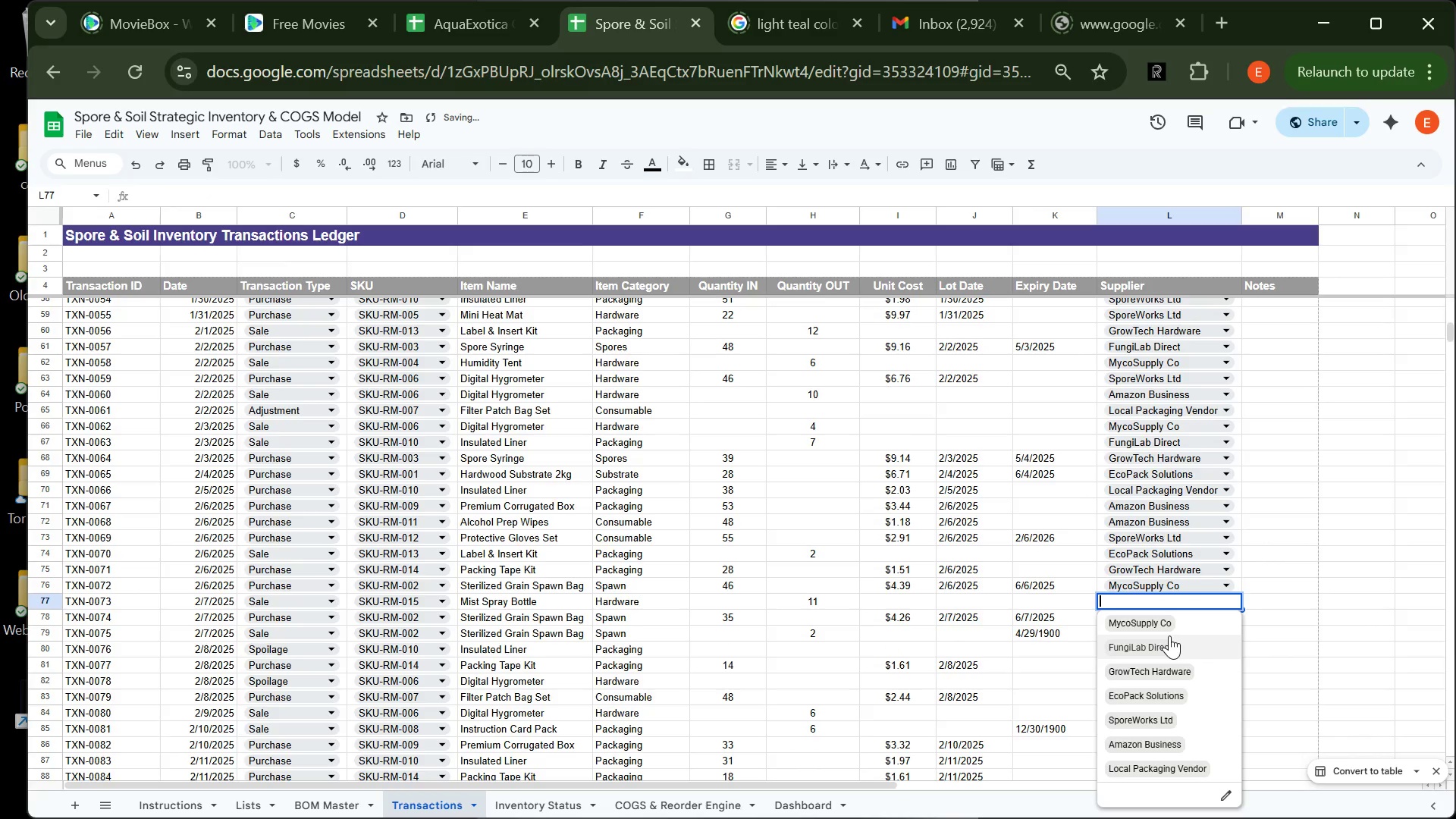 
left_click([1169, 635])
 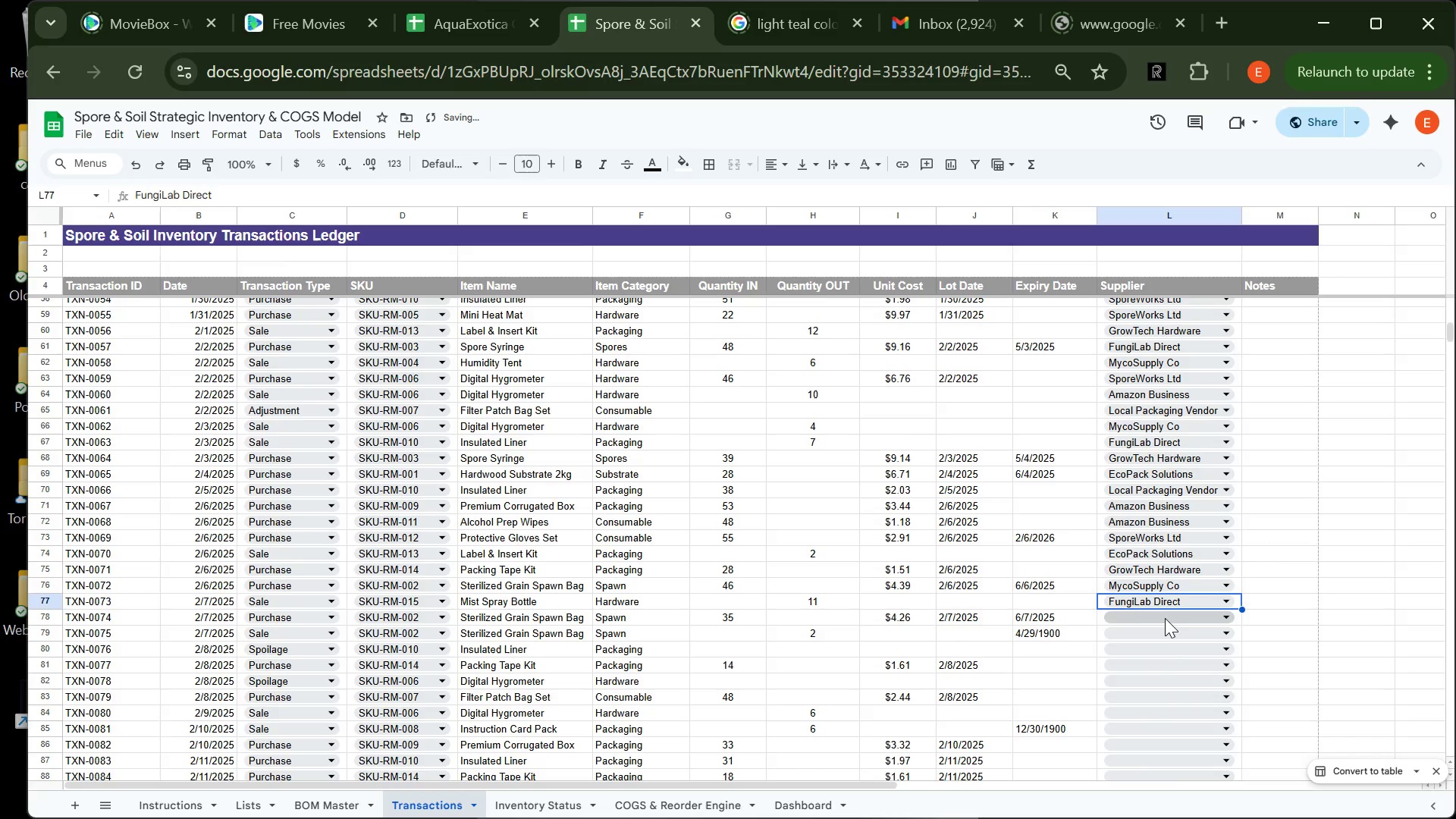 
left_click([1165, 619])
 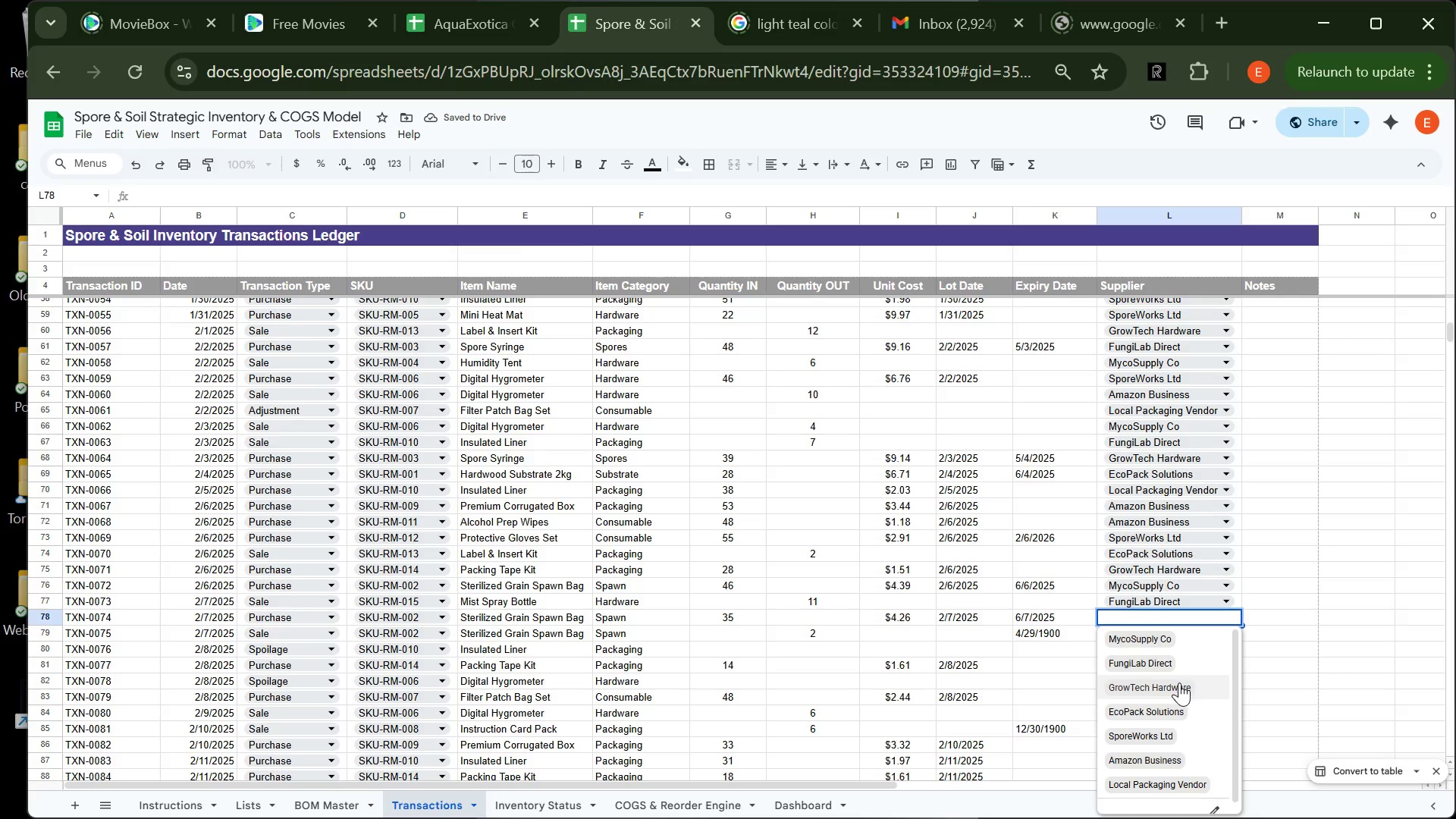 
left_click([1179, 682])
 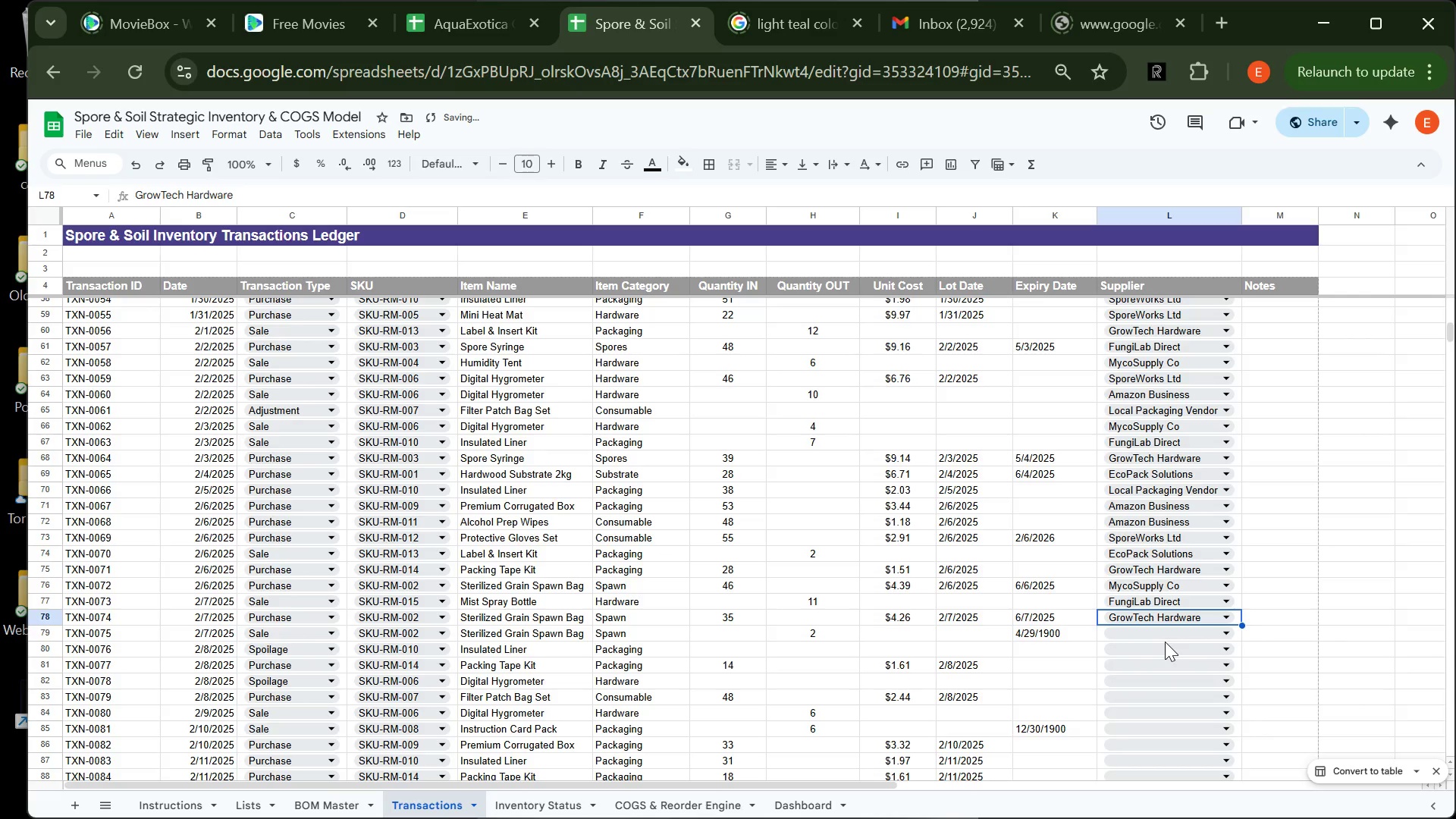 
left_click([1165, 642])
 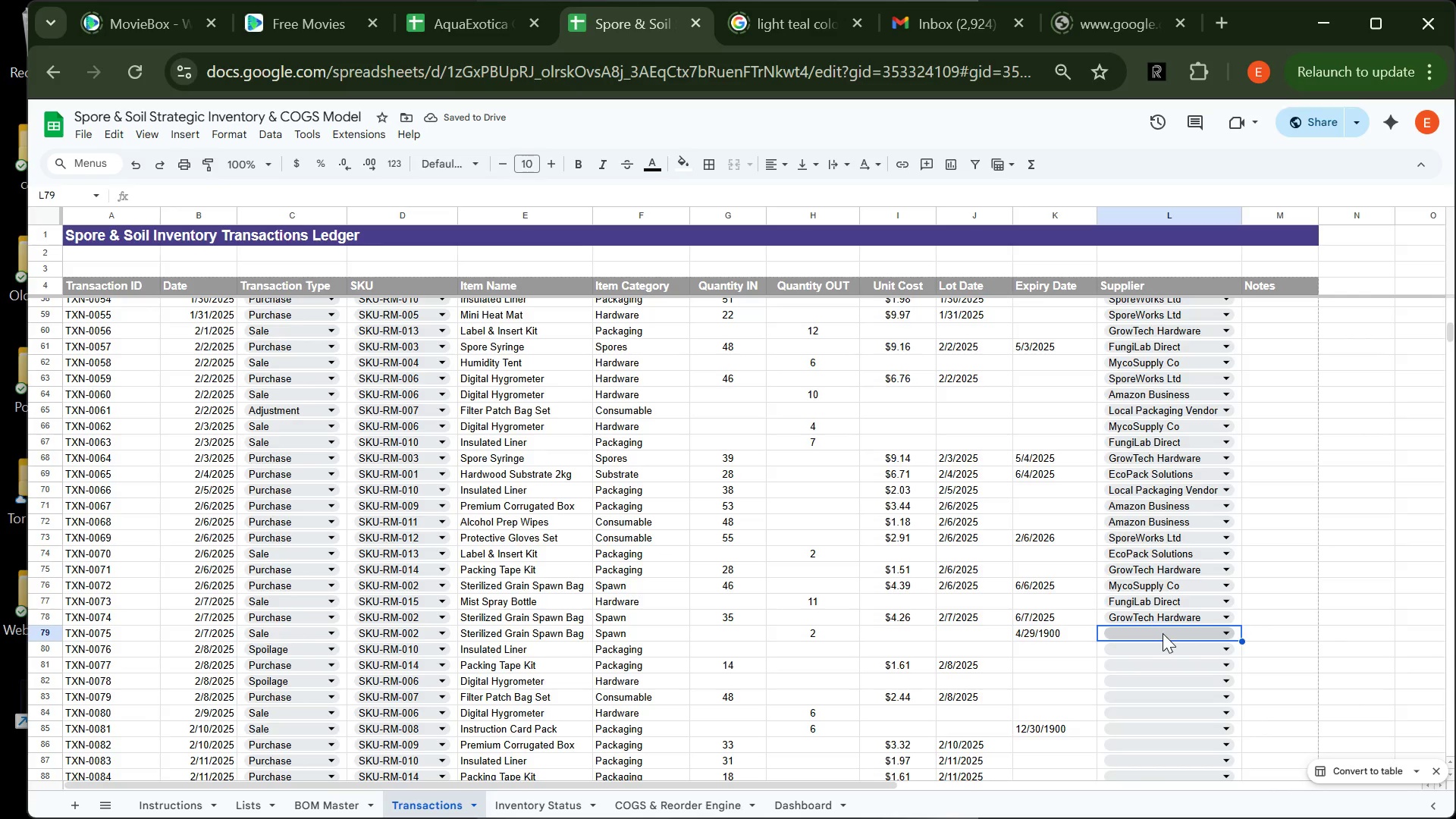 
left_click([1163, 633])
 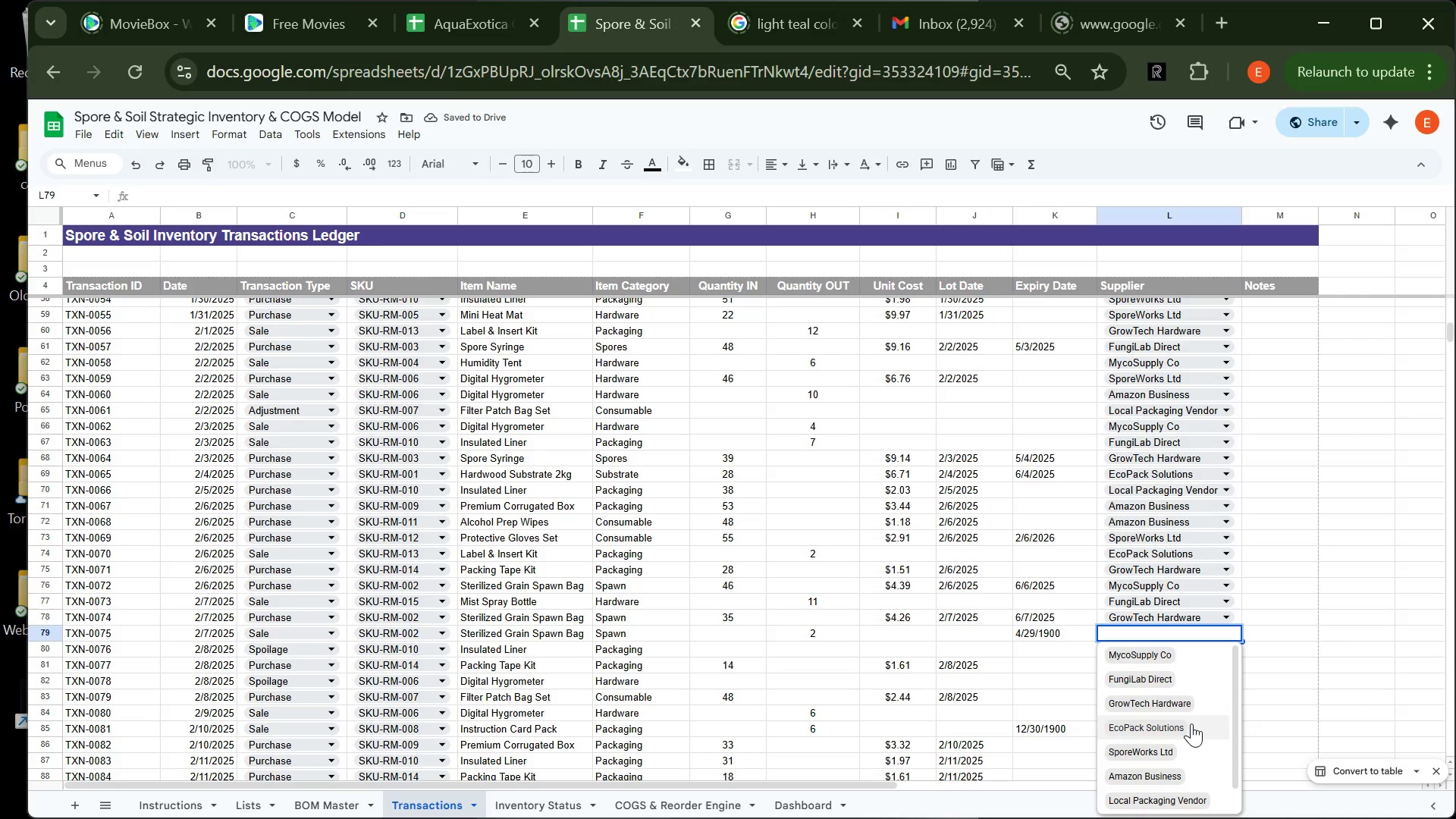 
left_click([1191, 723])
 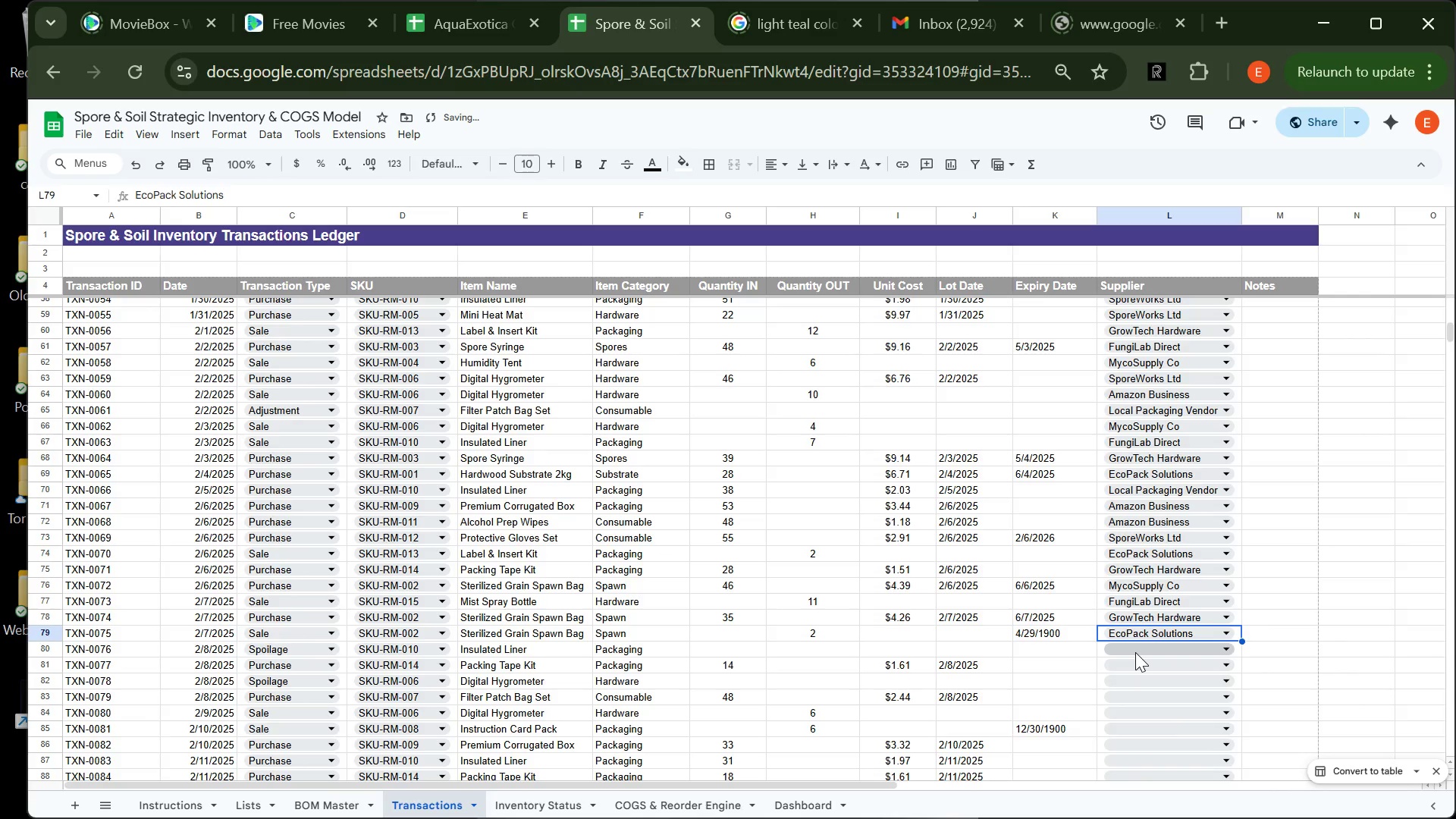 
left_click([1135, 652])
 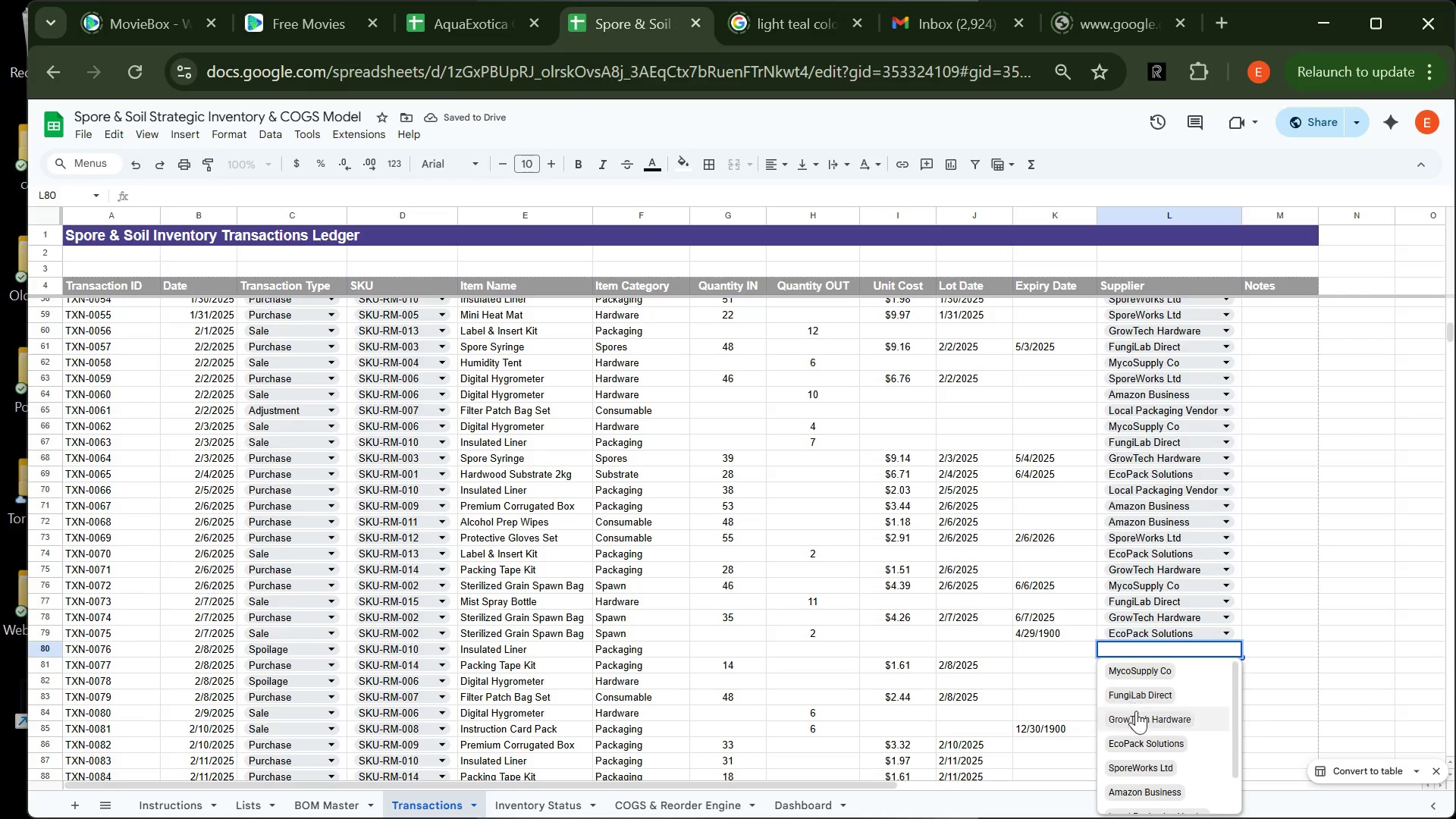 
mouse_move([1156, 759])
 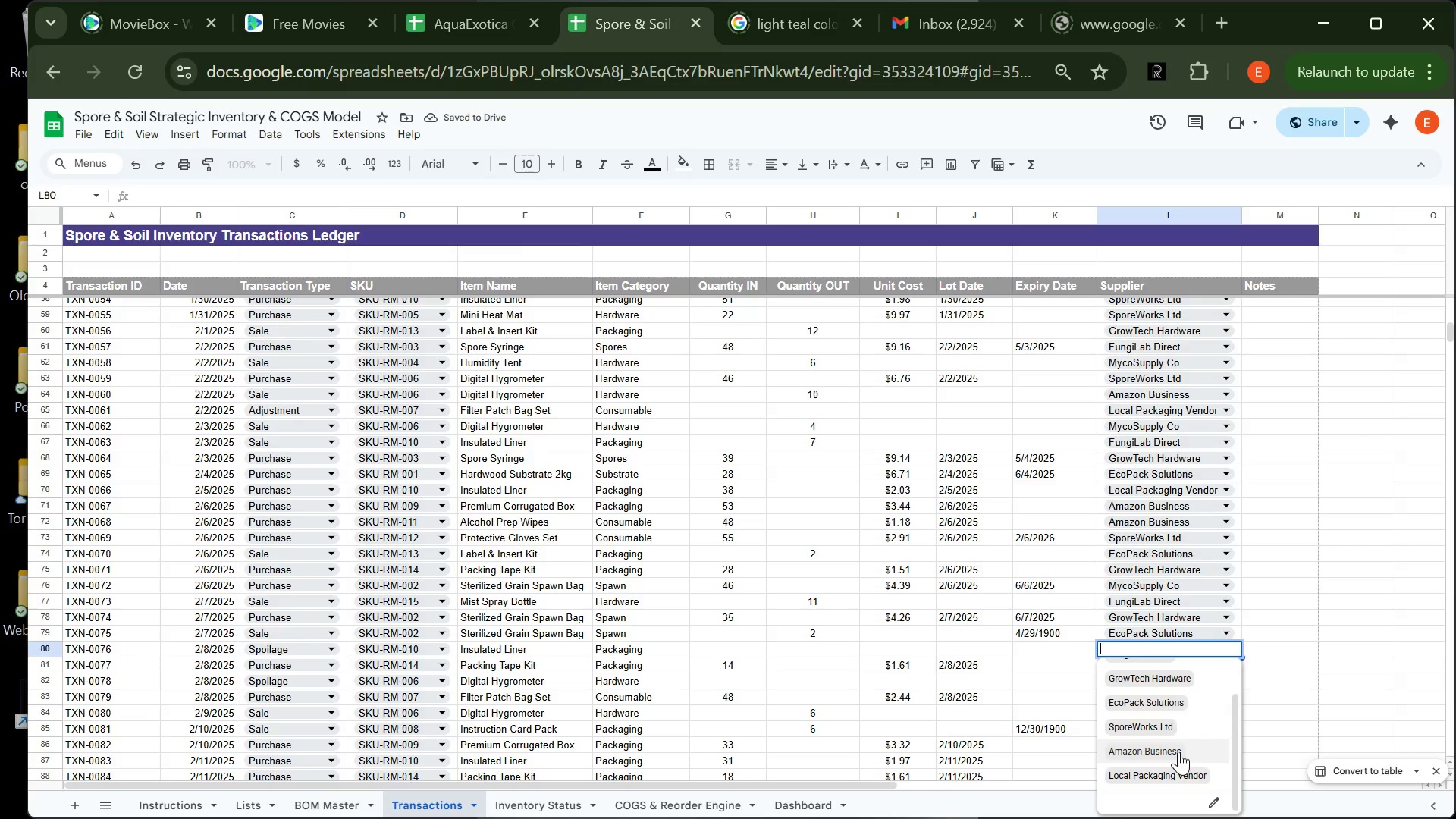 
left_click([1178, 752])
 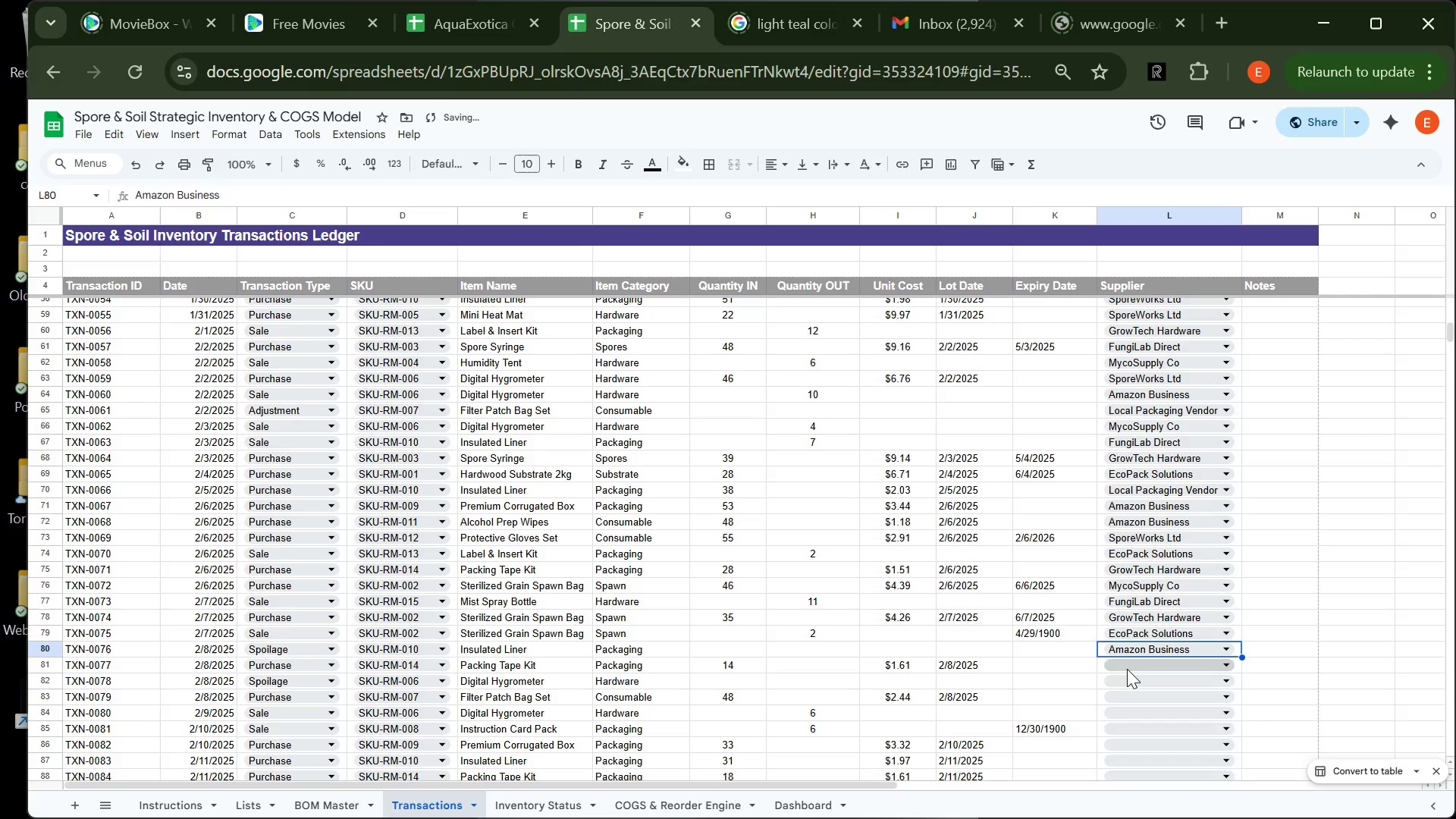 
left_click([1127, 669])
 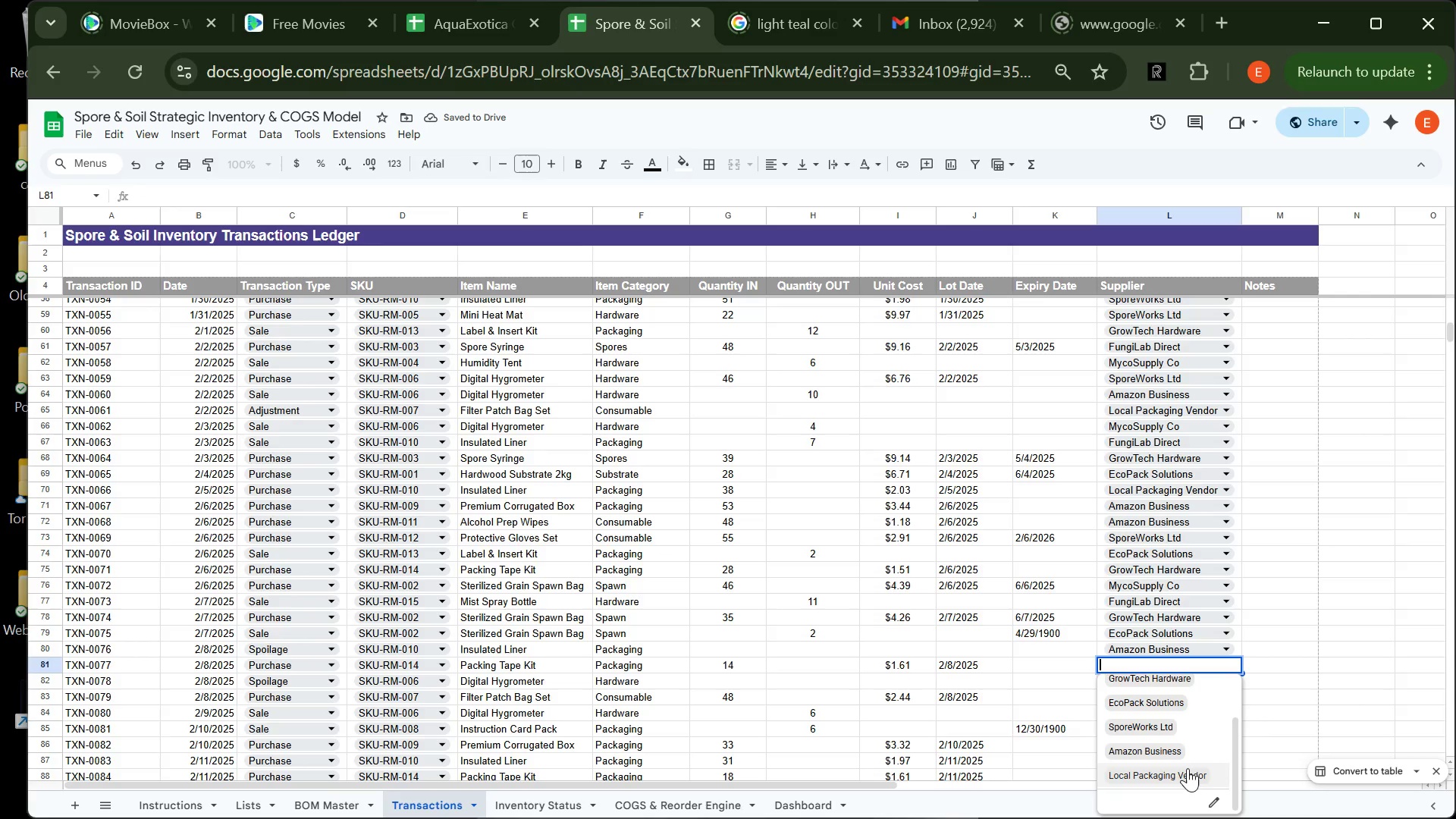 
left_click_drag(start_coordinate=[1188, 768], to_coordinate=[1177, 785])
 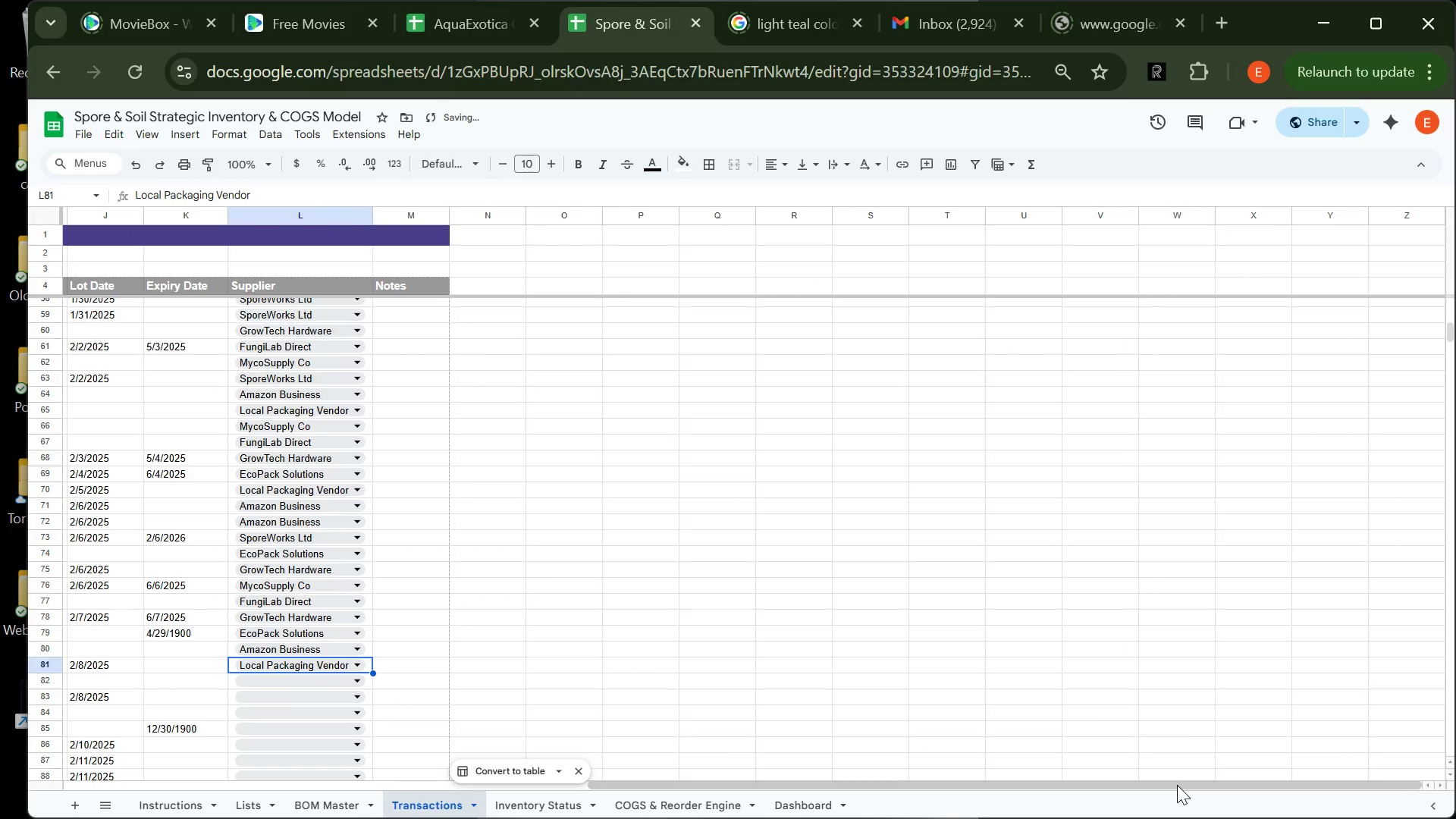 
left_click([1177, 785])
 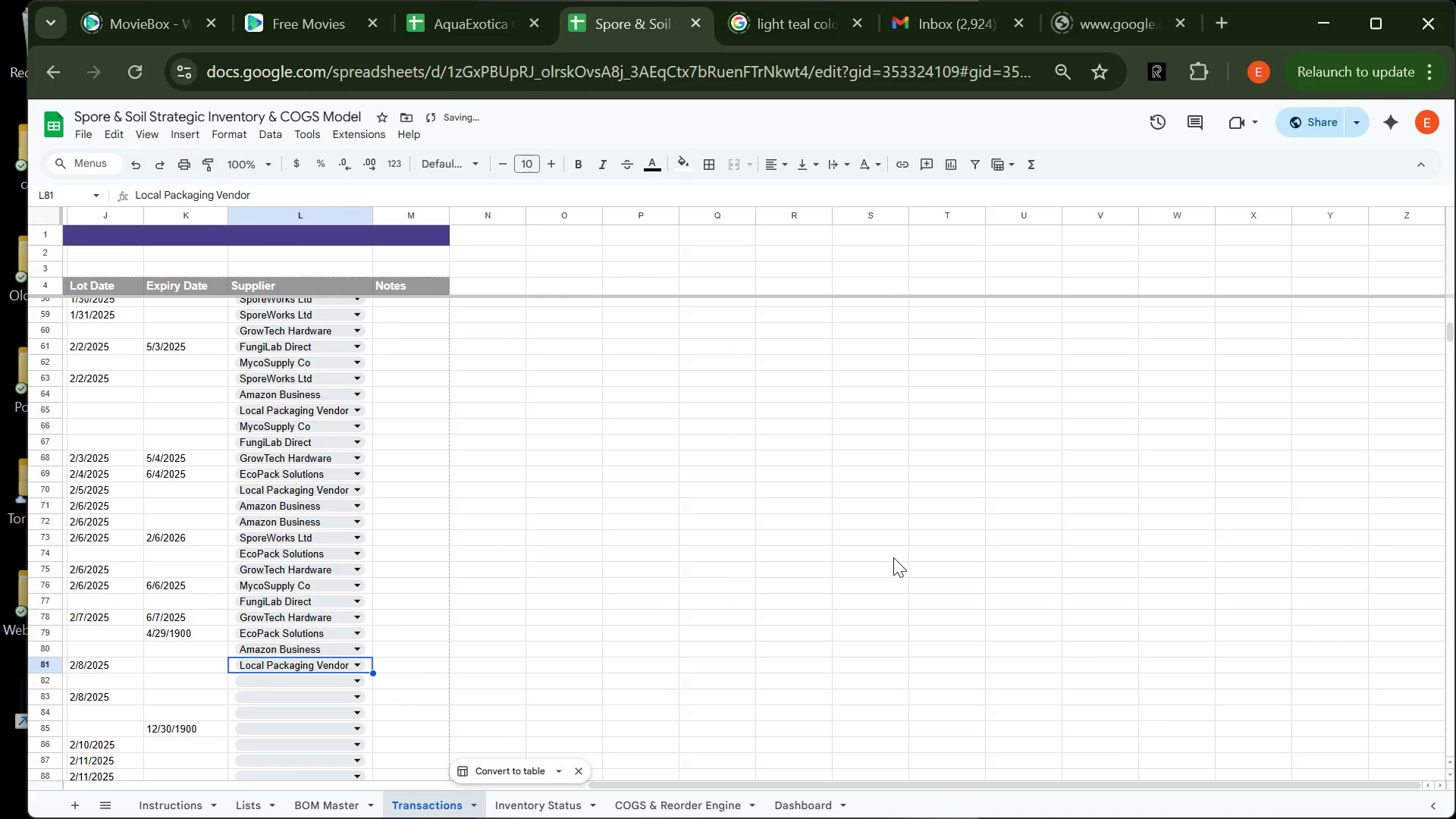 
left_click([893, 557])
 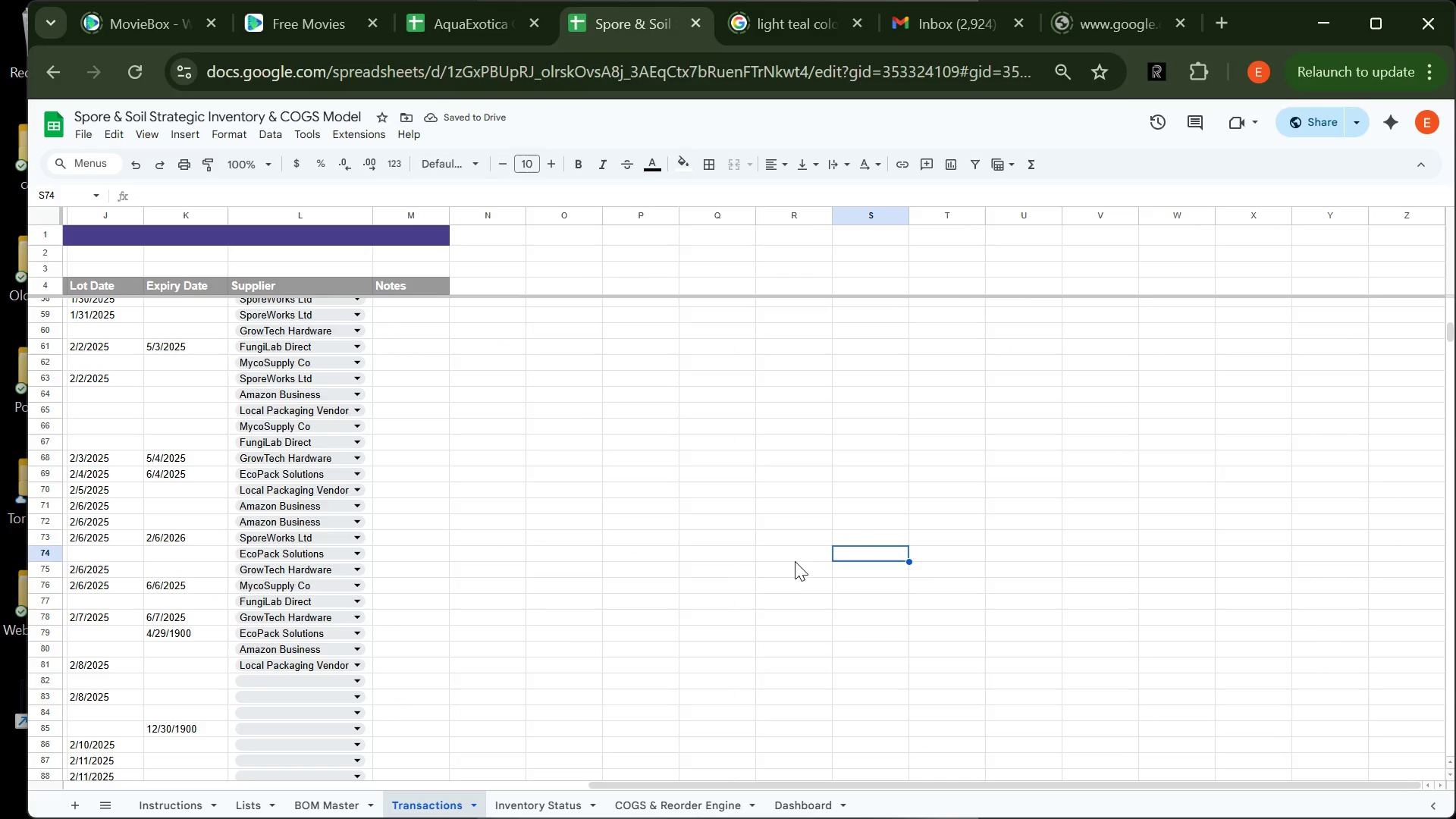 
mouse_move([764, 551])
 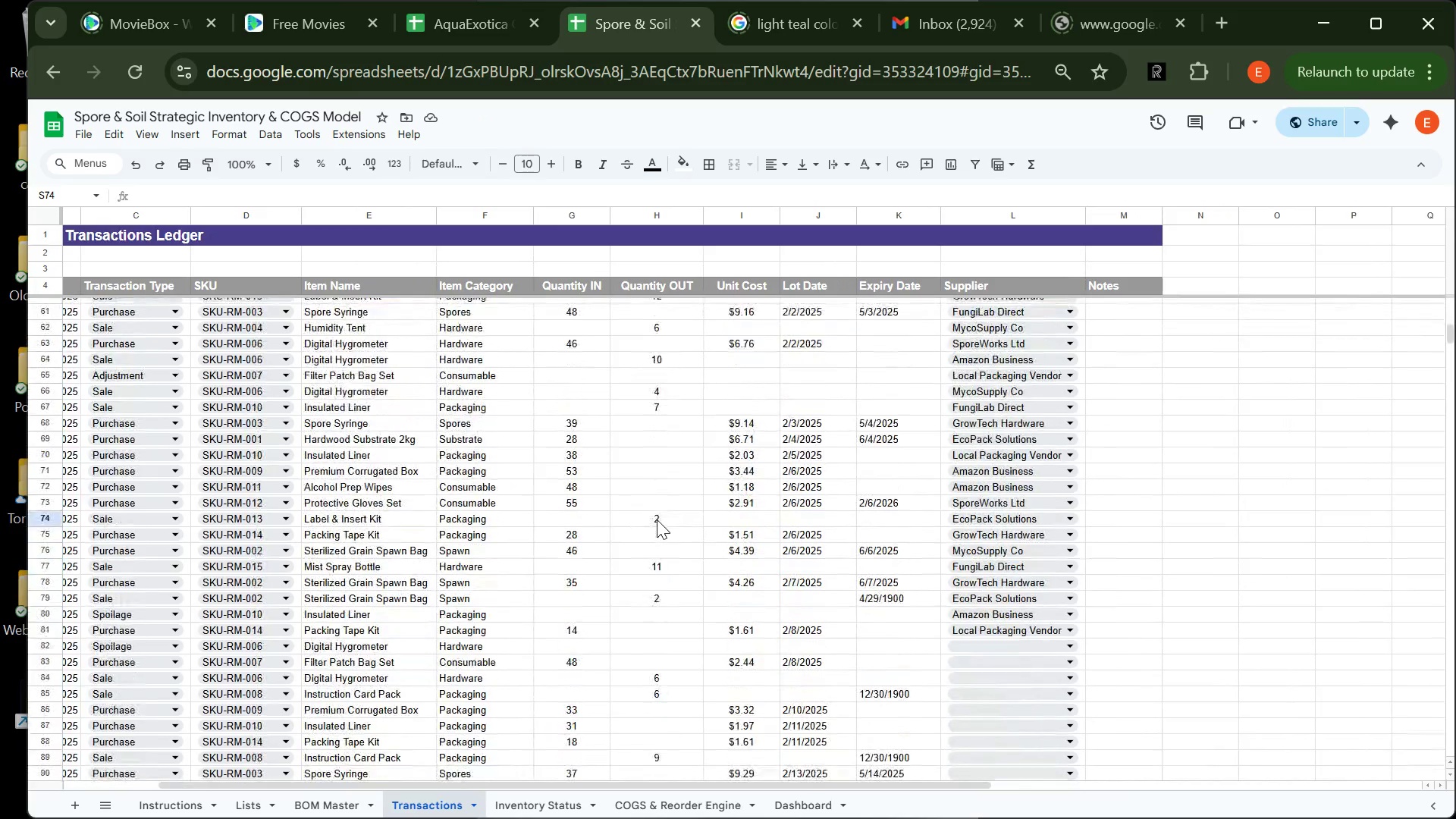 
wait(12.7)
 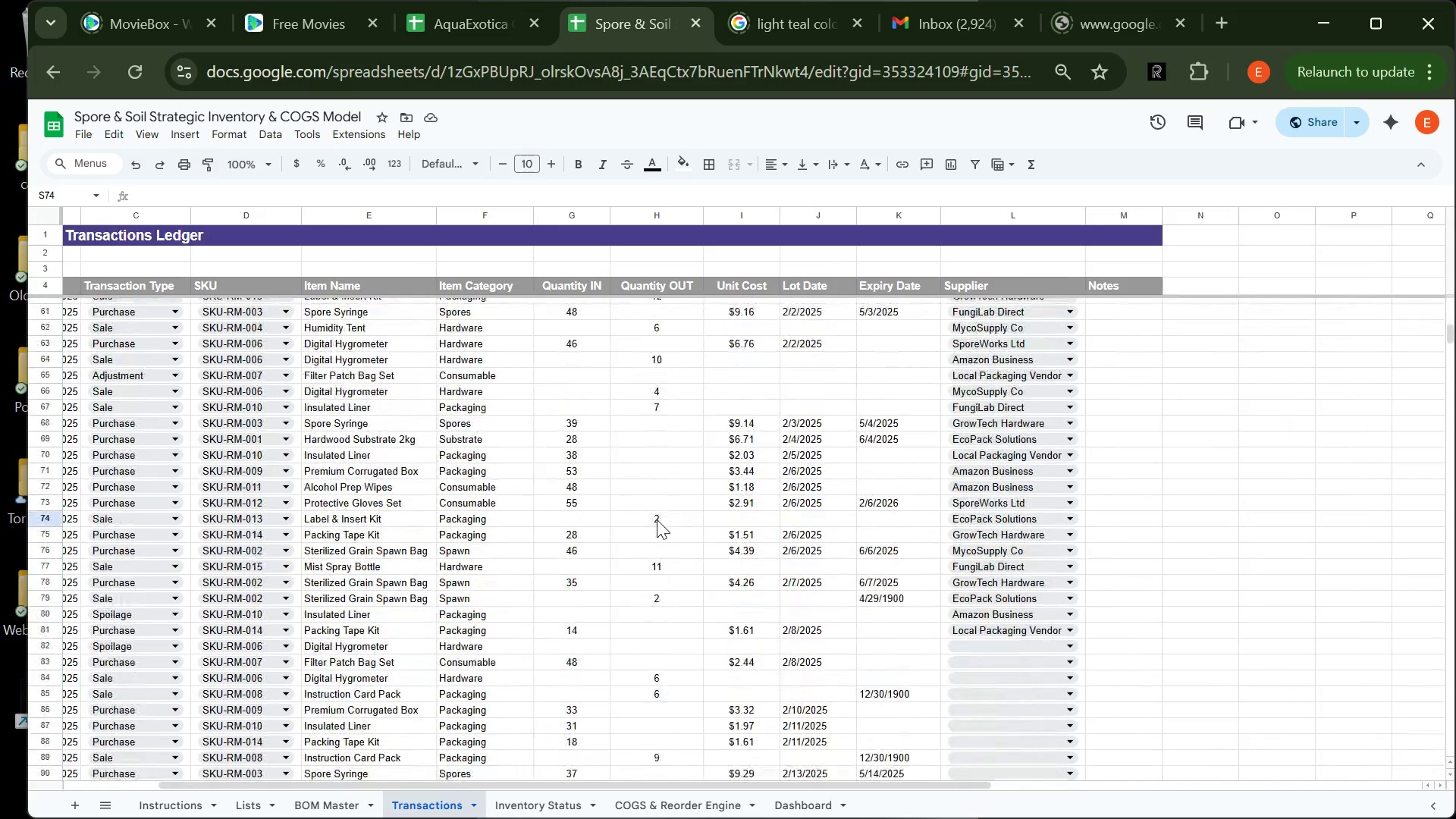 
left_click([1028, 469])
 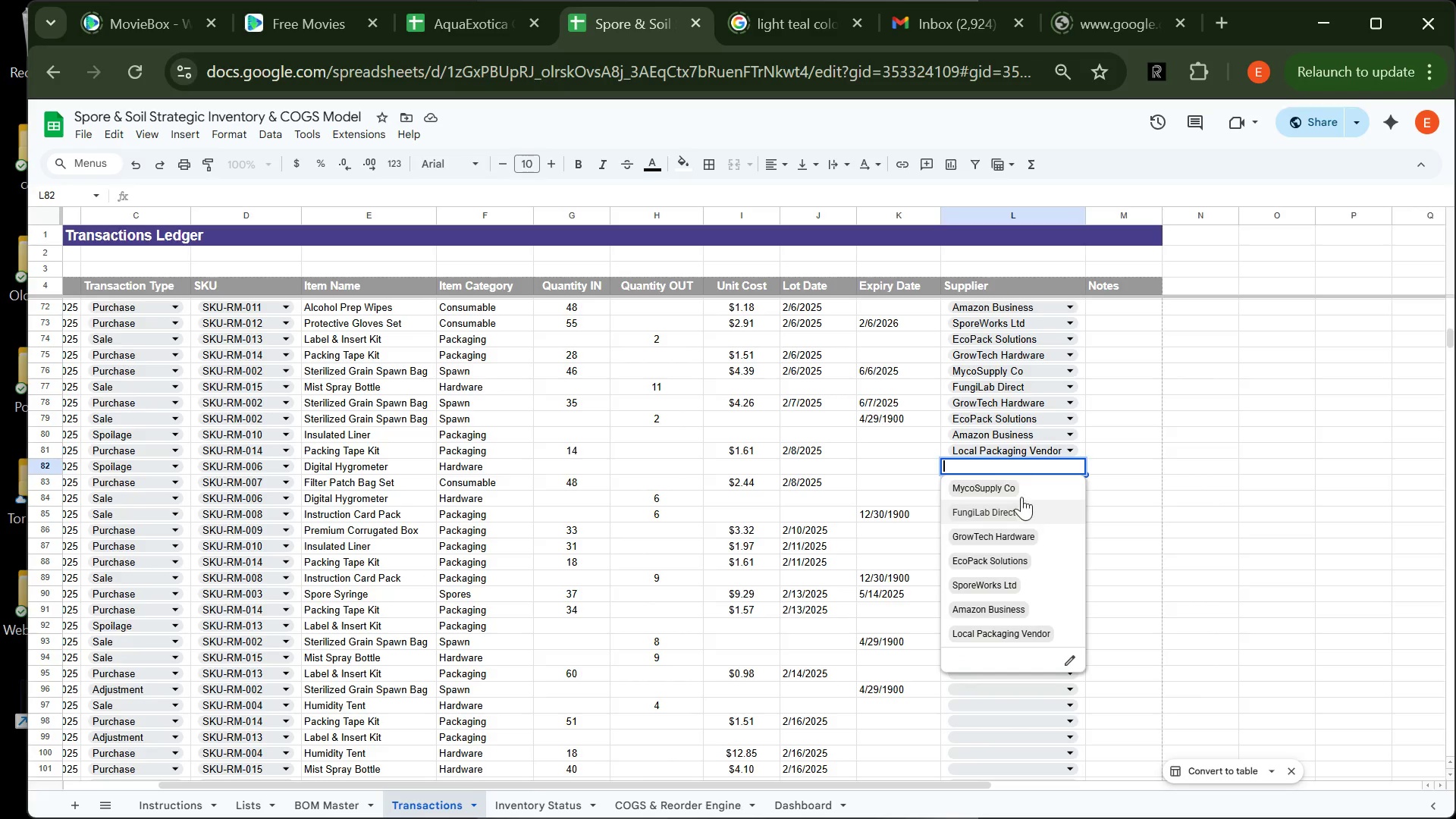 
left_click([1018, 482])
 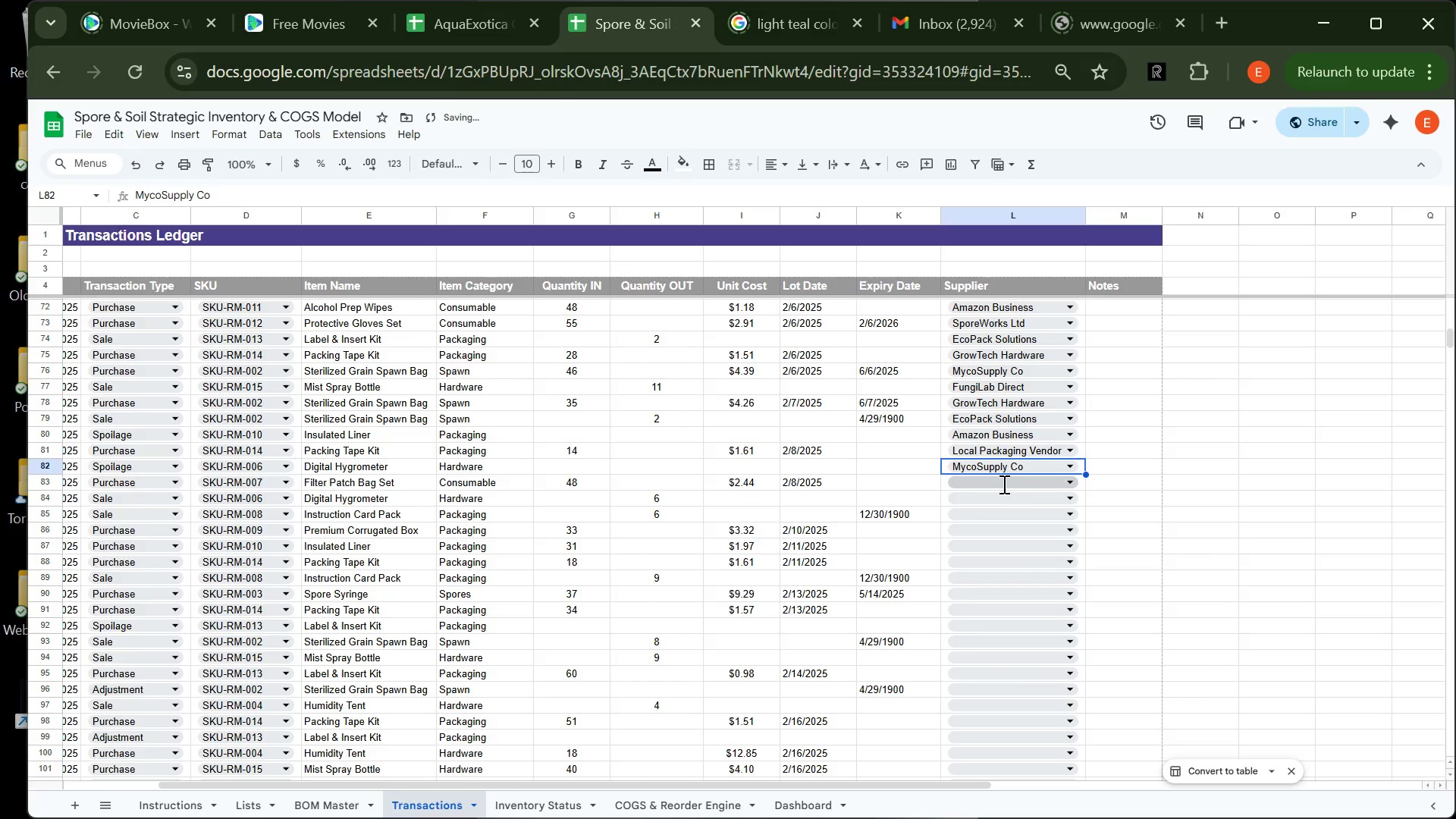 
left_click([1003, 484])
 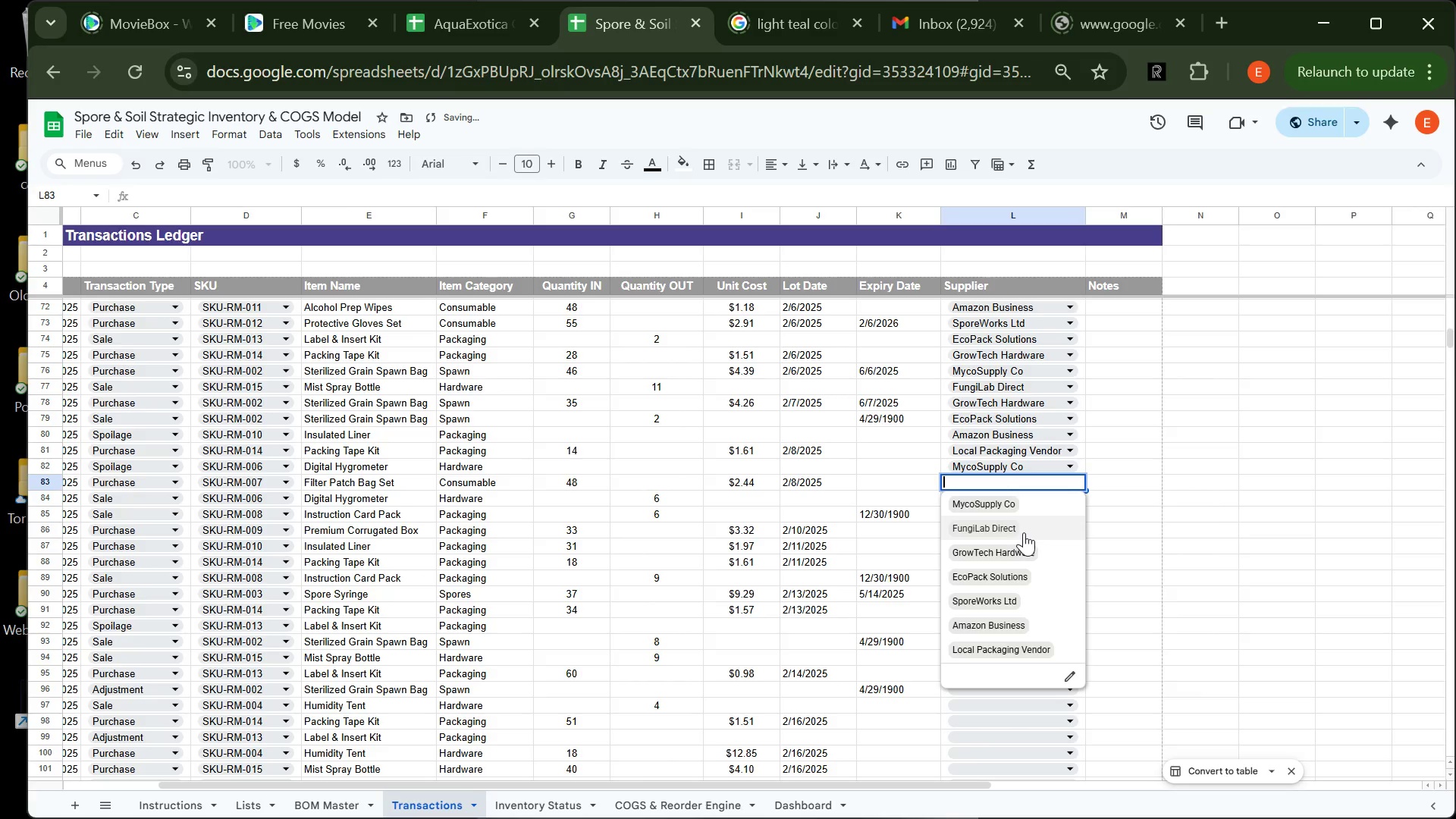 
left_click([1024, 532])
 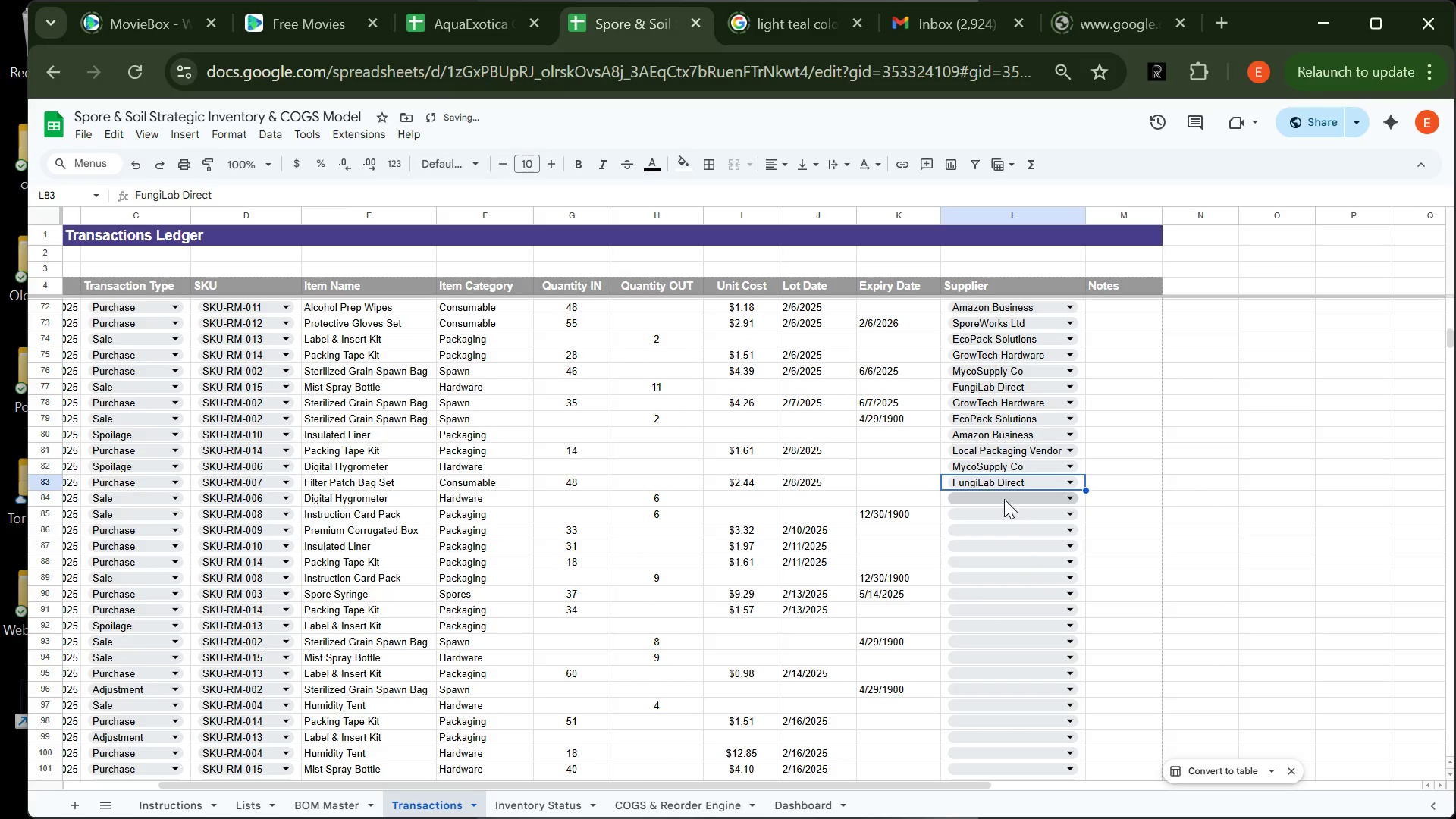 
left_click([1004, 500])
 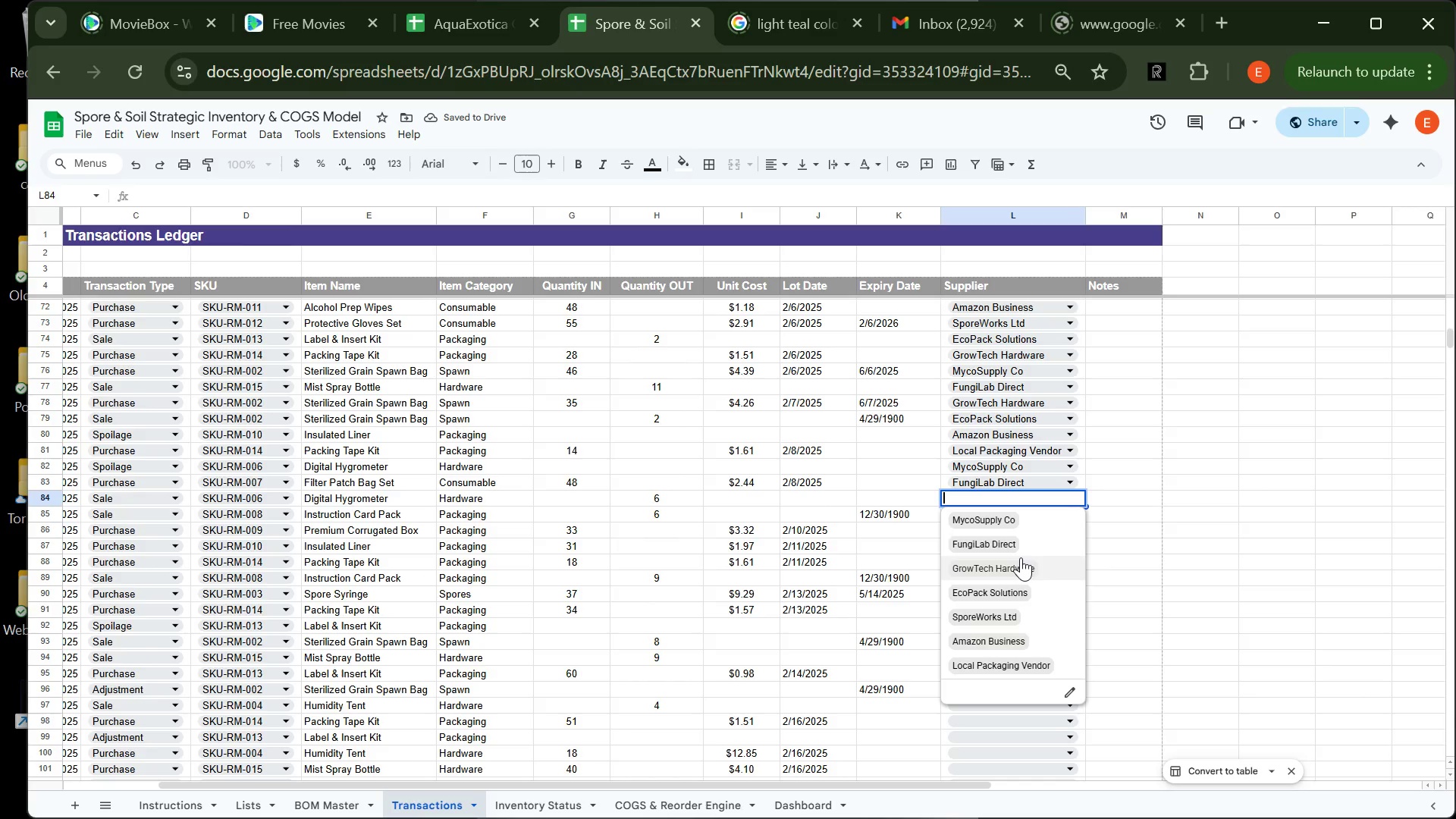 
left_click([1021, 557])
 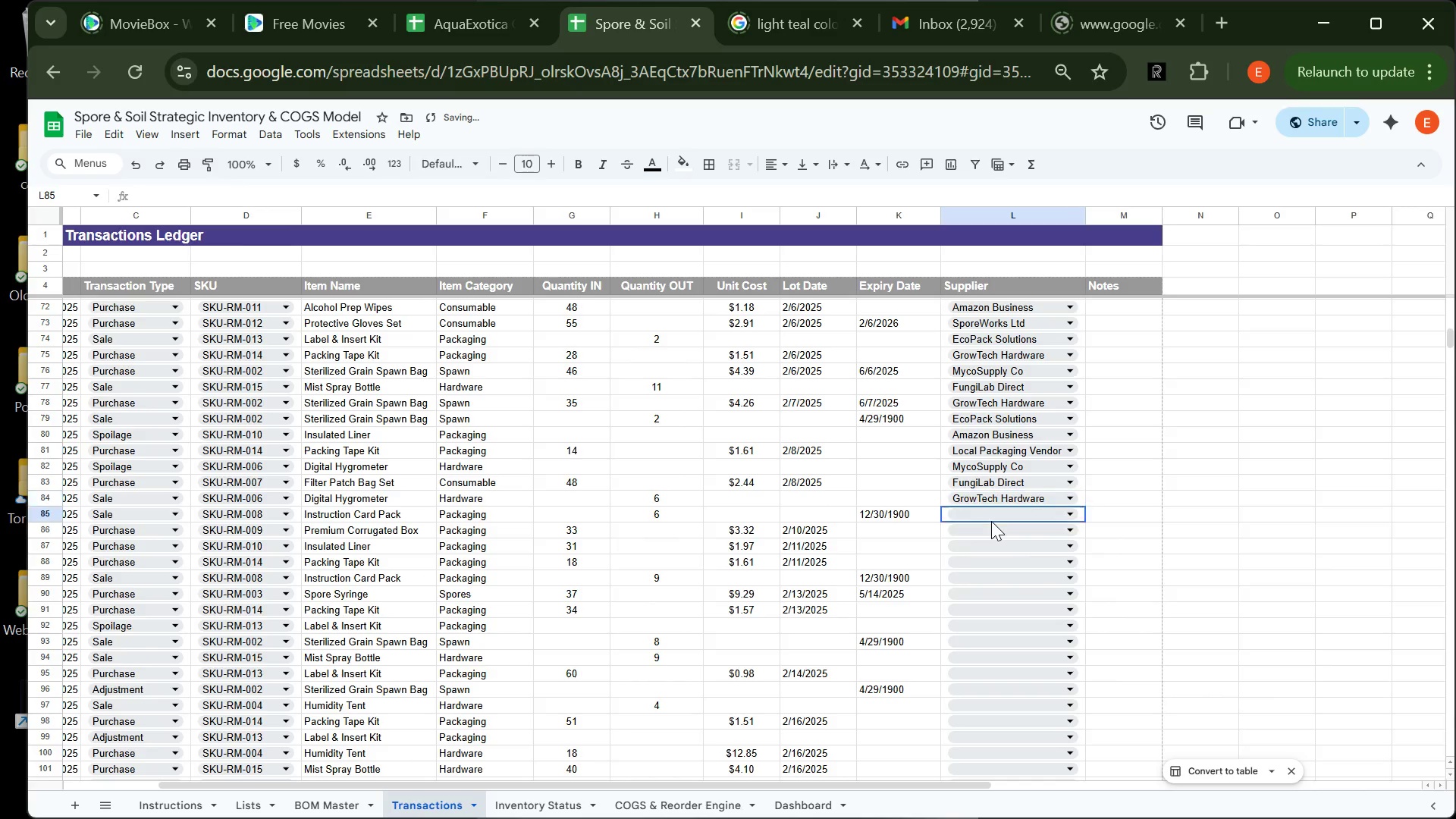 
left_click([991, 521])
 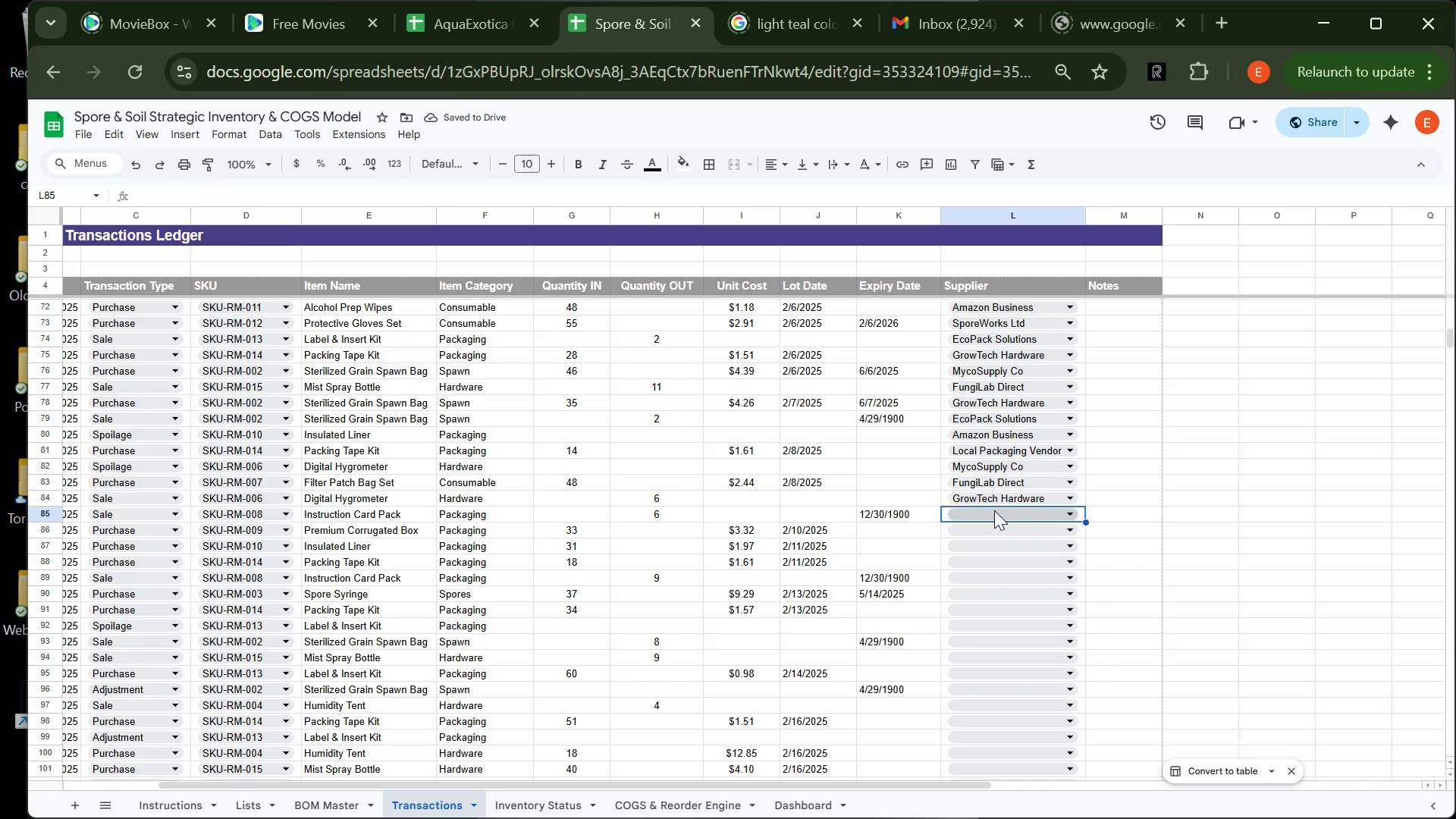 
left_click([994, 510])
 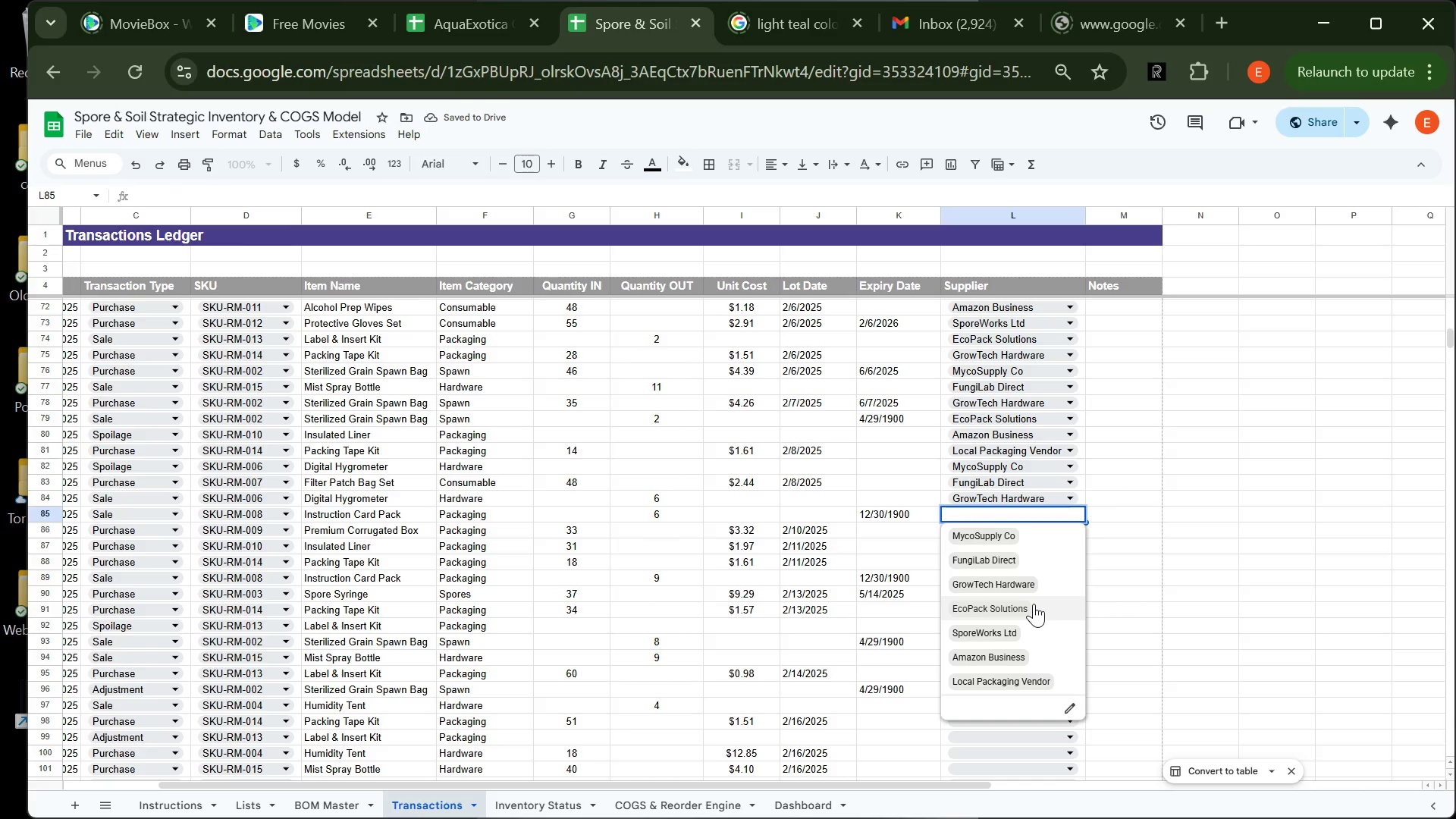 
left_click([1034, 604])
 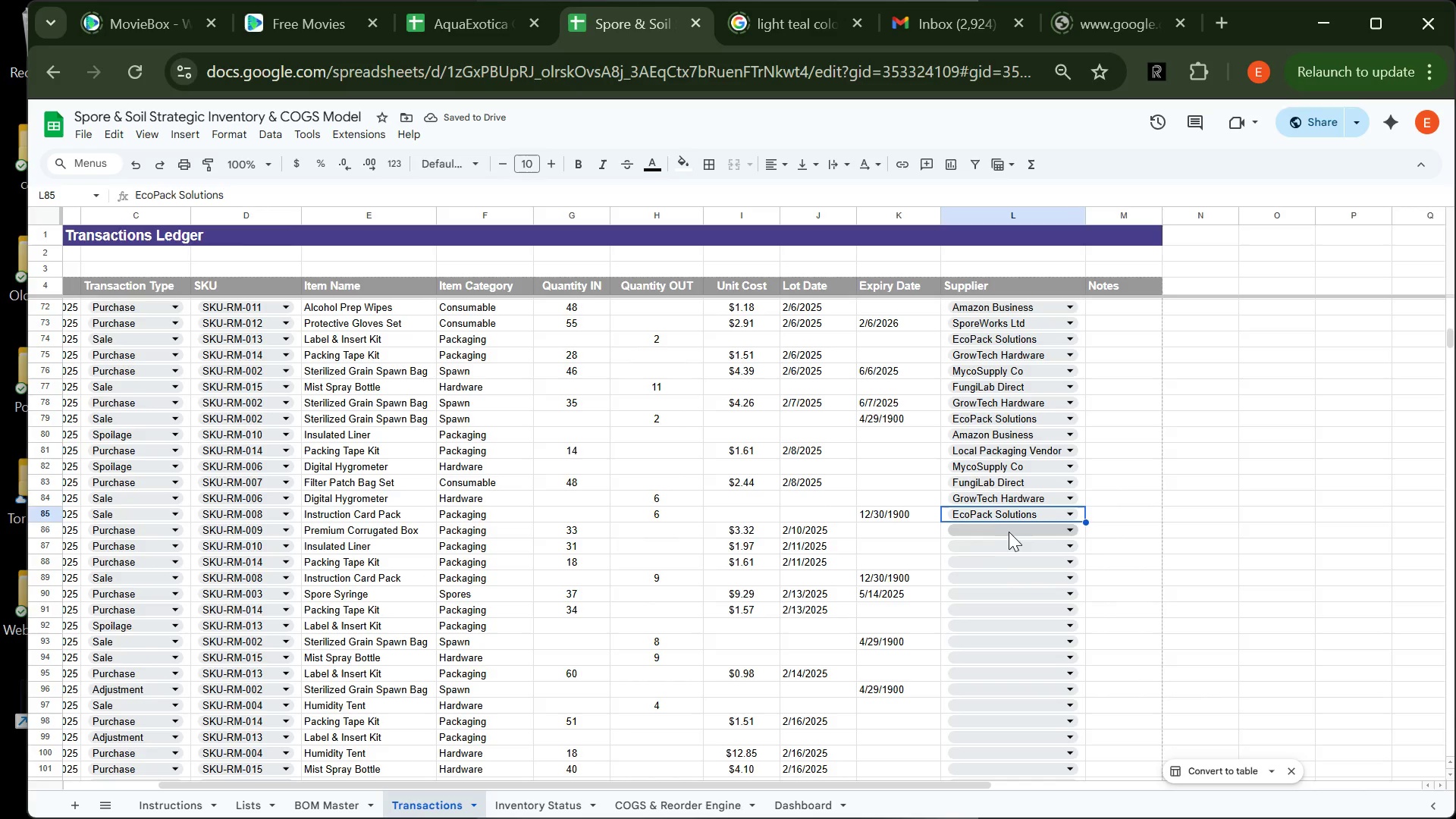 
left_click([1009, 530])
 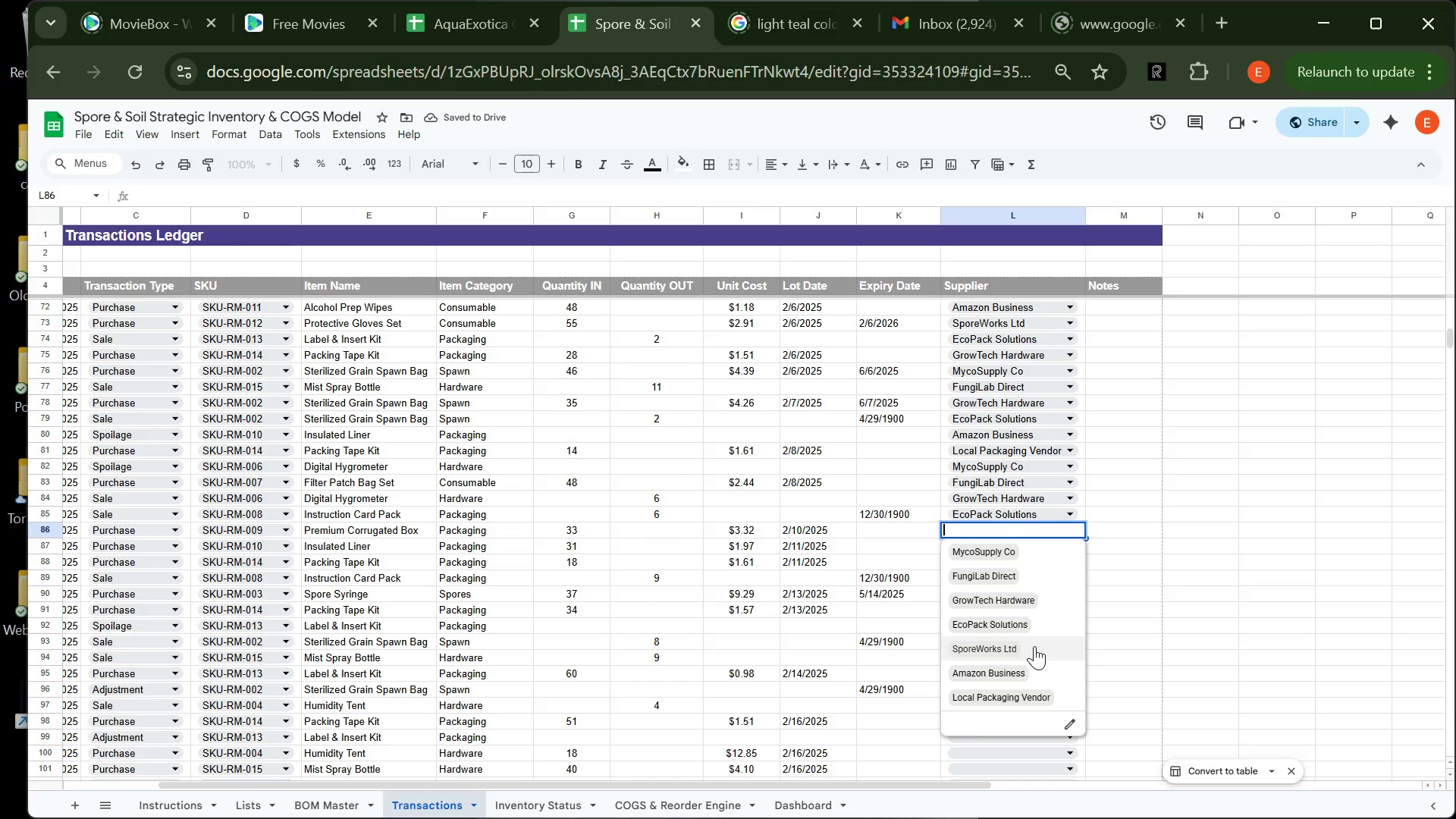 
left_click([1034, 646])
 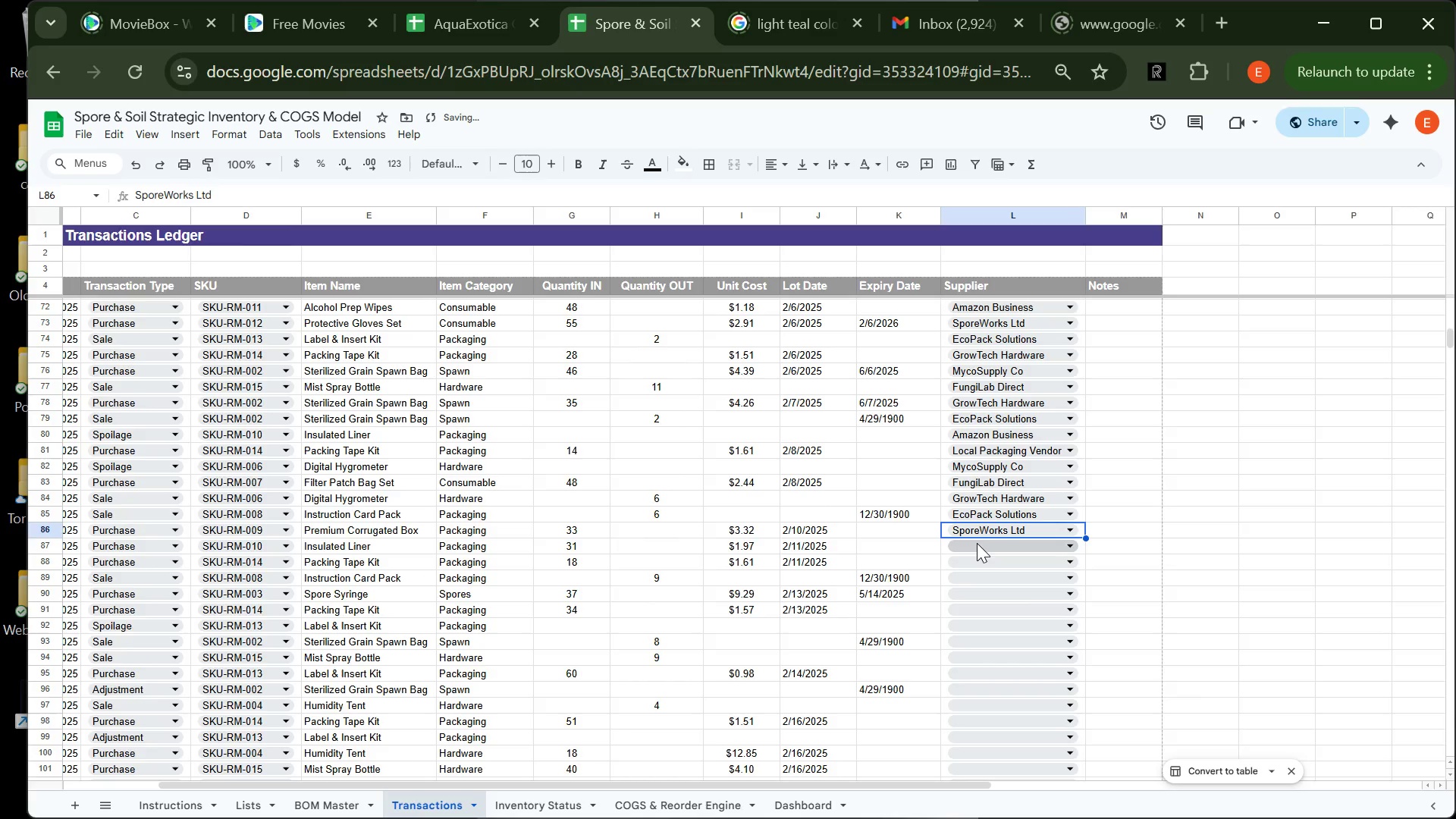 
left_click([976, 544])
 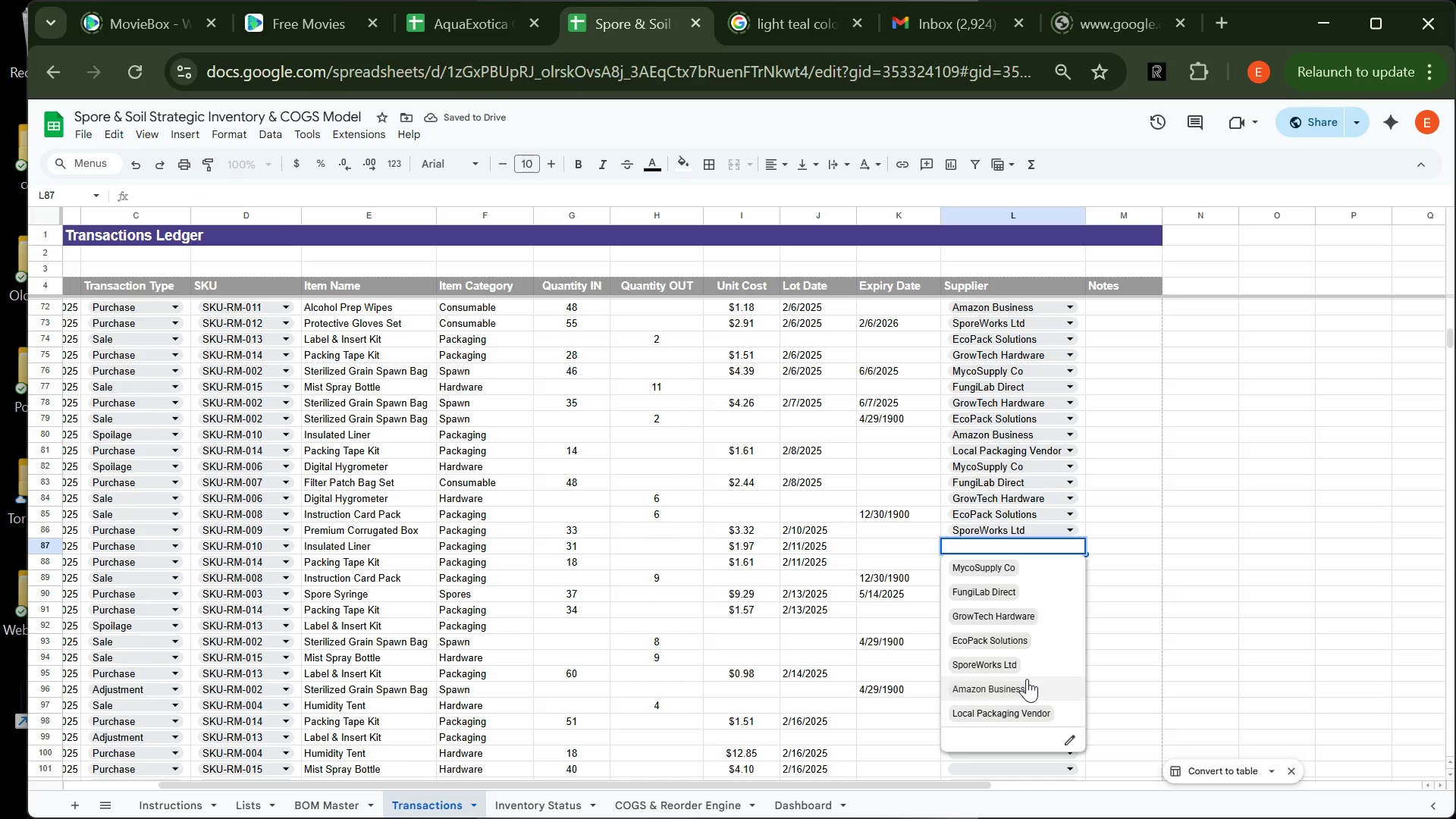 
left_click([1028, 679])
 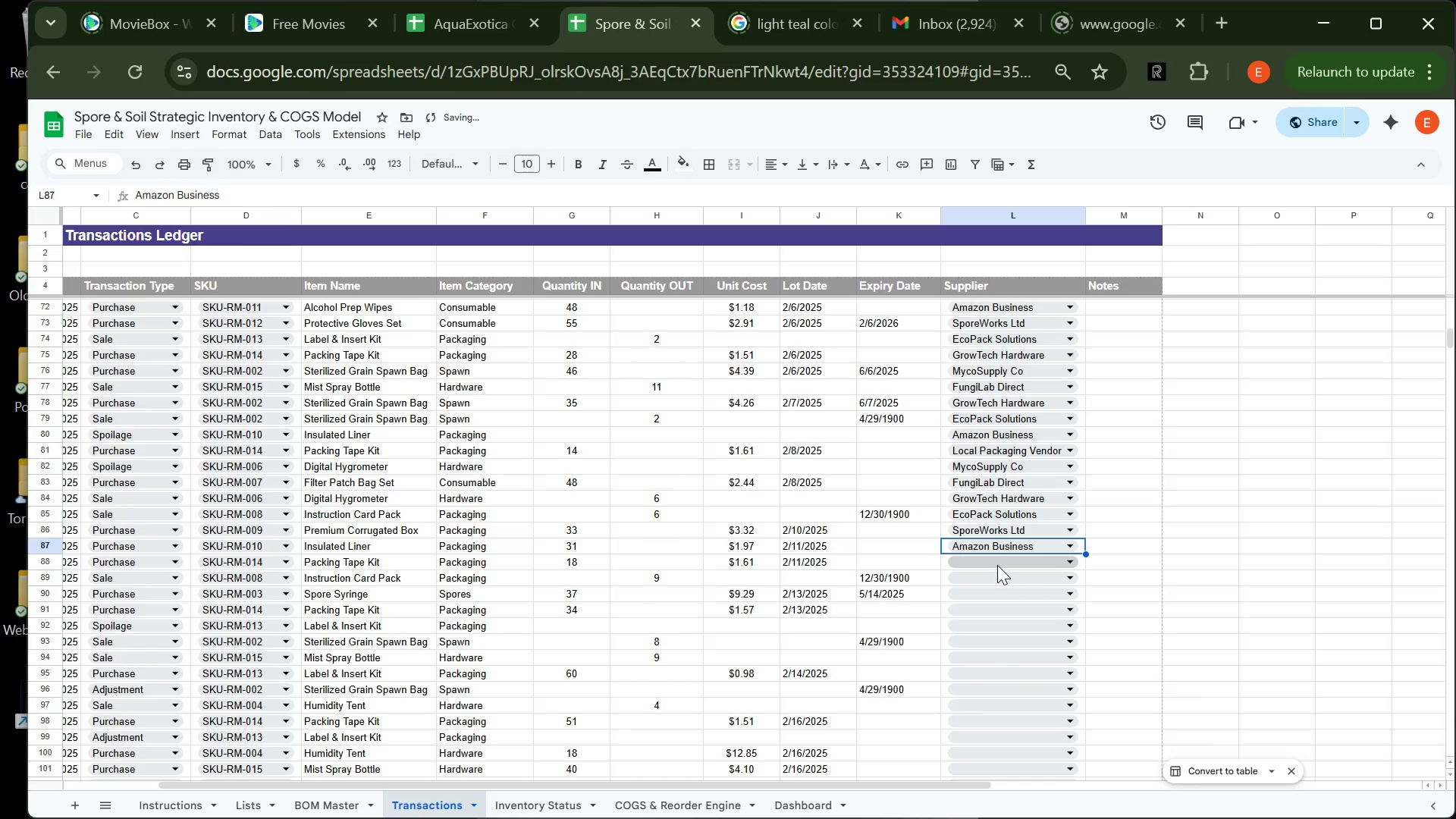 
left_click([997, 565])
 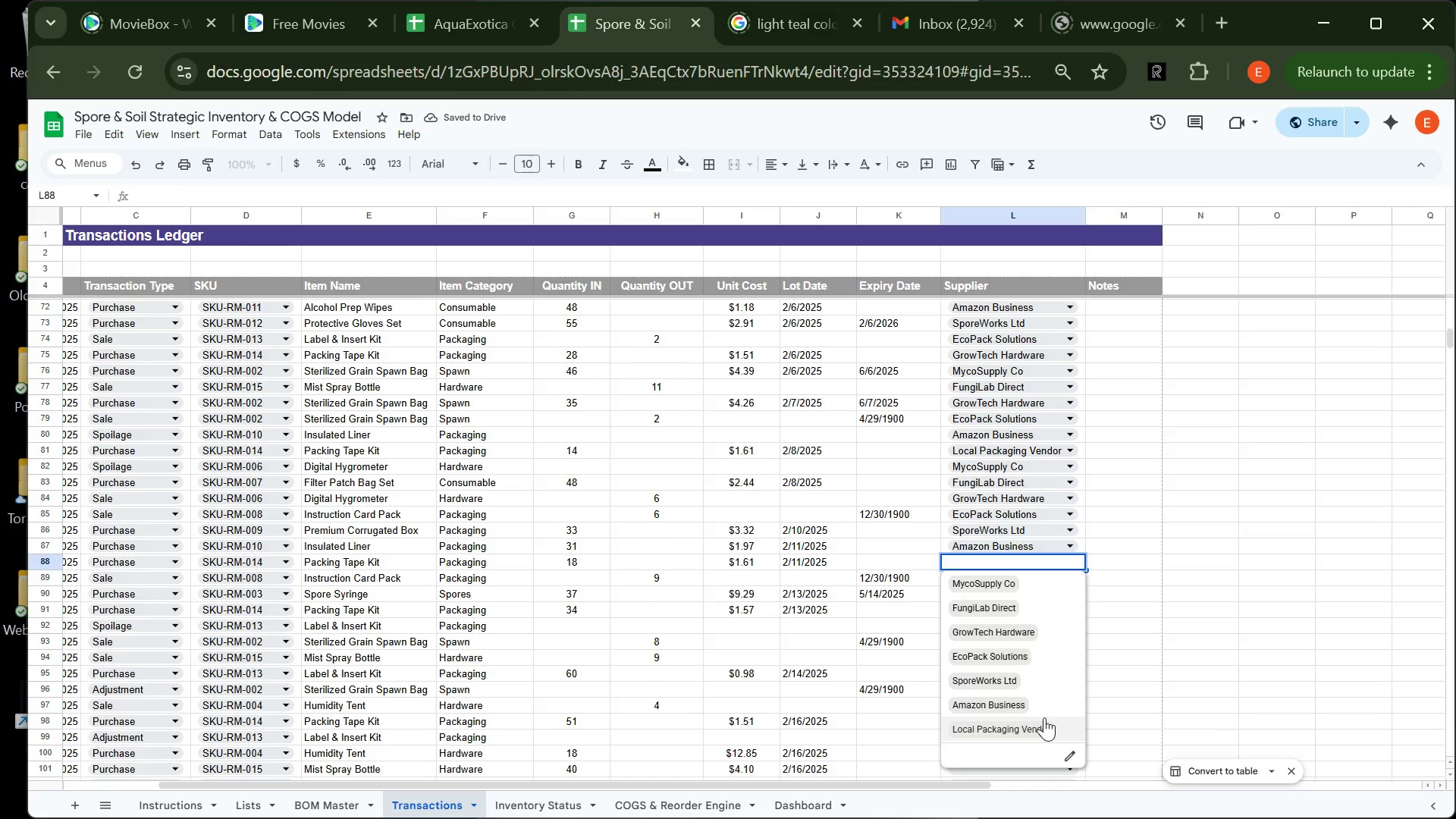 
left_click([1044, 717])
 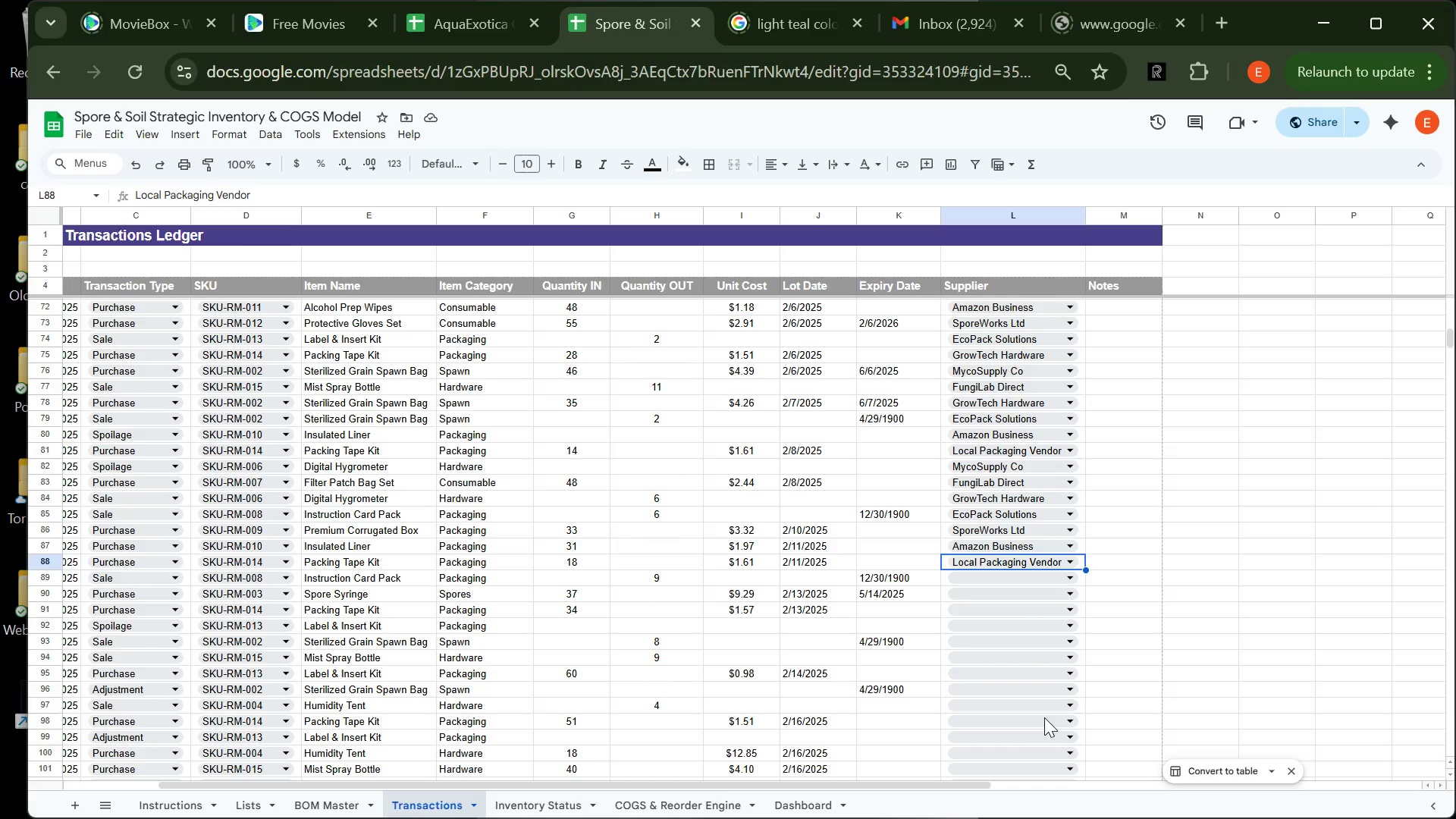 
wait(14.75)
 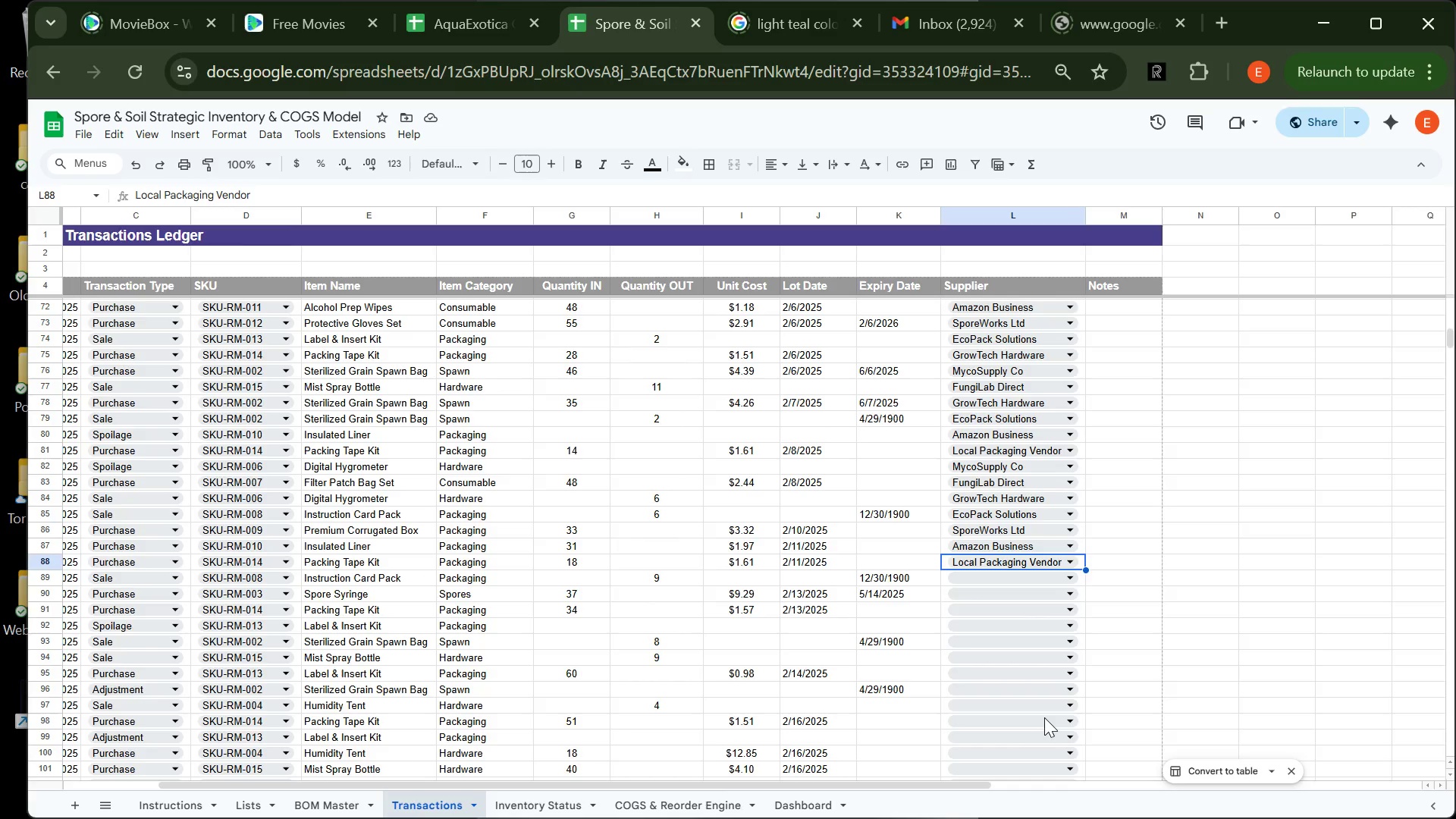 
left_click([974, 577])
 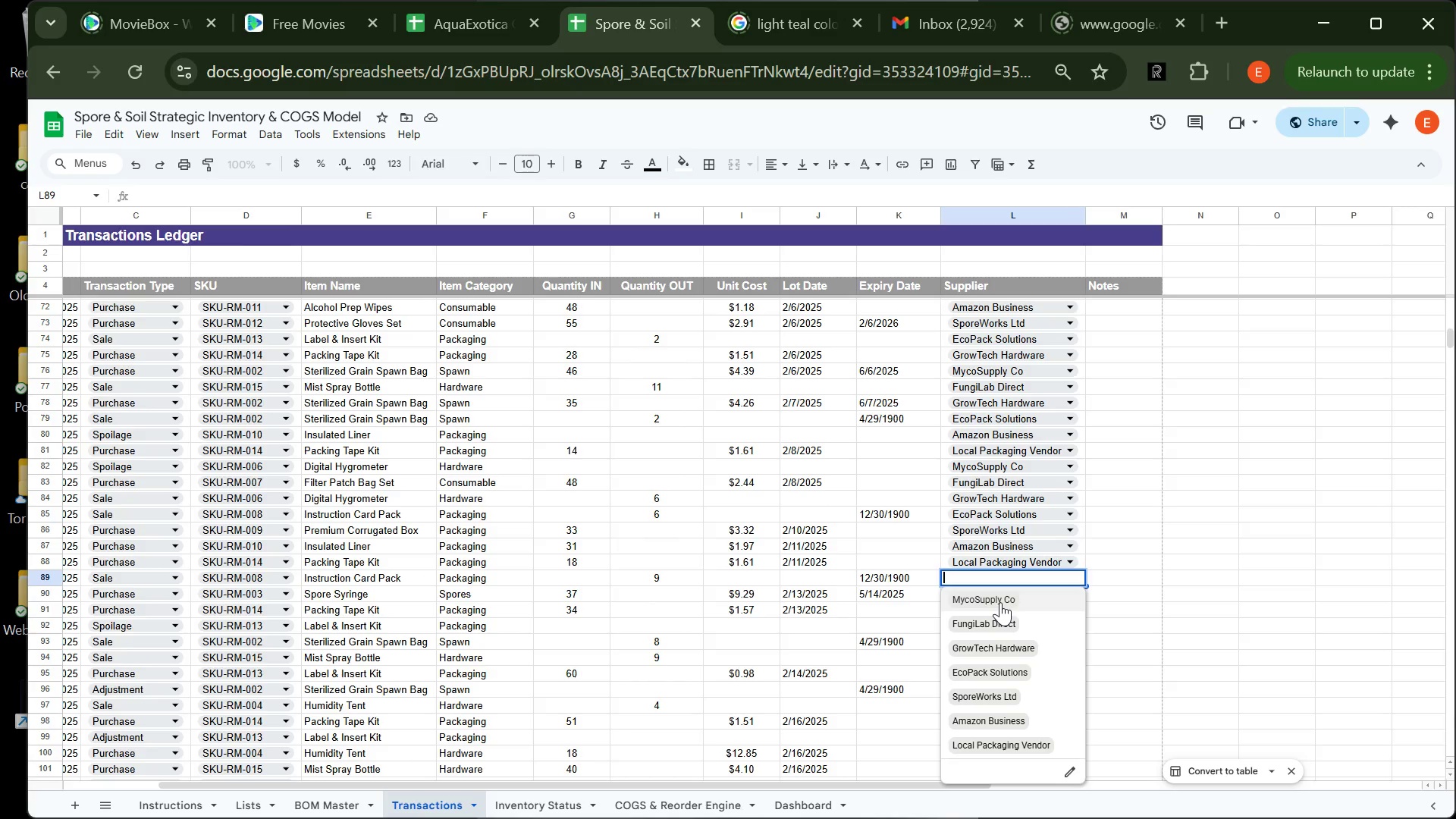 
left_click([1000, 602])
 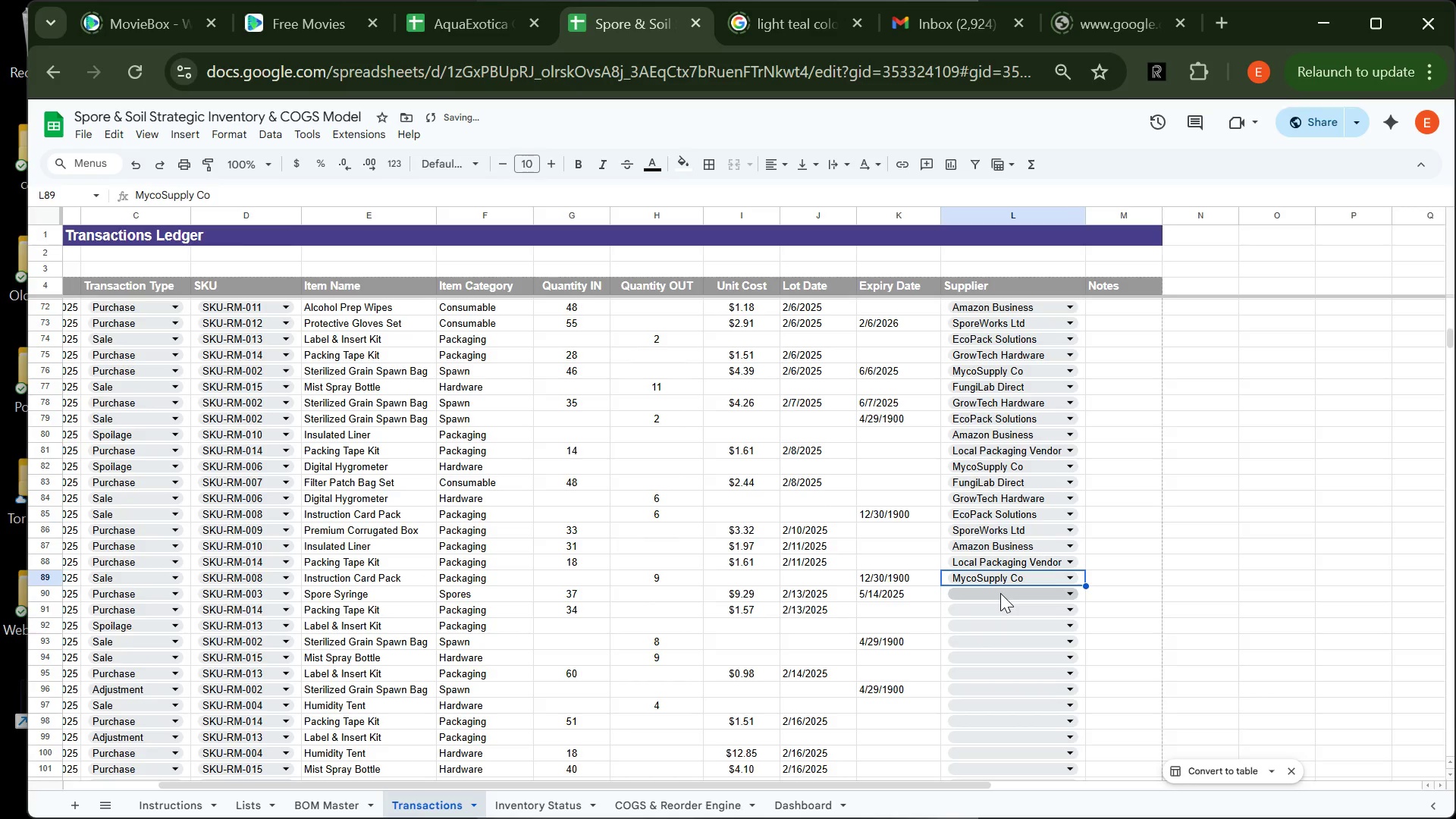 
left_click([1000, 593])
 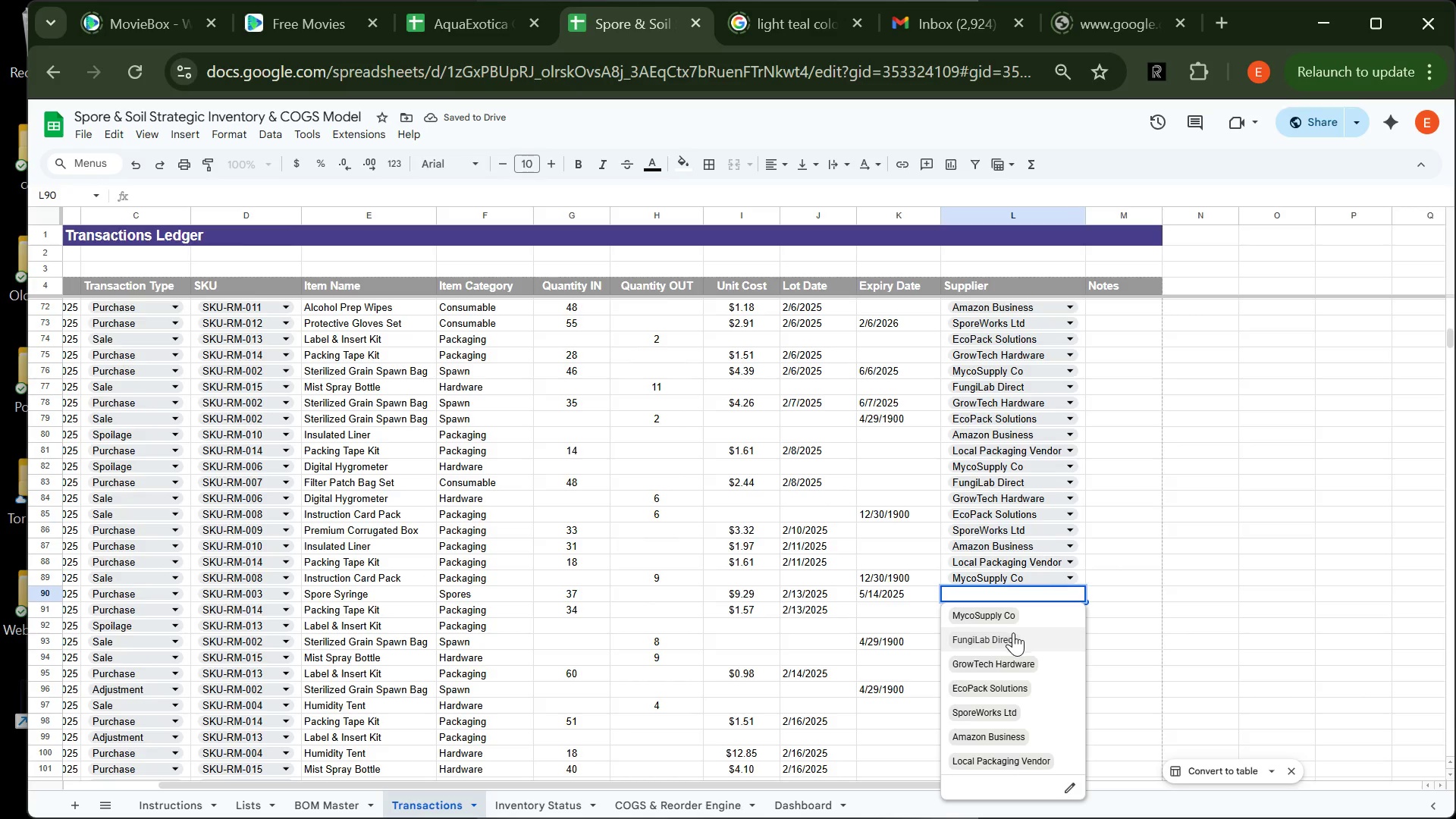 
left_click([1014, 633])
 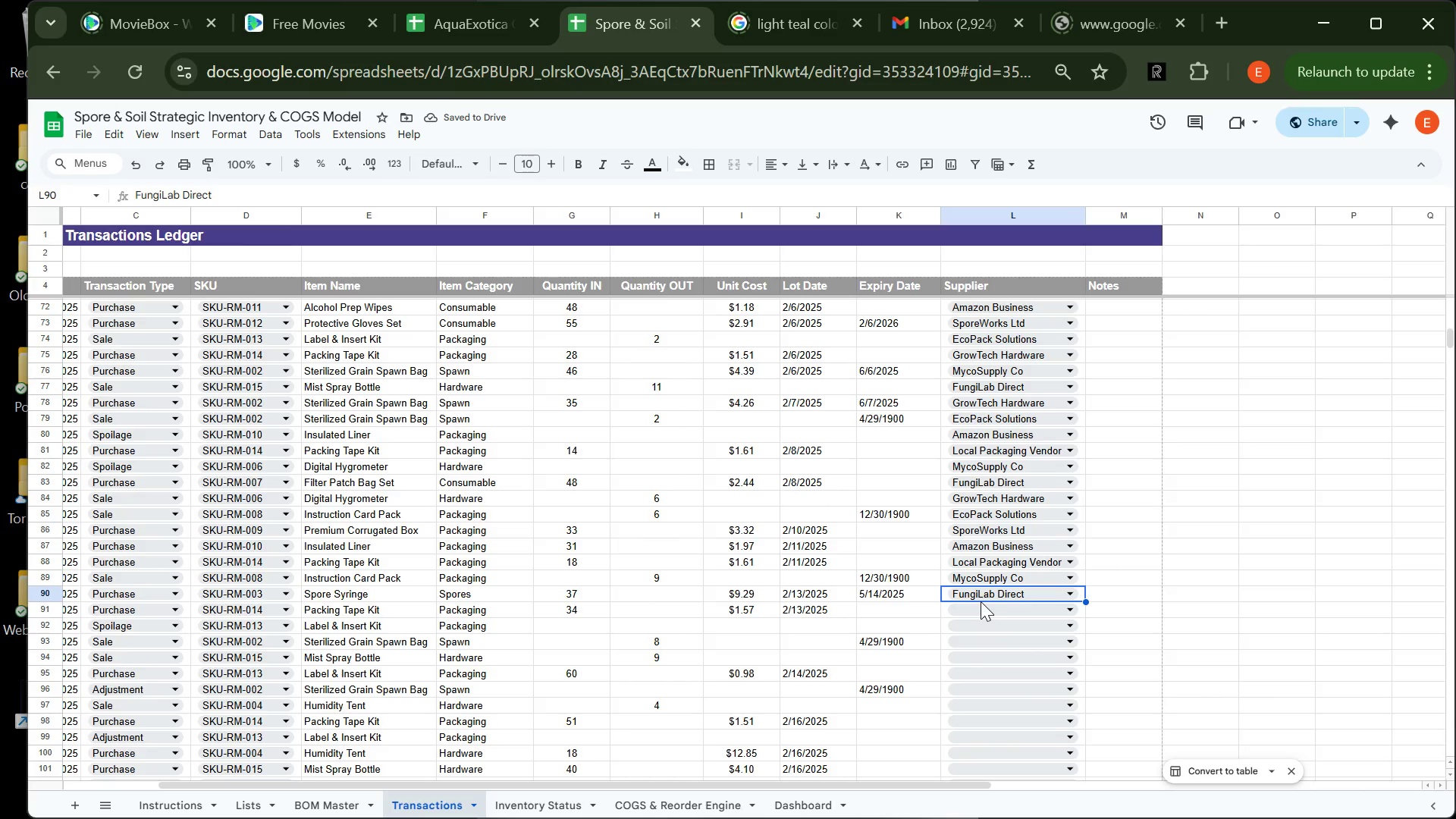 
left_click([987, 612])
 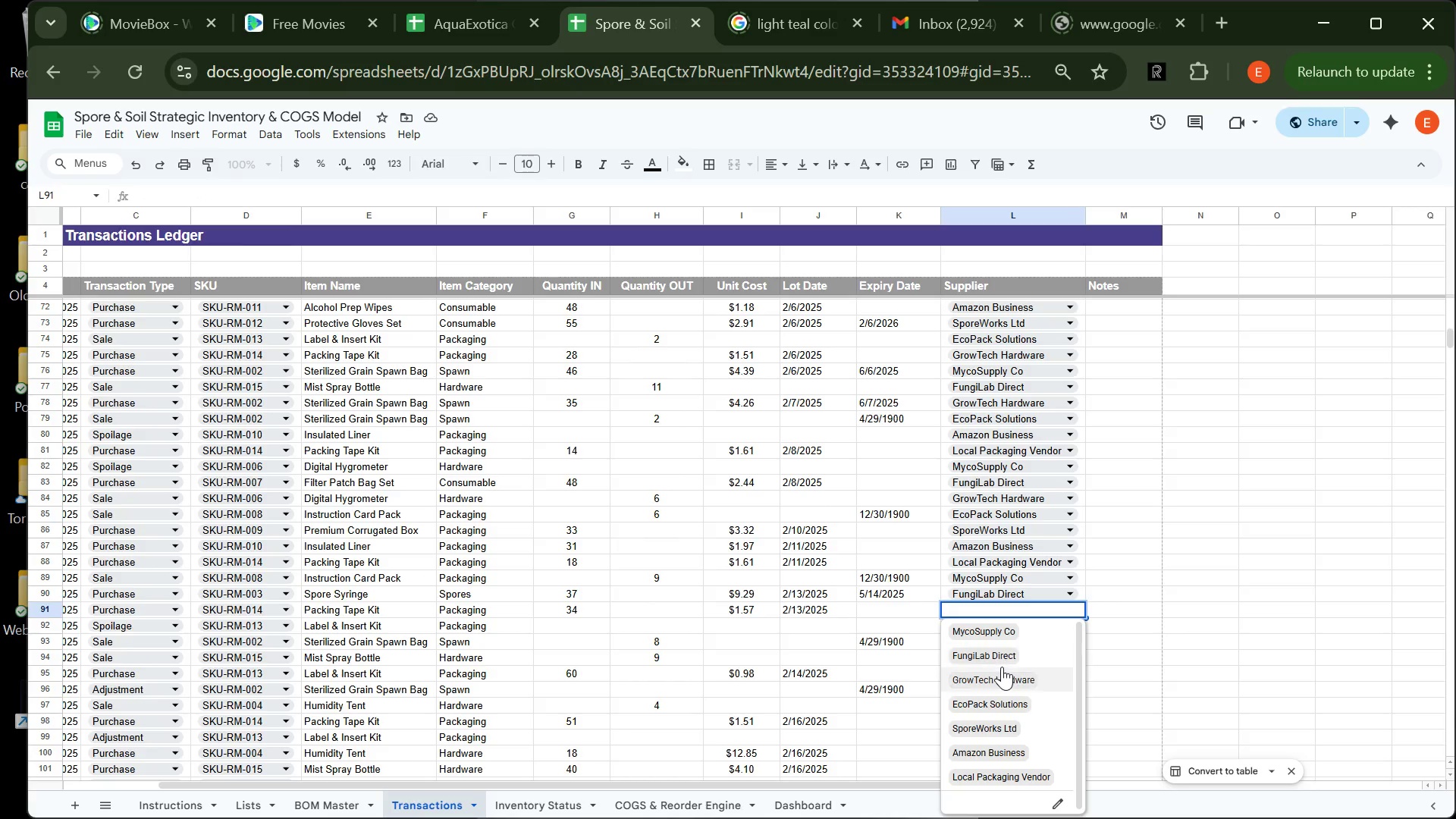 
left_click([1002, 667])
 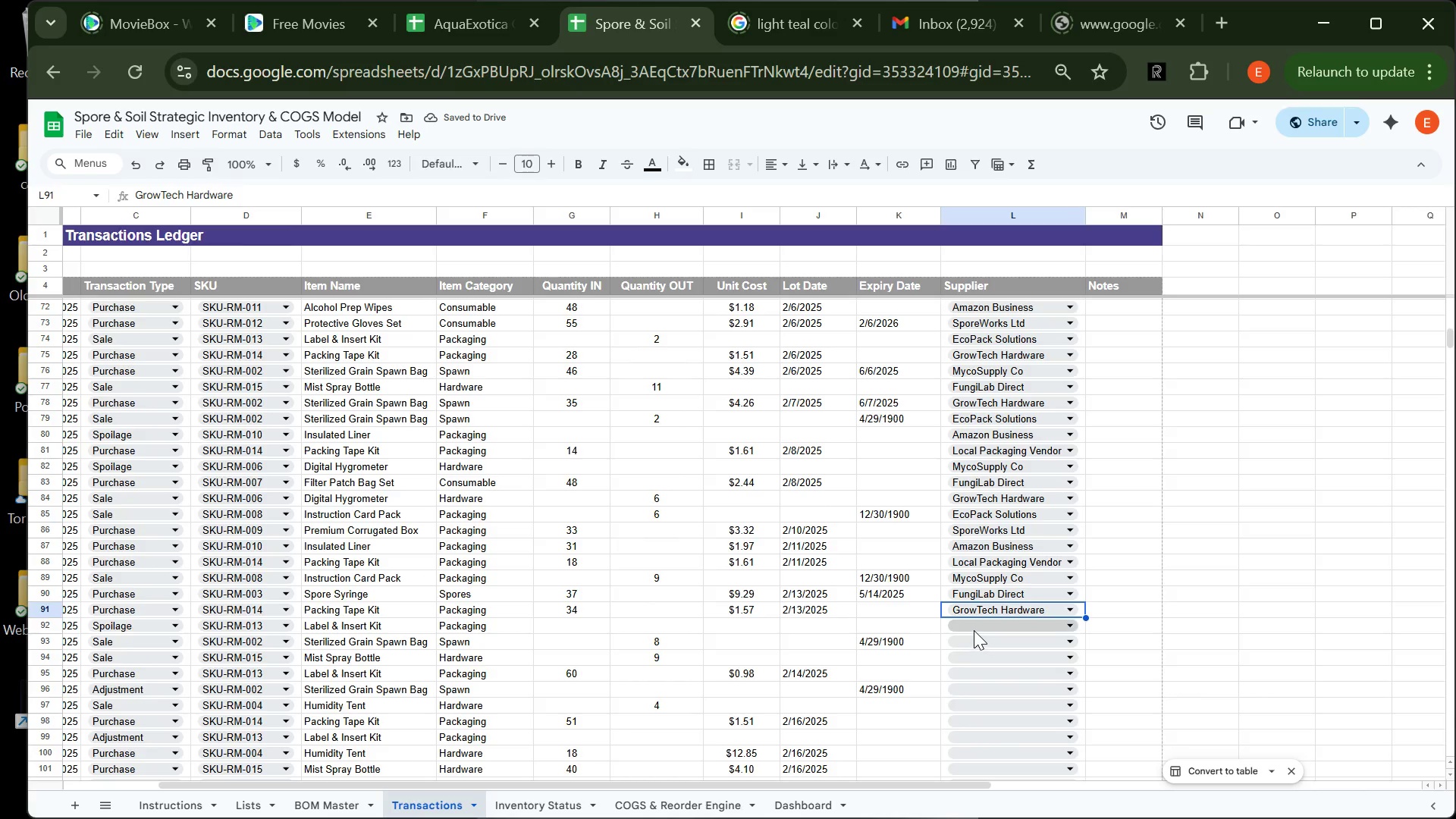 
left_click([973, 629])
 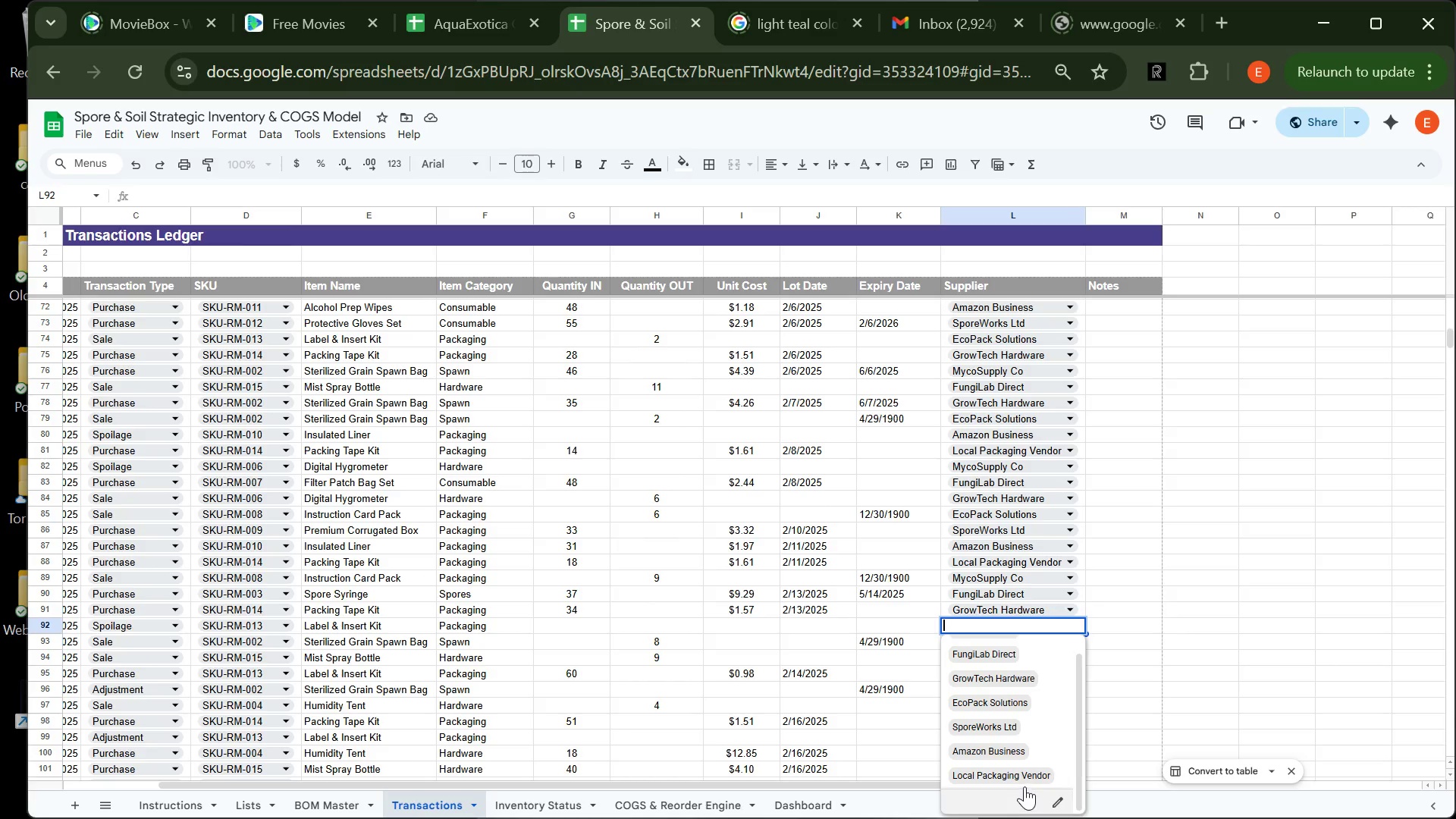 
left_click([1018, 770])
 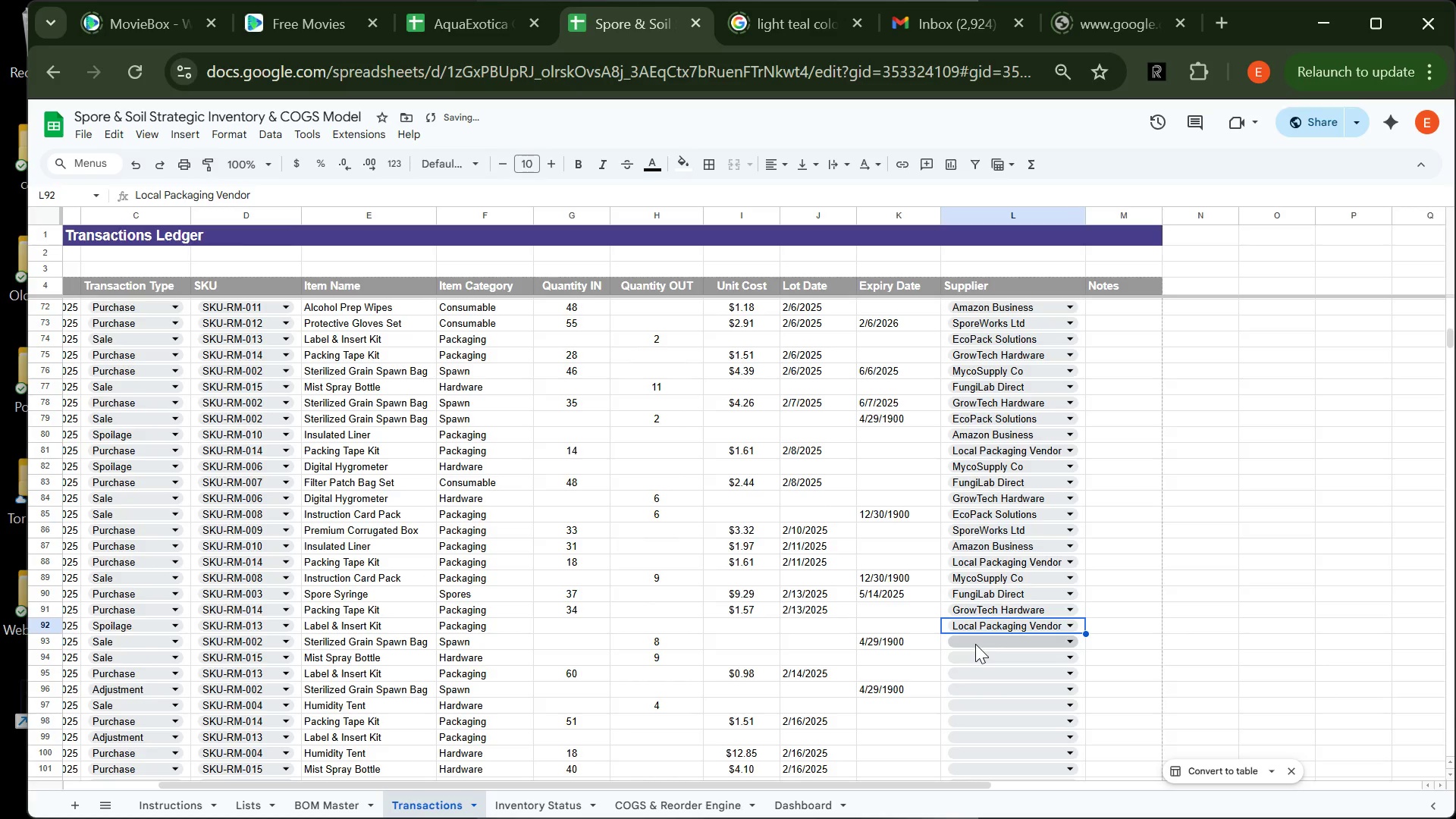 
left_click([975, 644])
 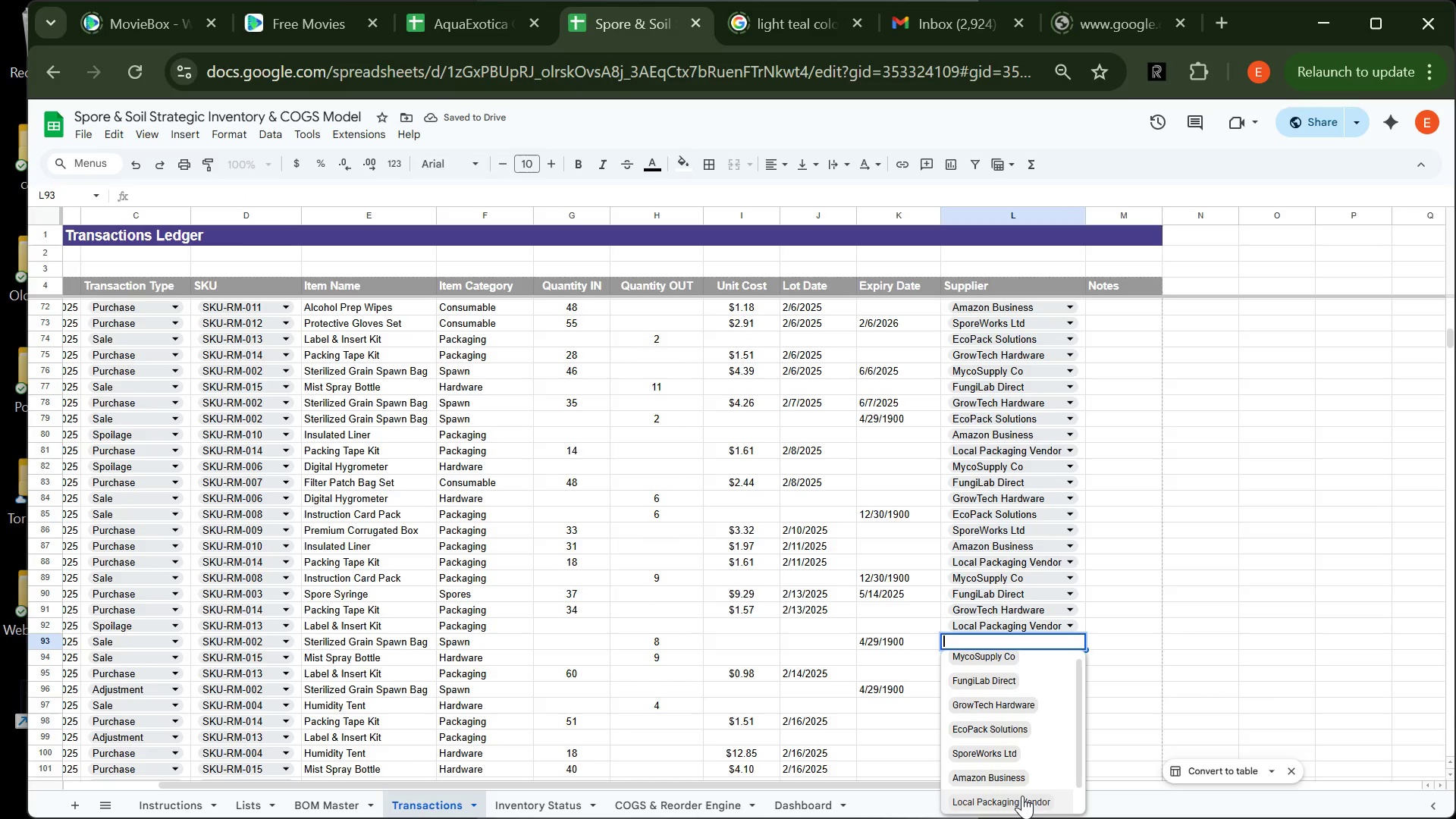 
left_click([1022, 795])
 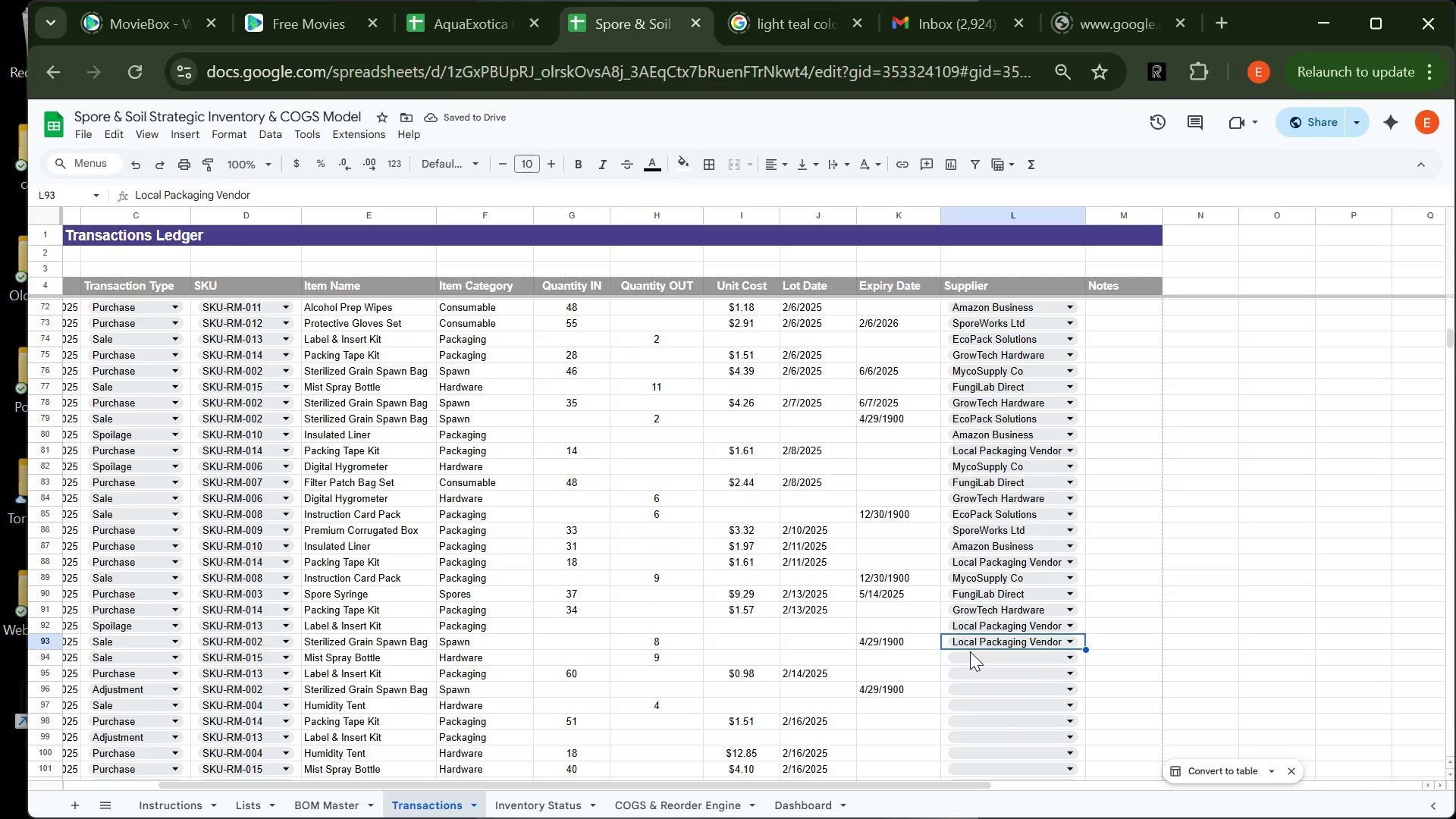 
left_click([970, 643])
 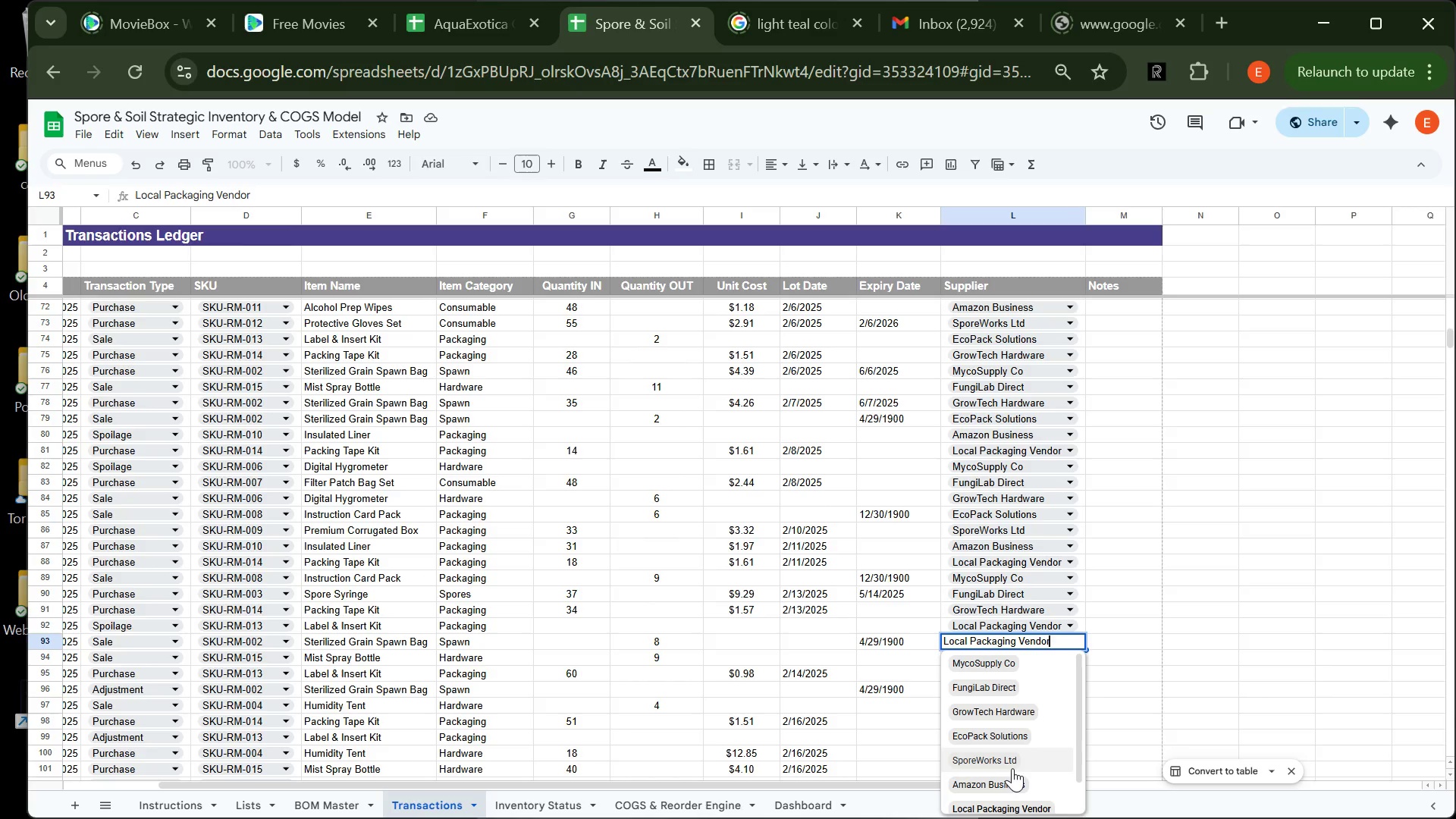 
left_click([1015, 778])
 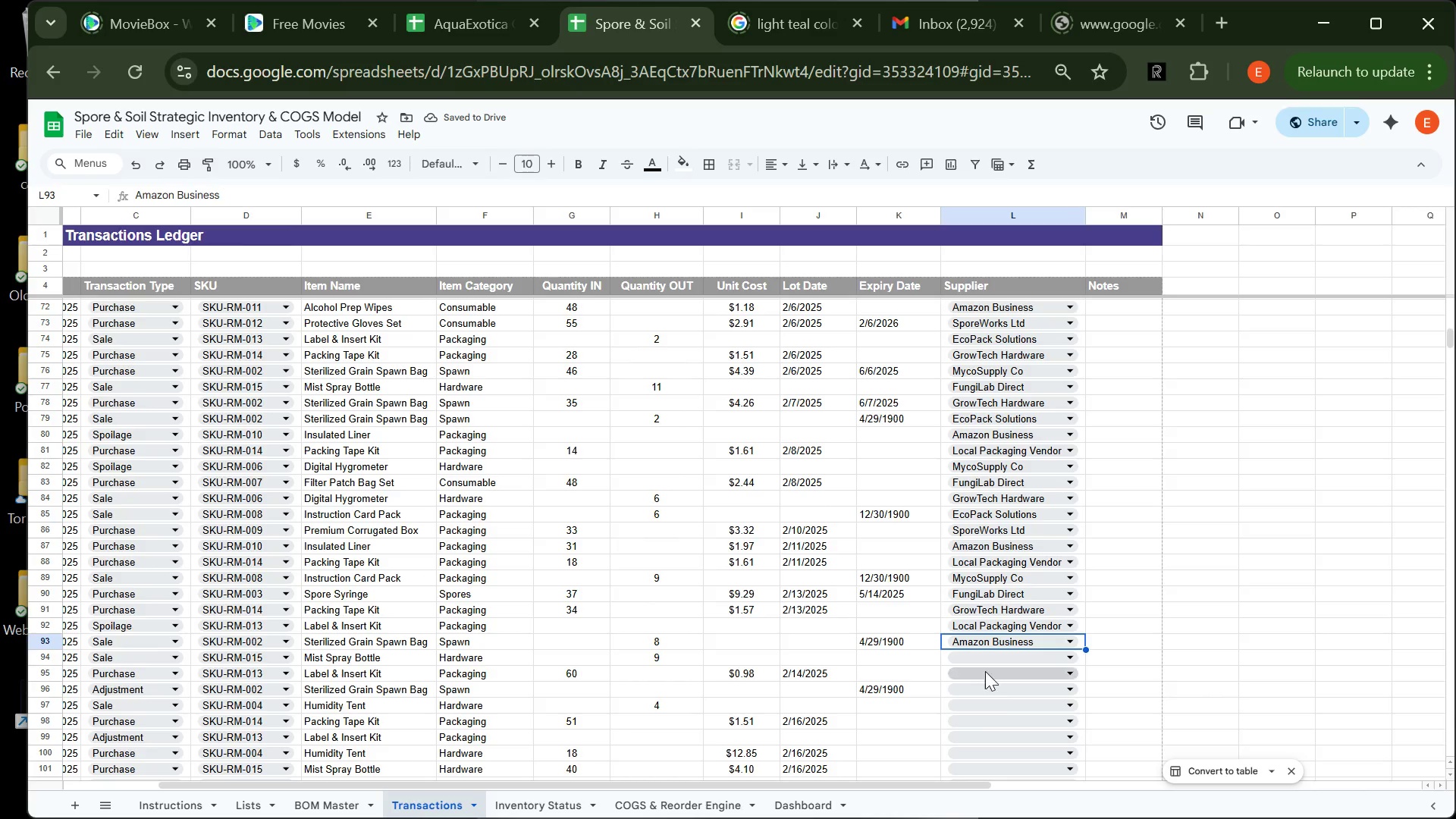 
wait(5.12)
 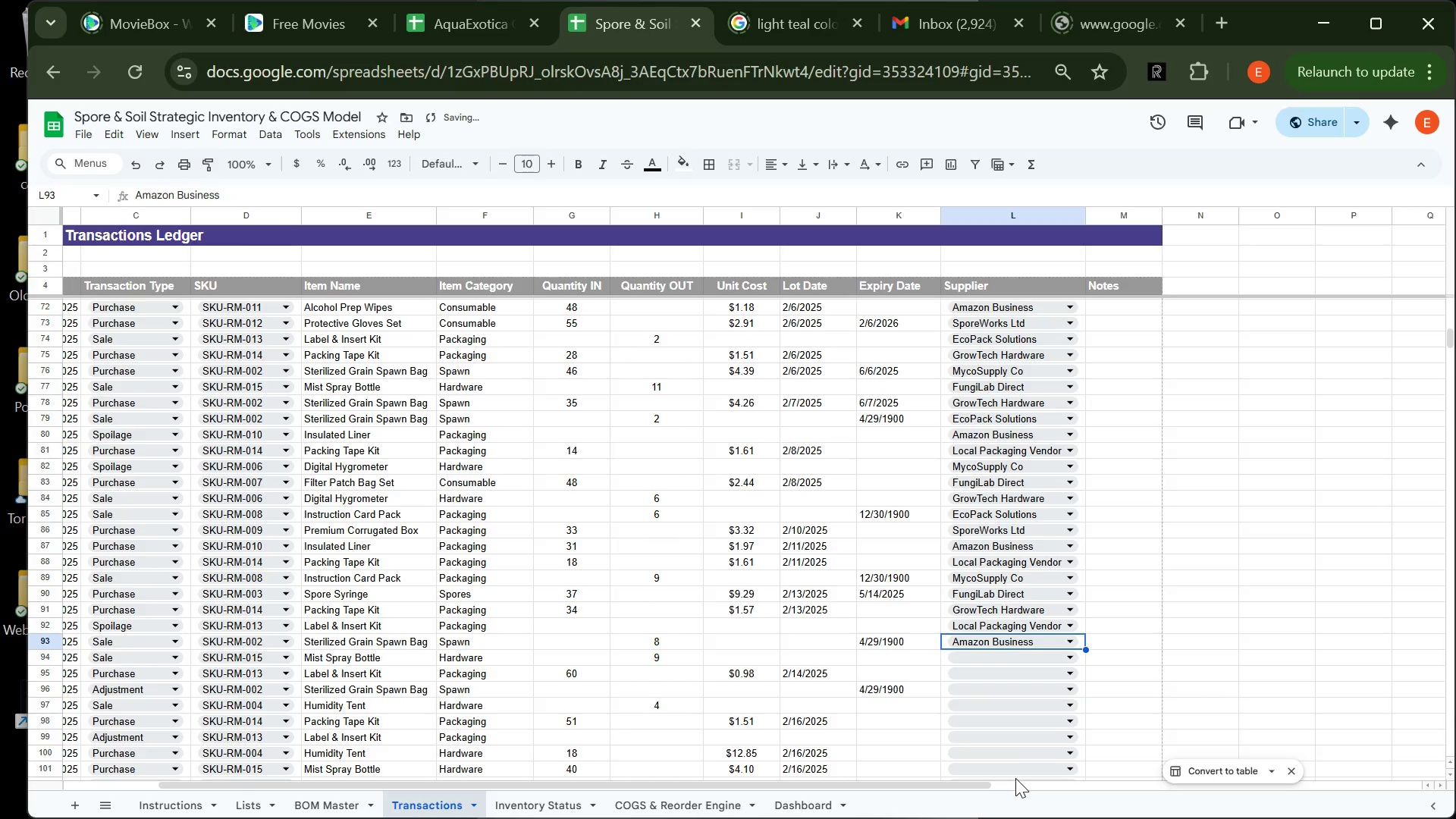 
left_click([984, 659])
 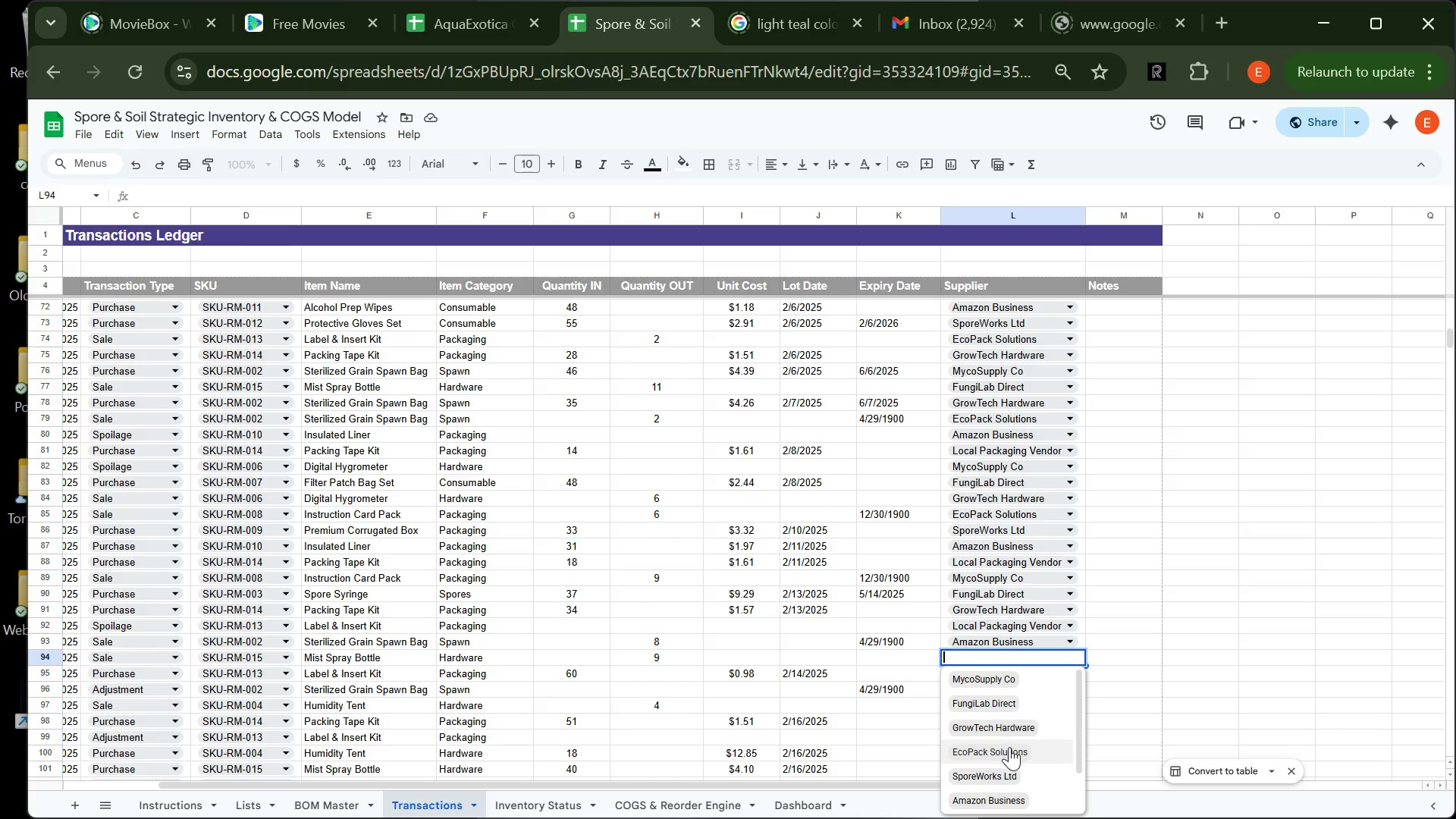 
left_click([1006, 769])
 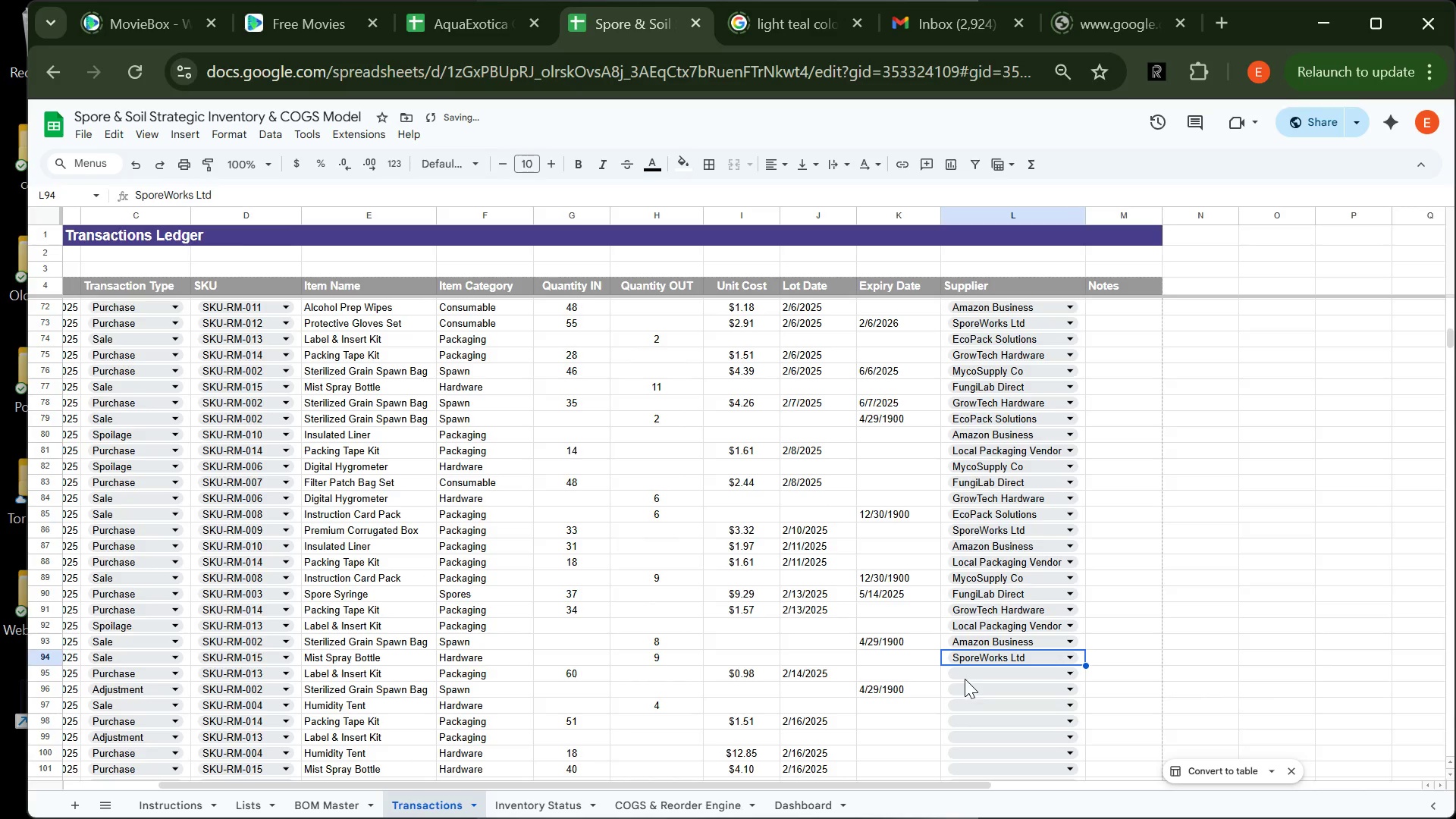 
left_click([965, 675])
 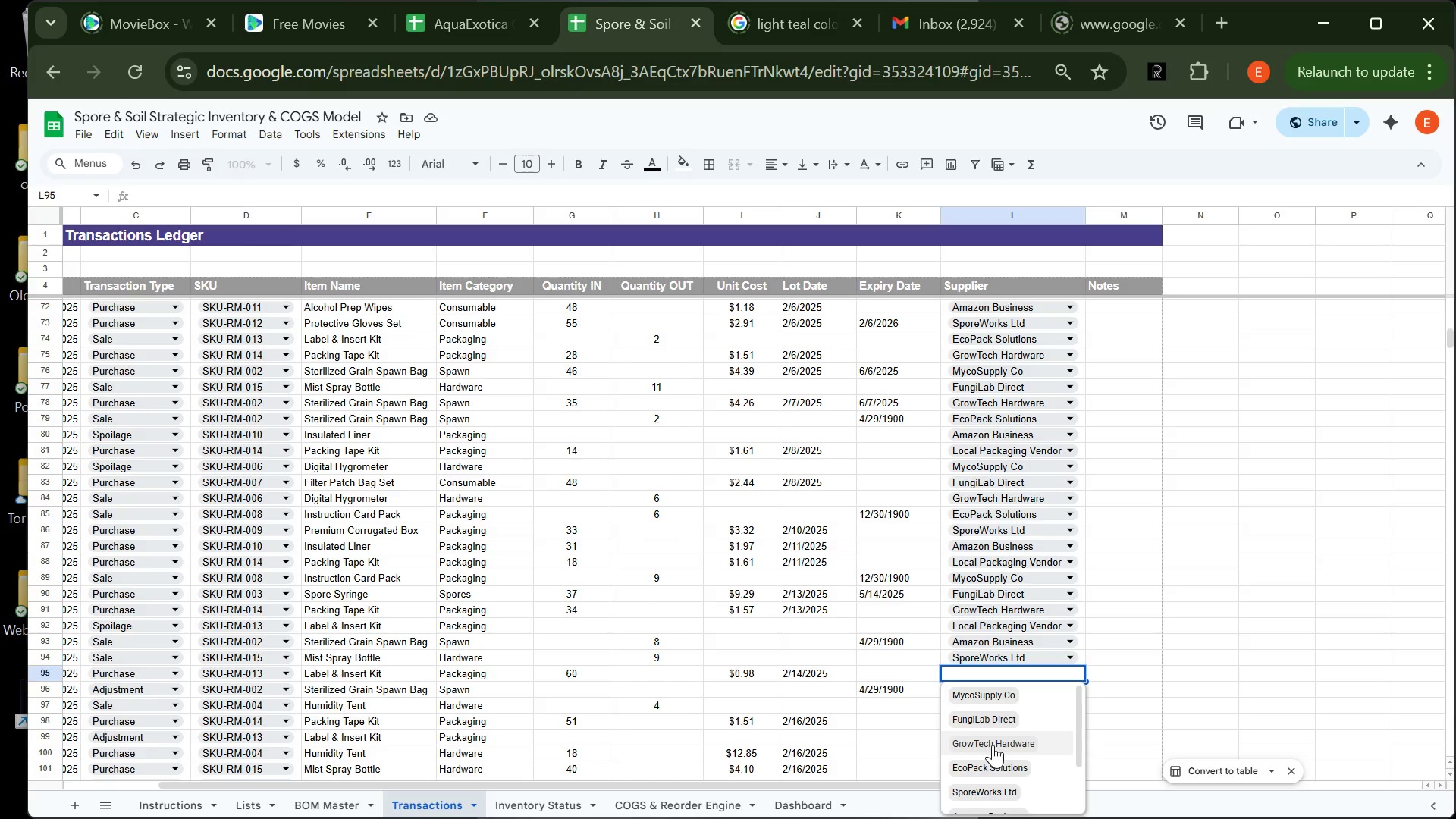 
wait(6.28)
 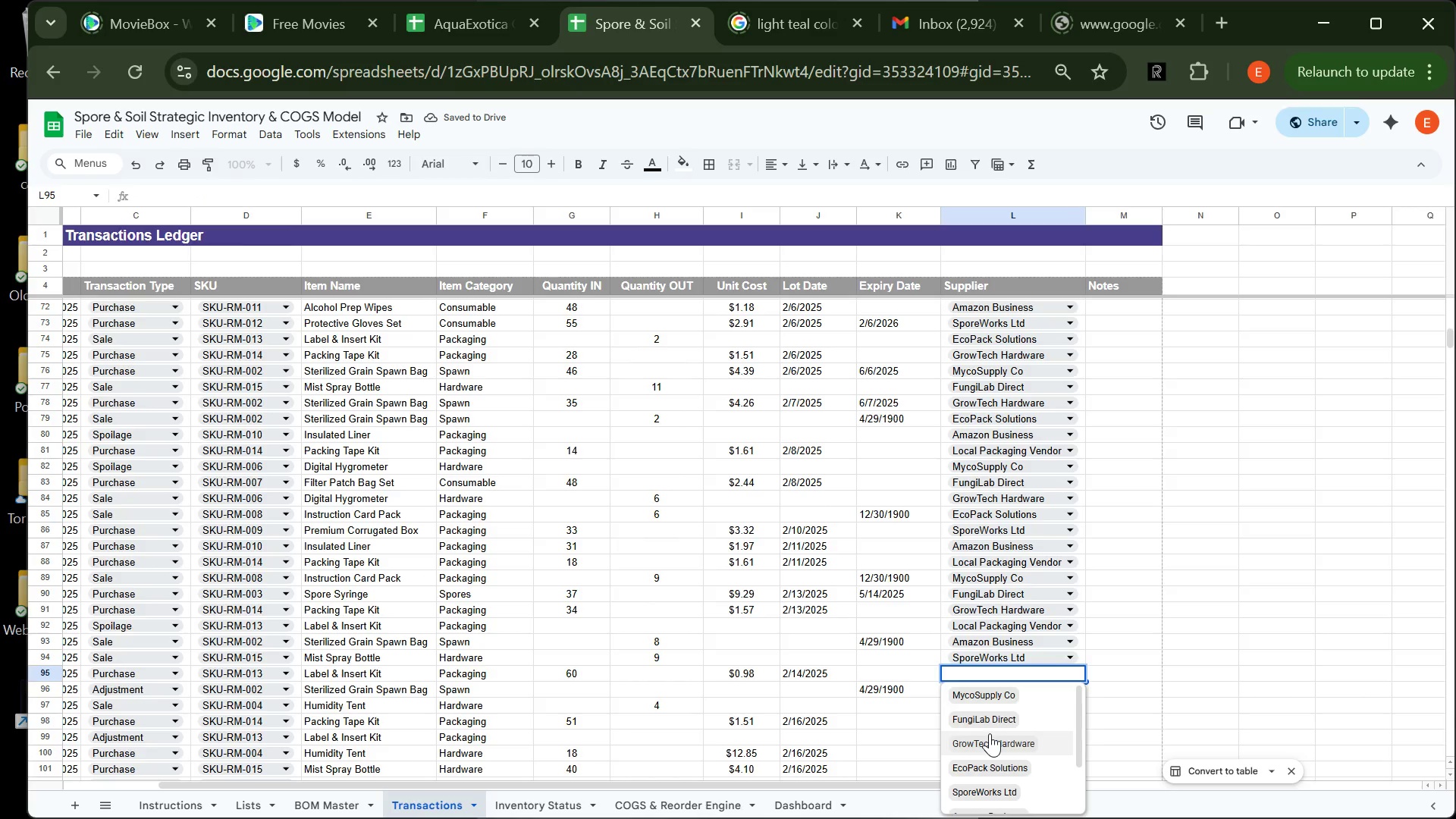 
left_click([992, 761])
 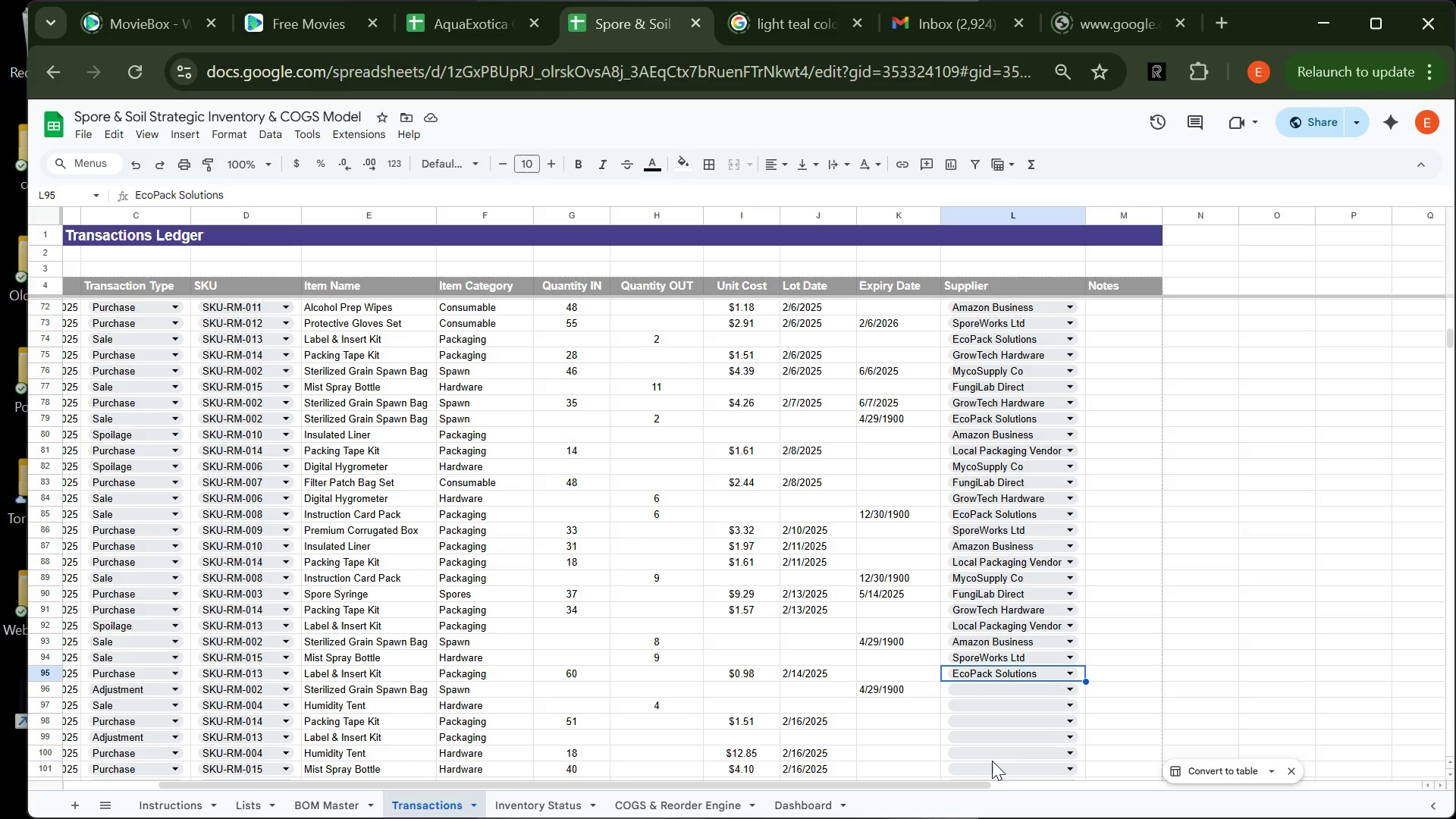 
wait(15.75)
 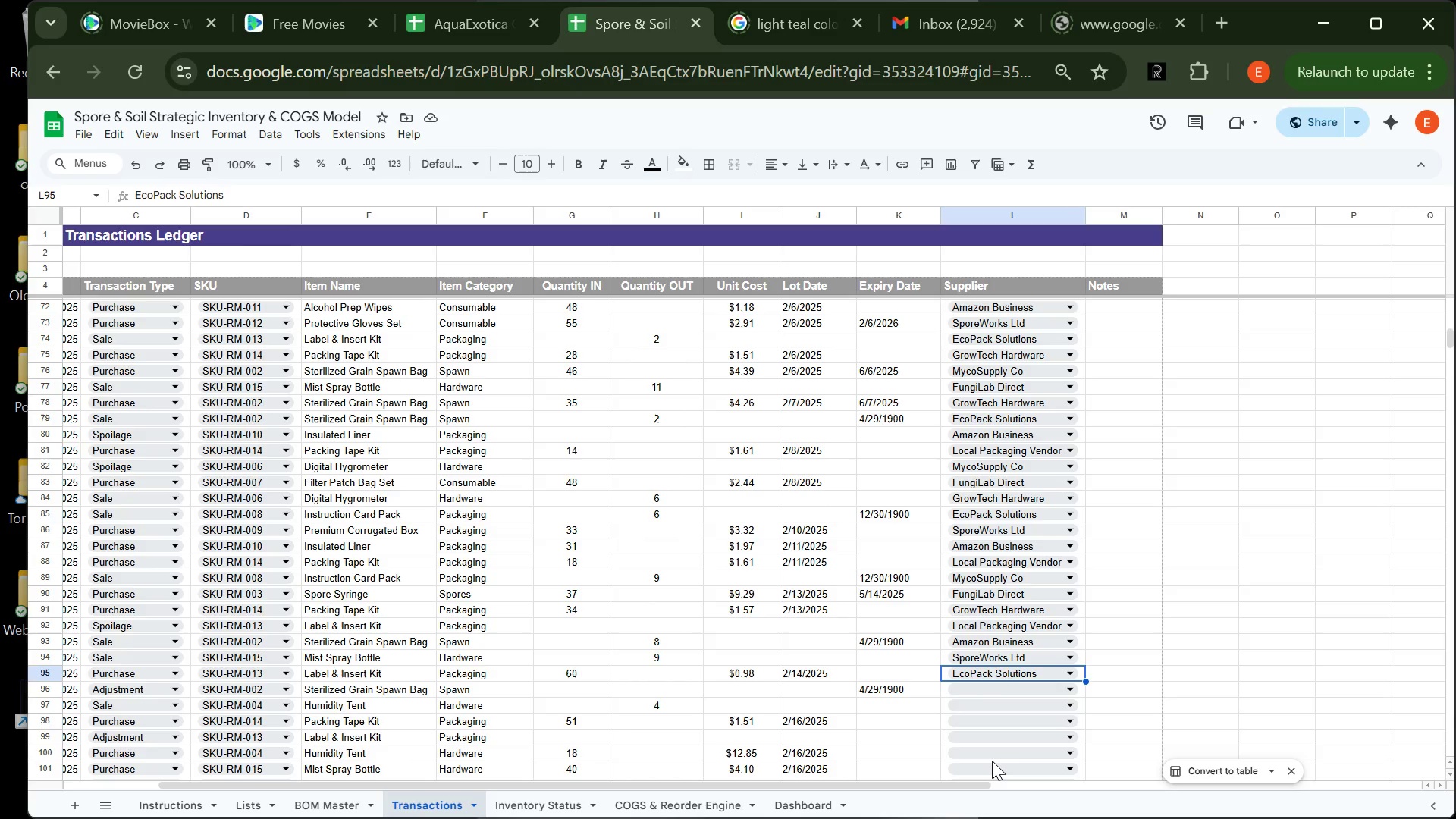 
left_click([996, 688])
 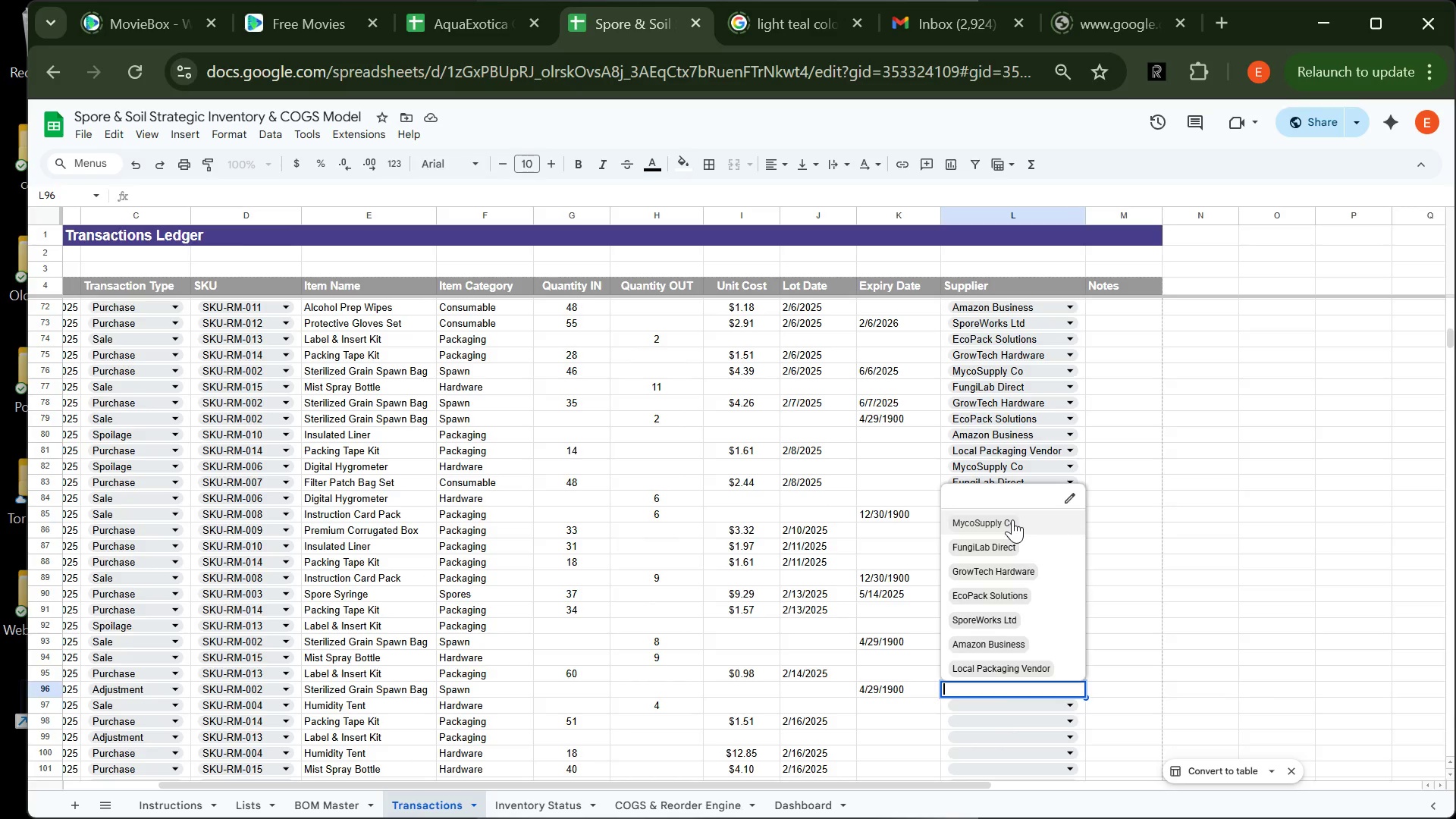 
left_click([1012, 519])
 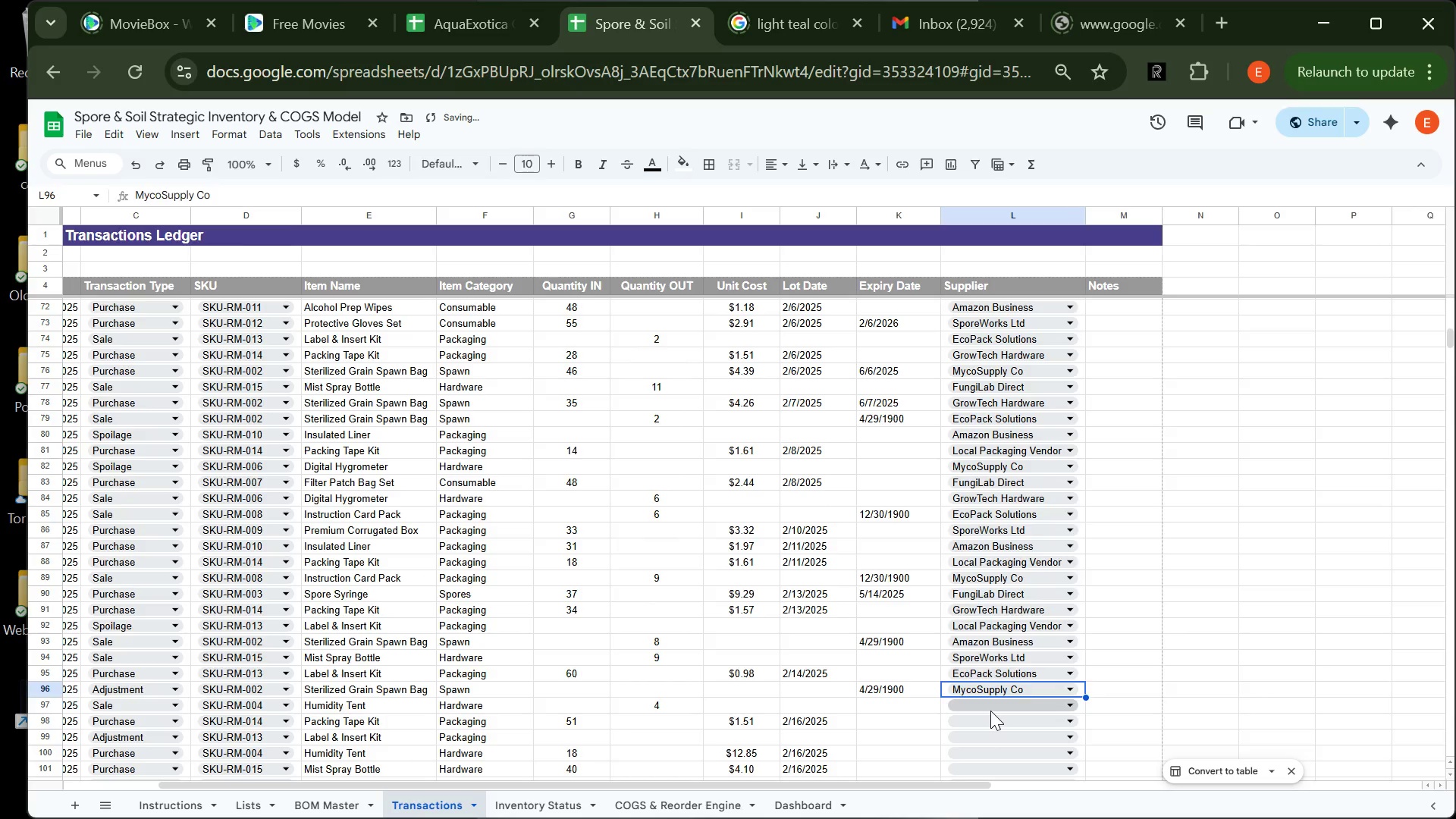 
left_click([990, 711])
 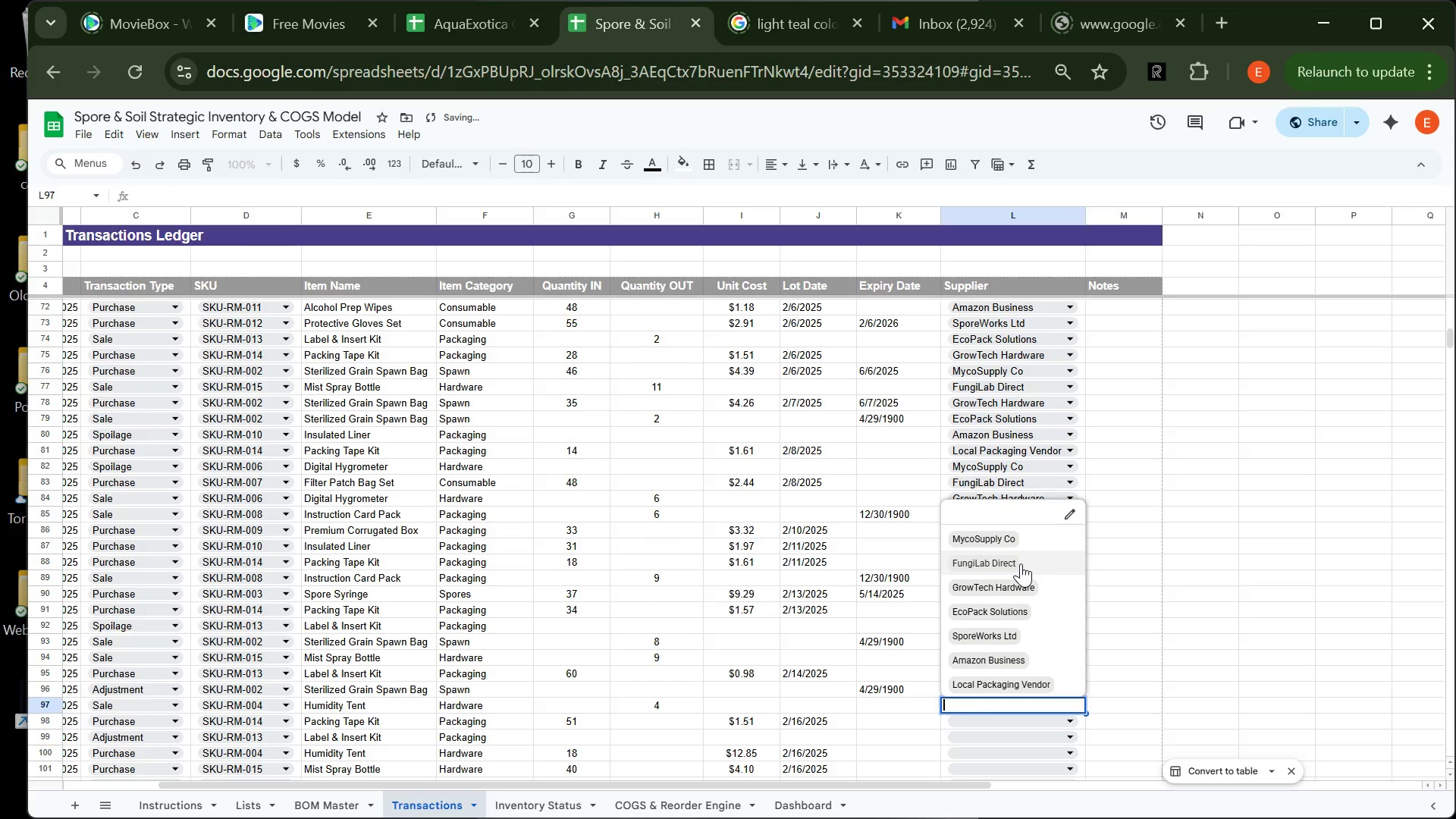 
left_click([1021, 563])
 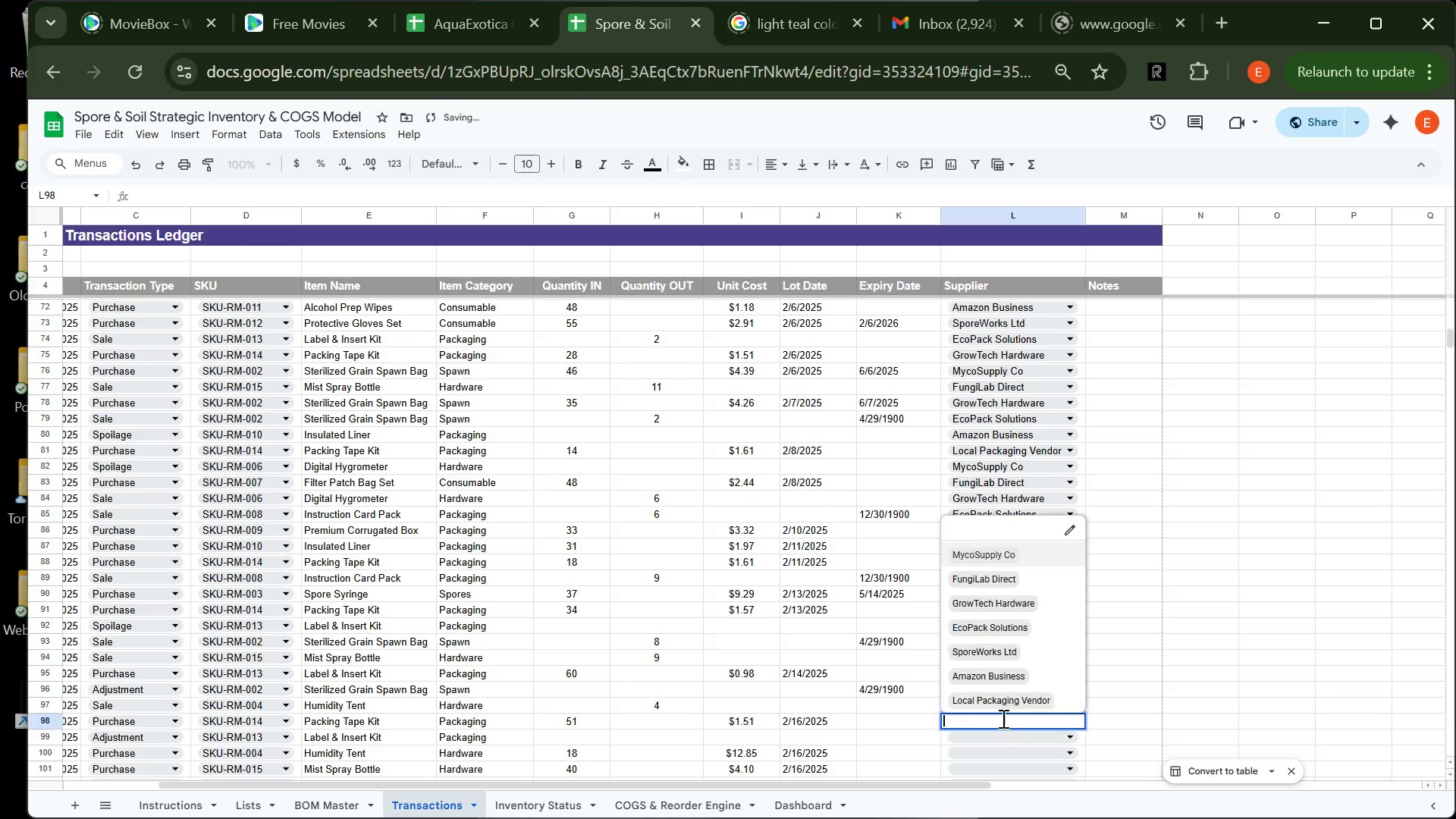 
left_click([1002, 718])
 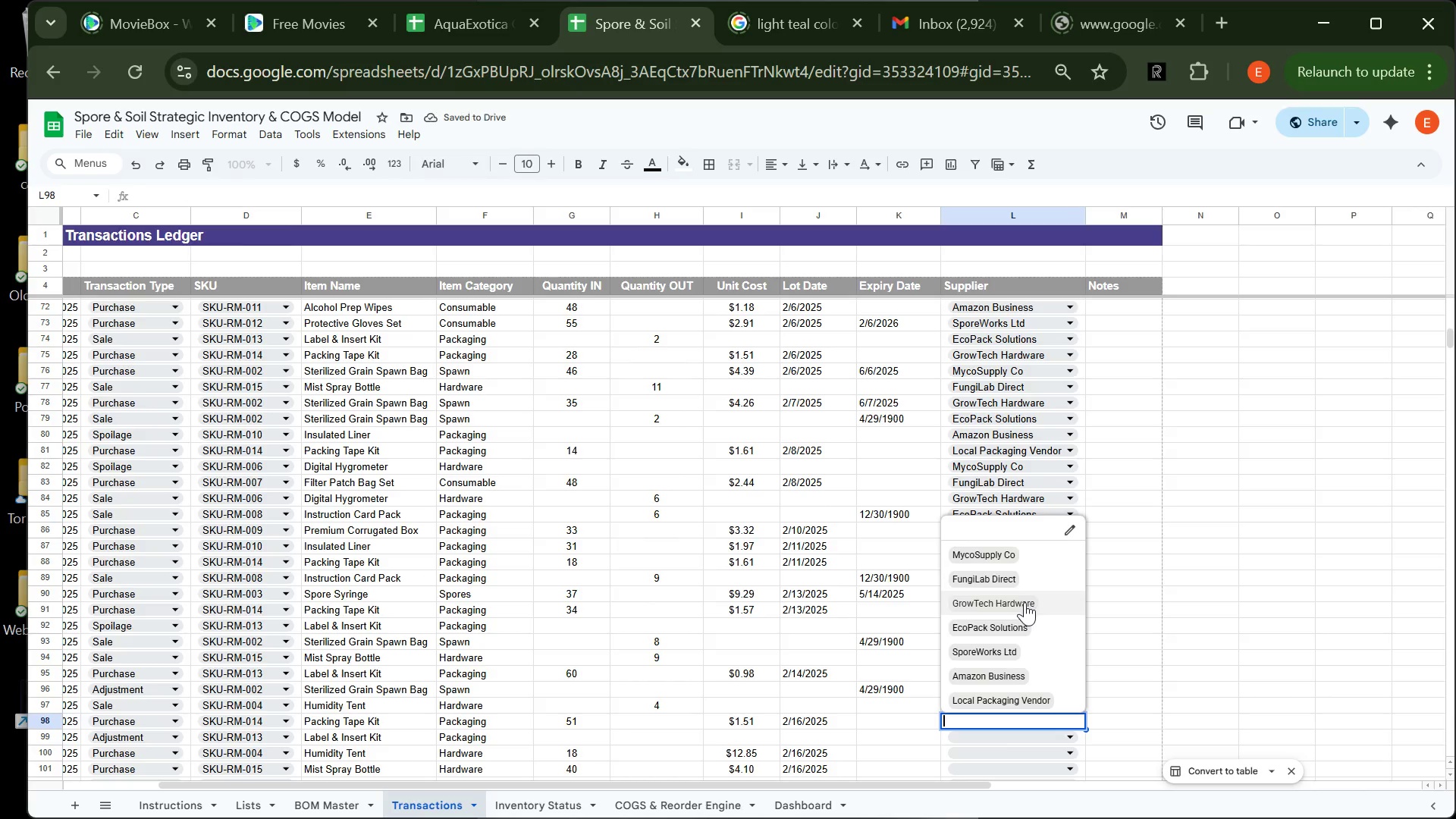 
left_click([1025, 602])
 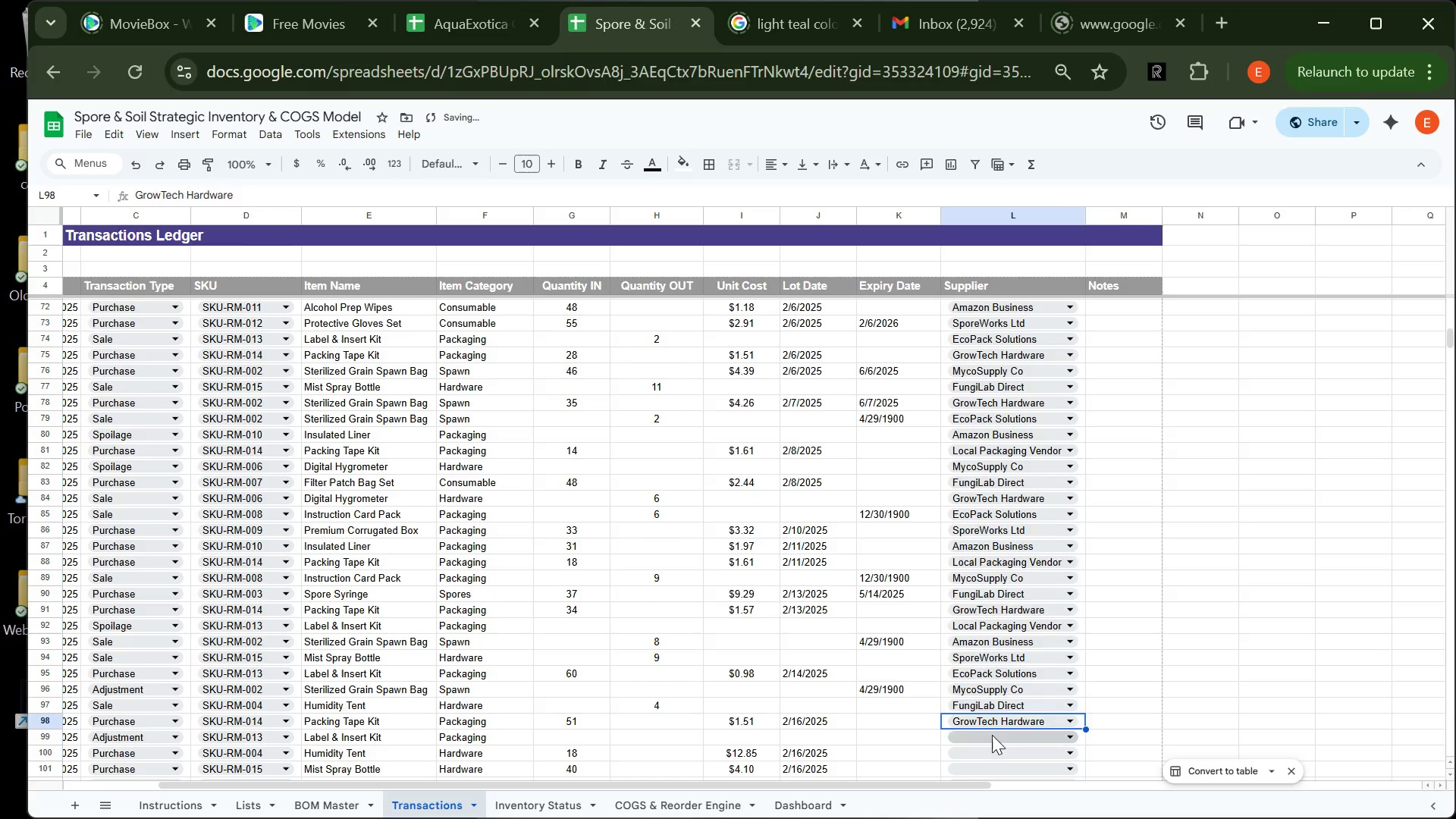 
left_click([992, 735])
 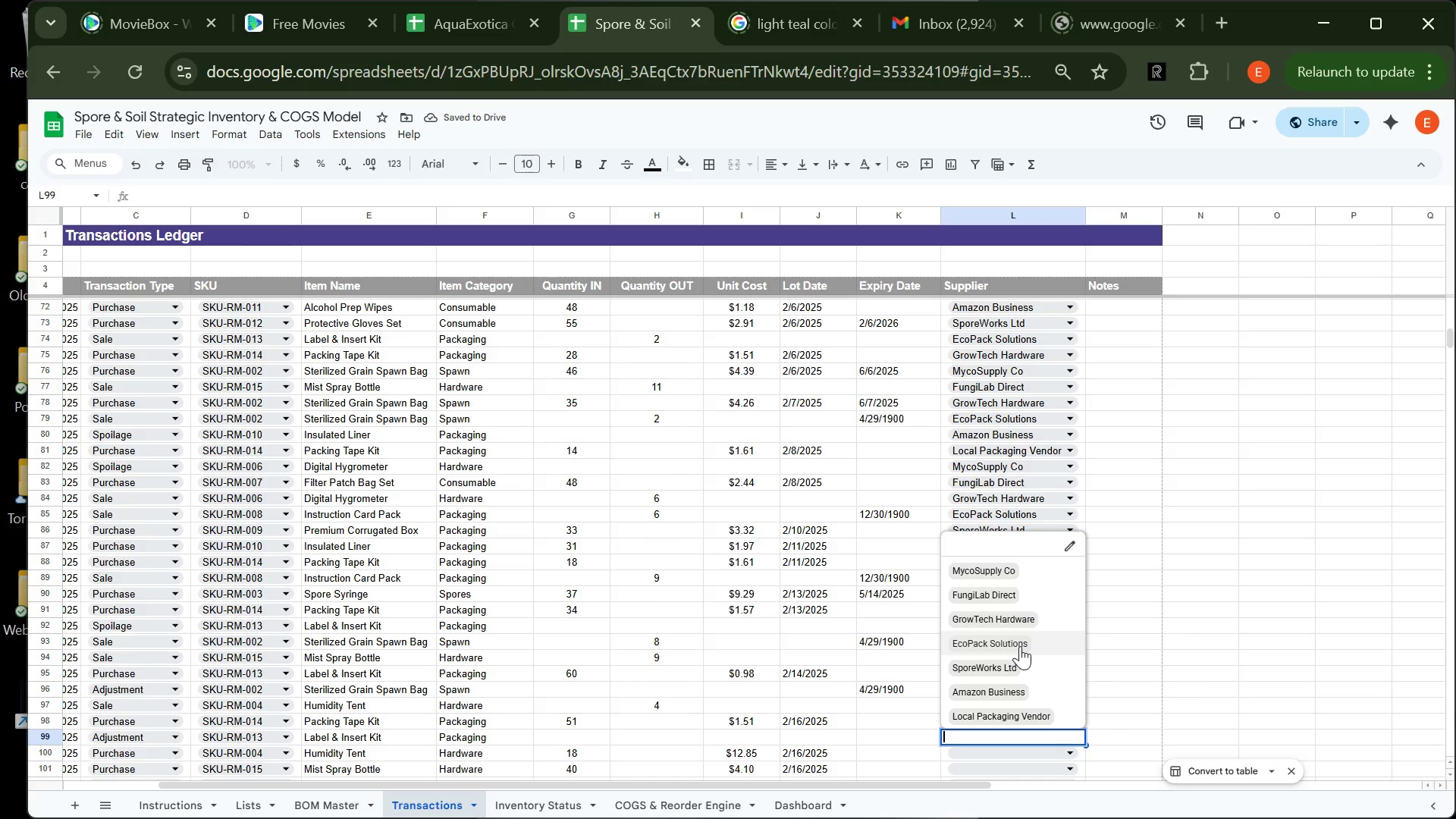 
left_click([1020, 646])
 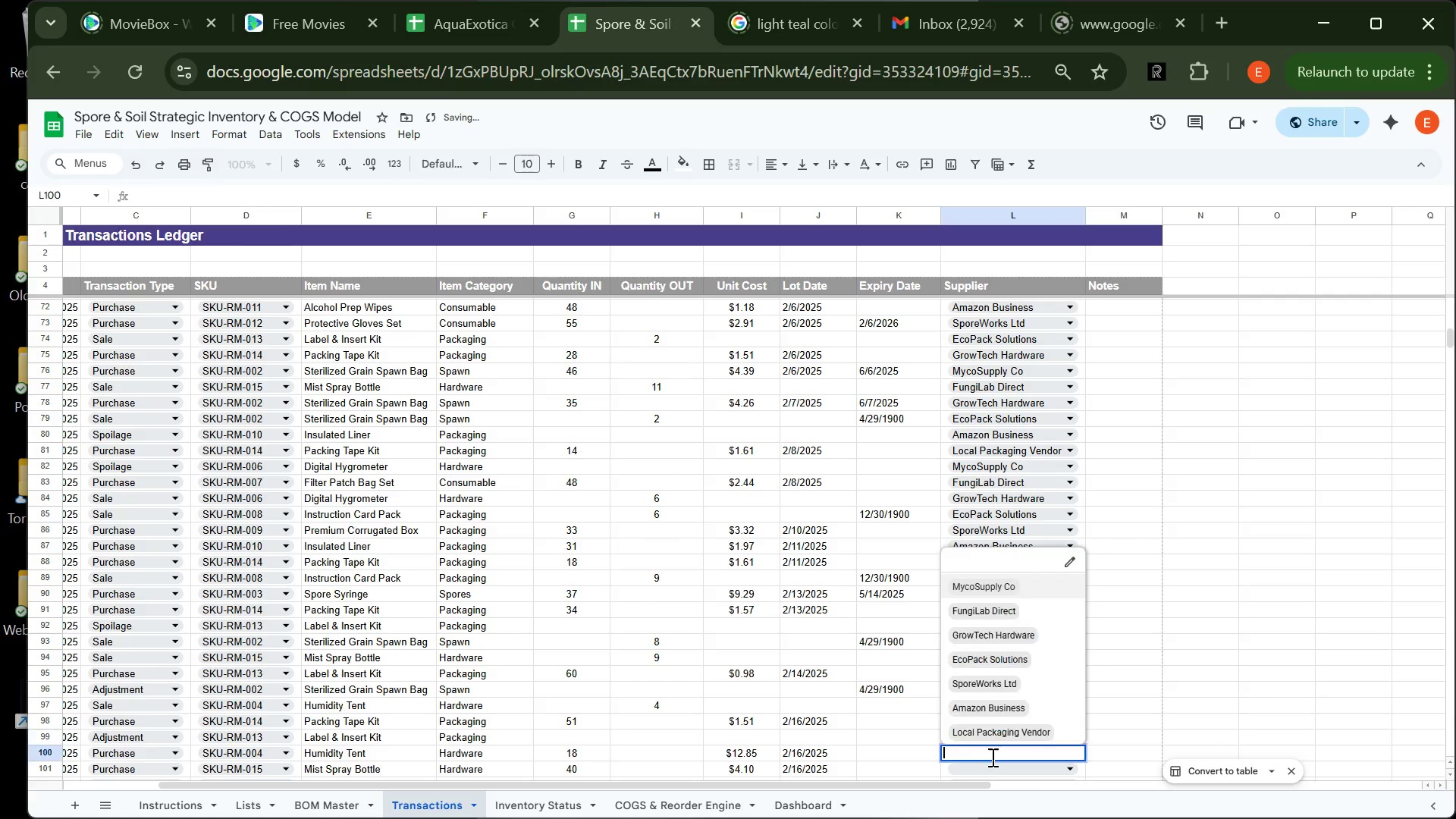 
left_click([991, 757])
 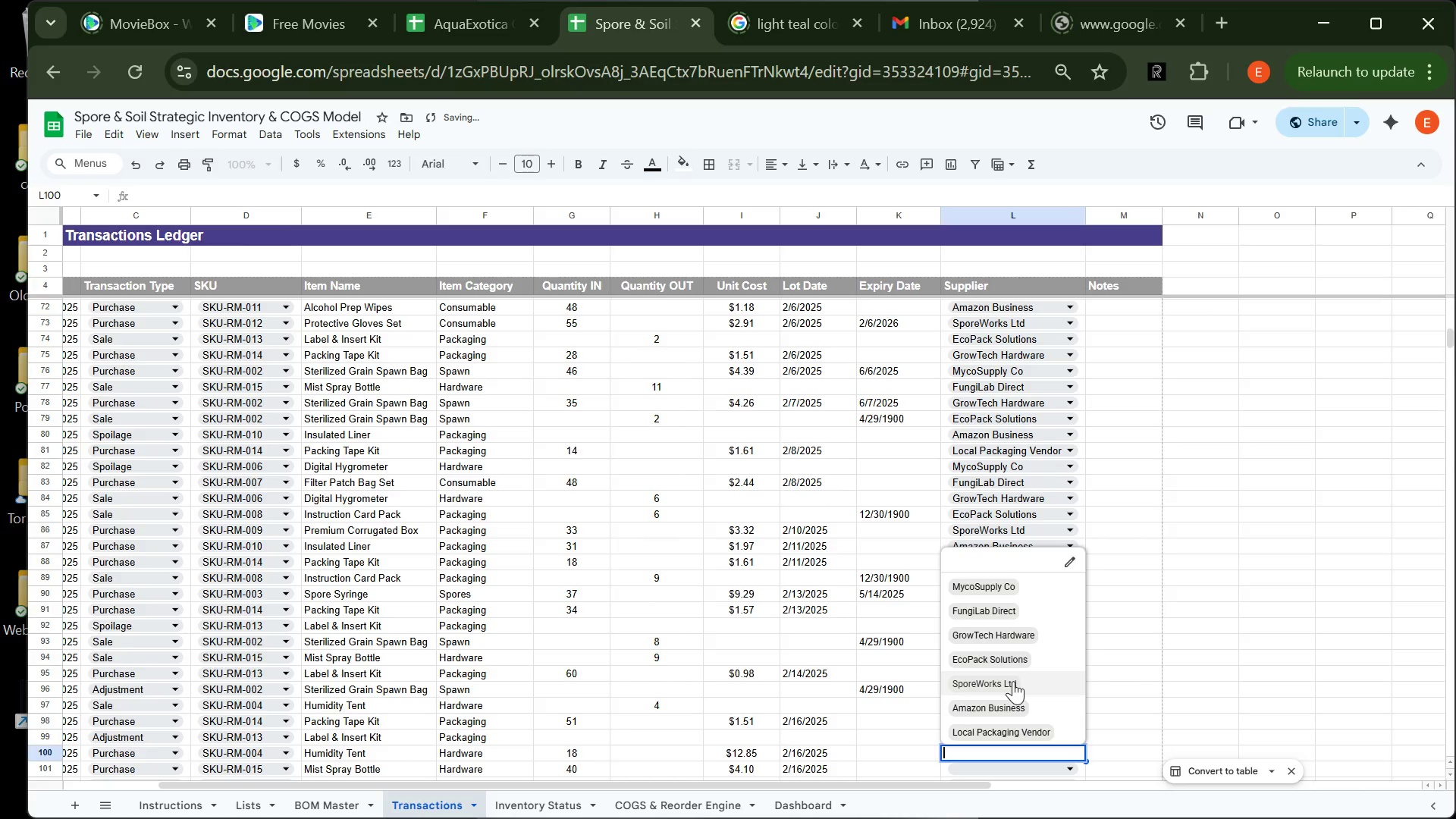 
left_click([1013, 681])
 